 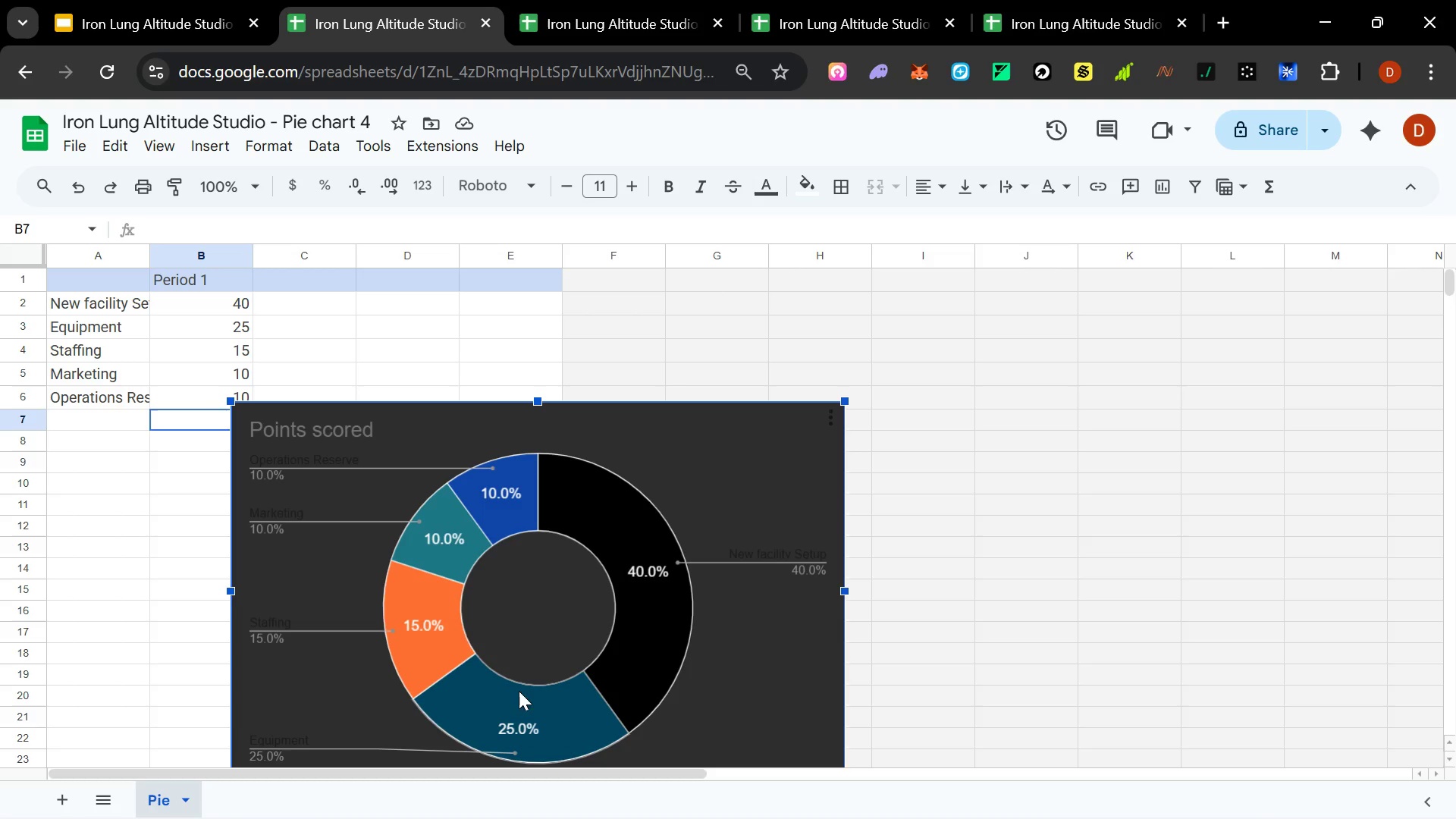 
double_click([483, 701])
 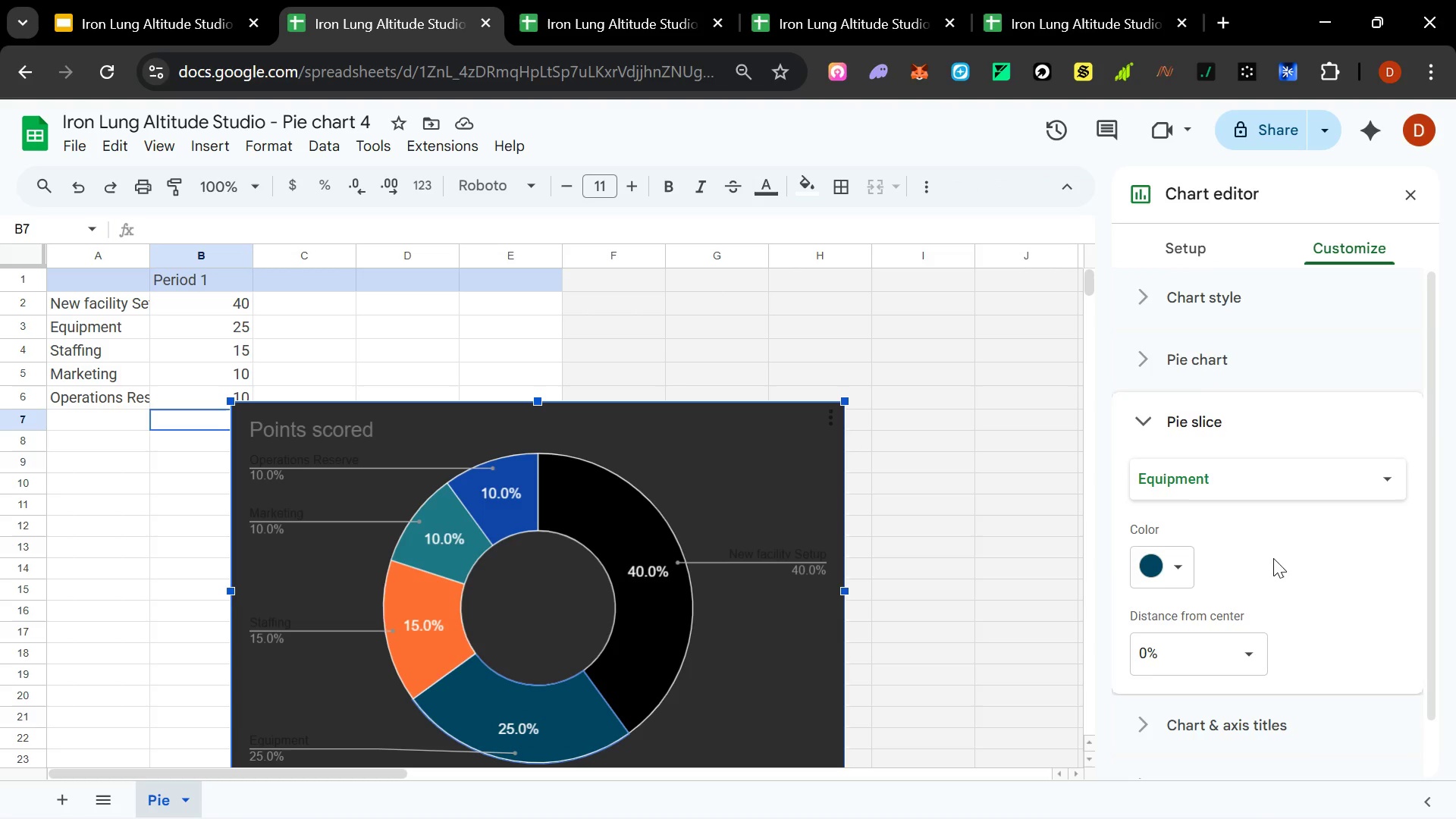 
left_click([1174, 575])
 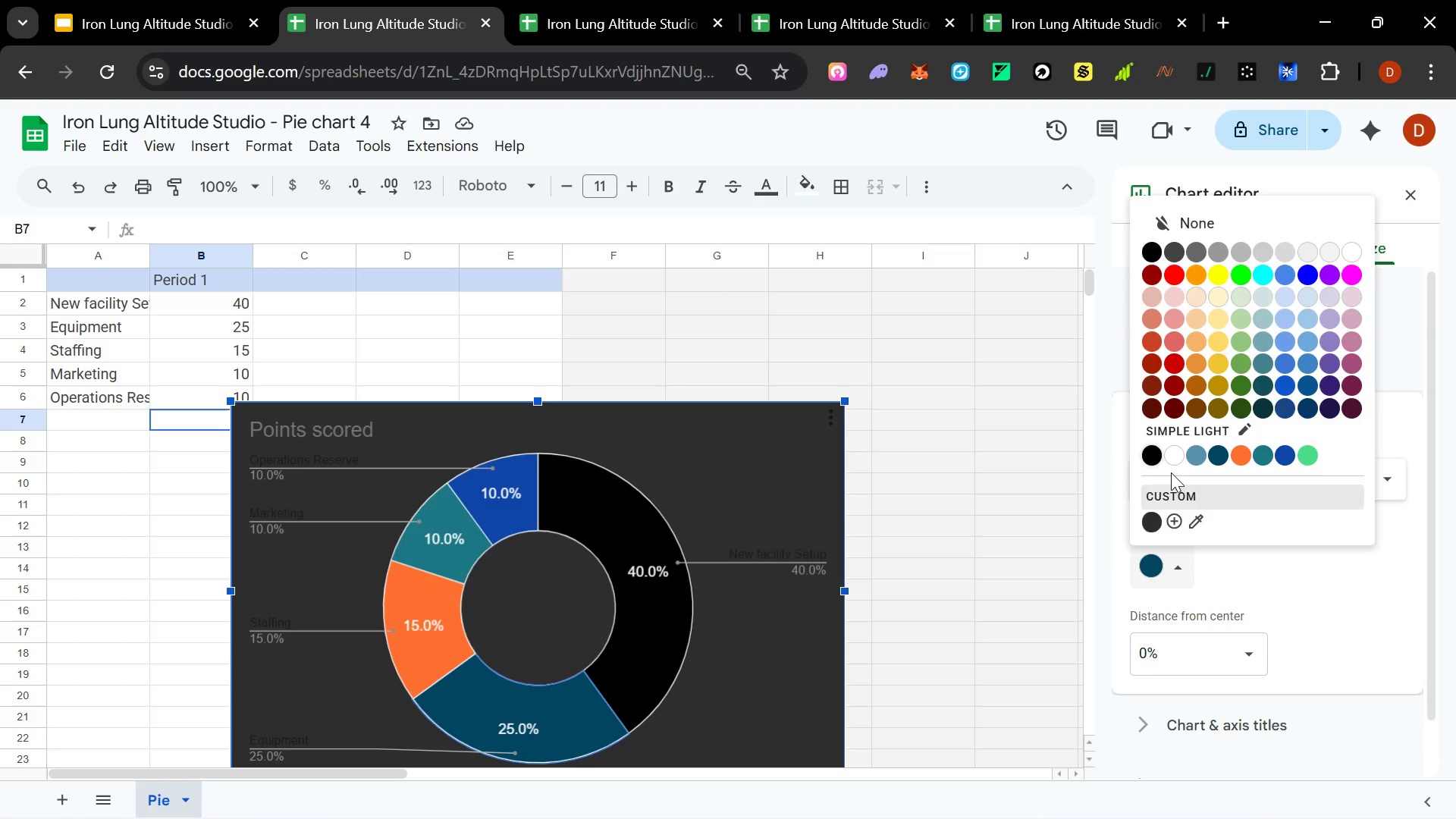 
left_click([1171, 462])
 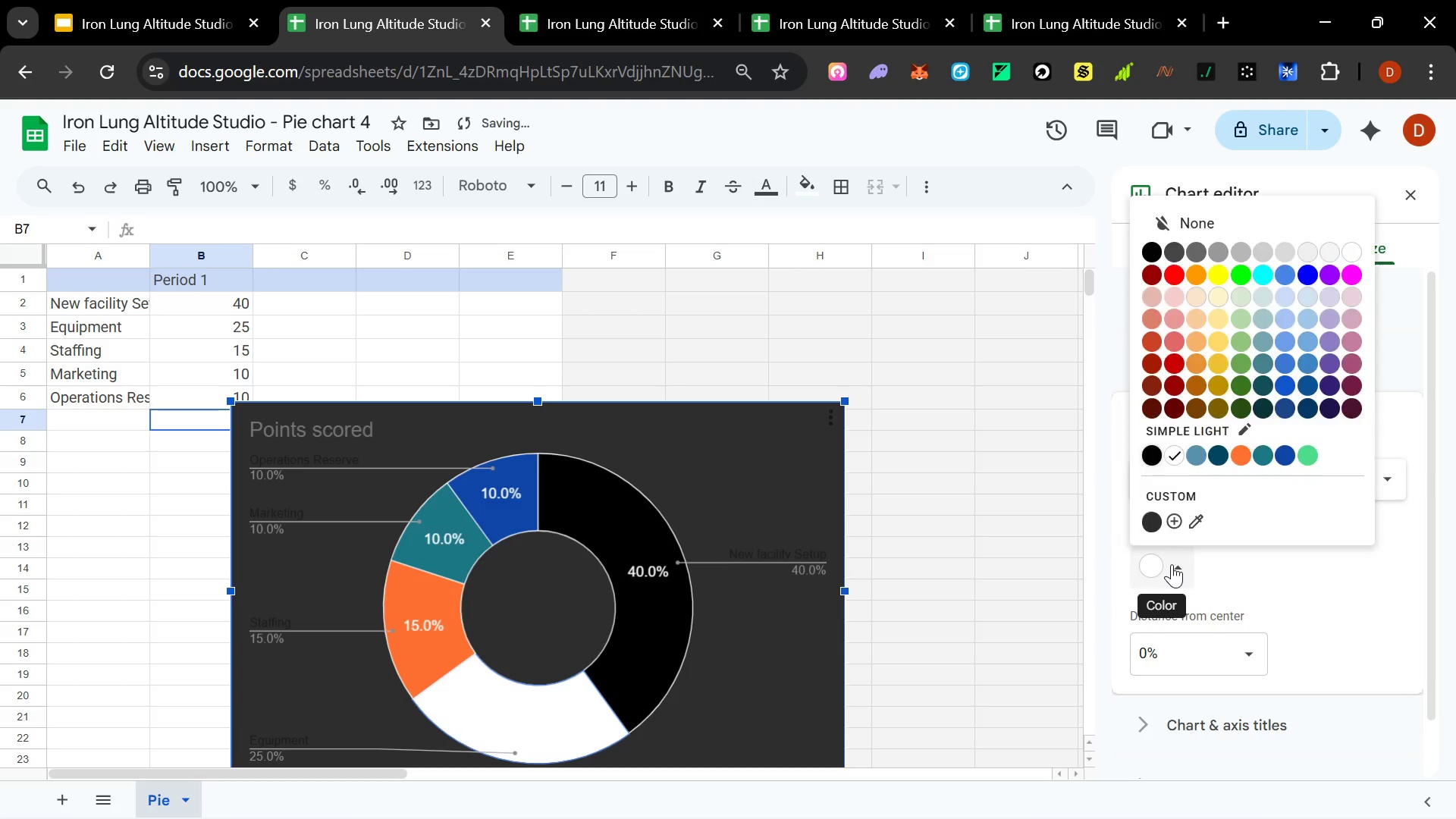 
left_click([1172, 523])
 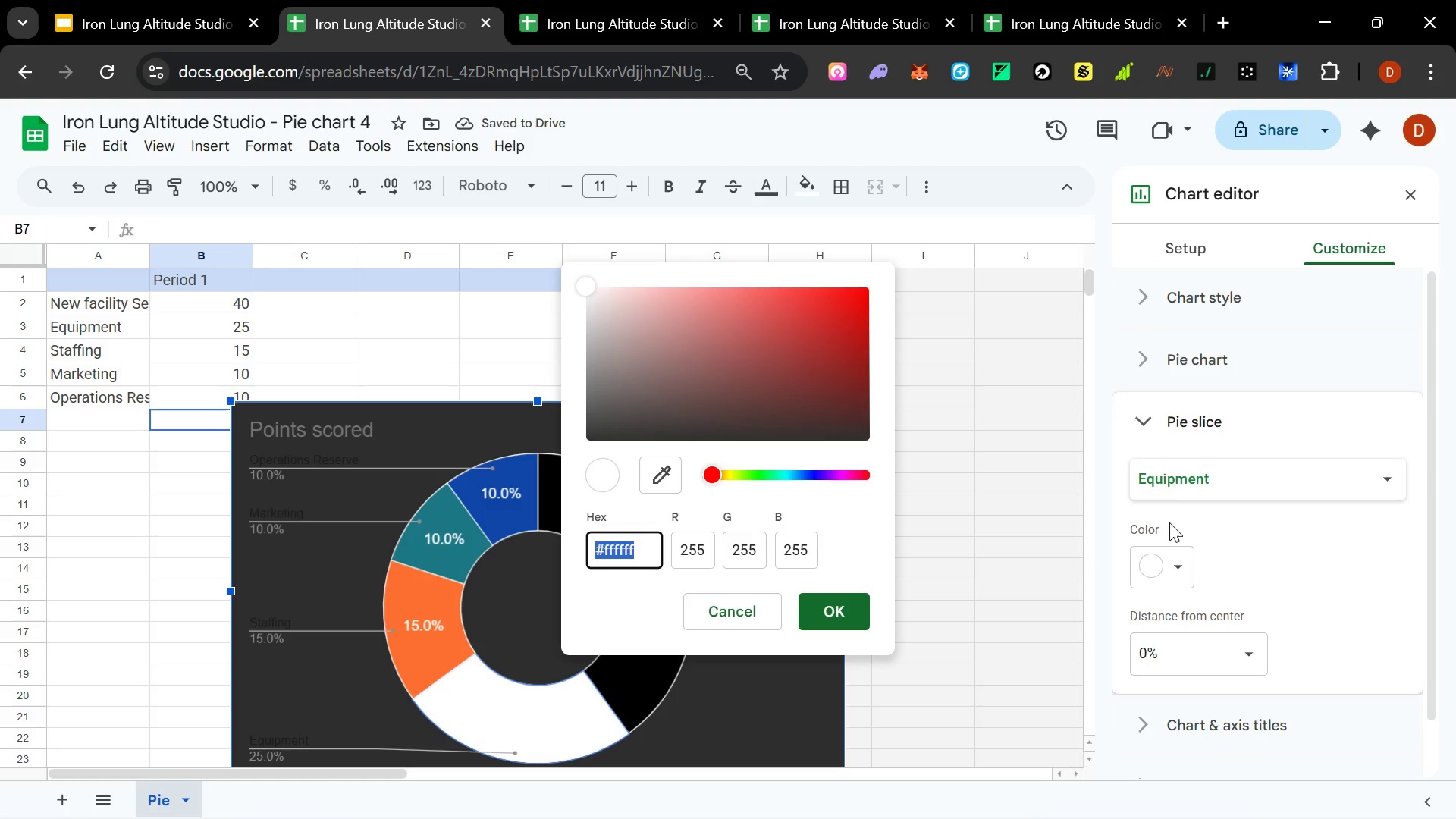 
key(Control+V)
 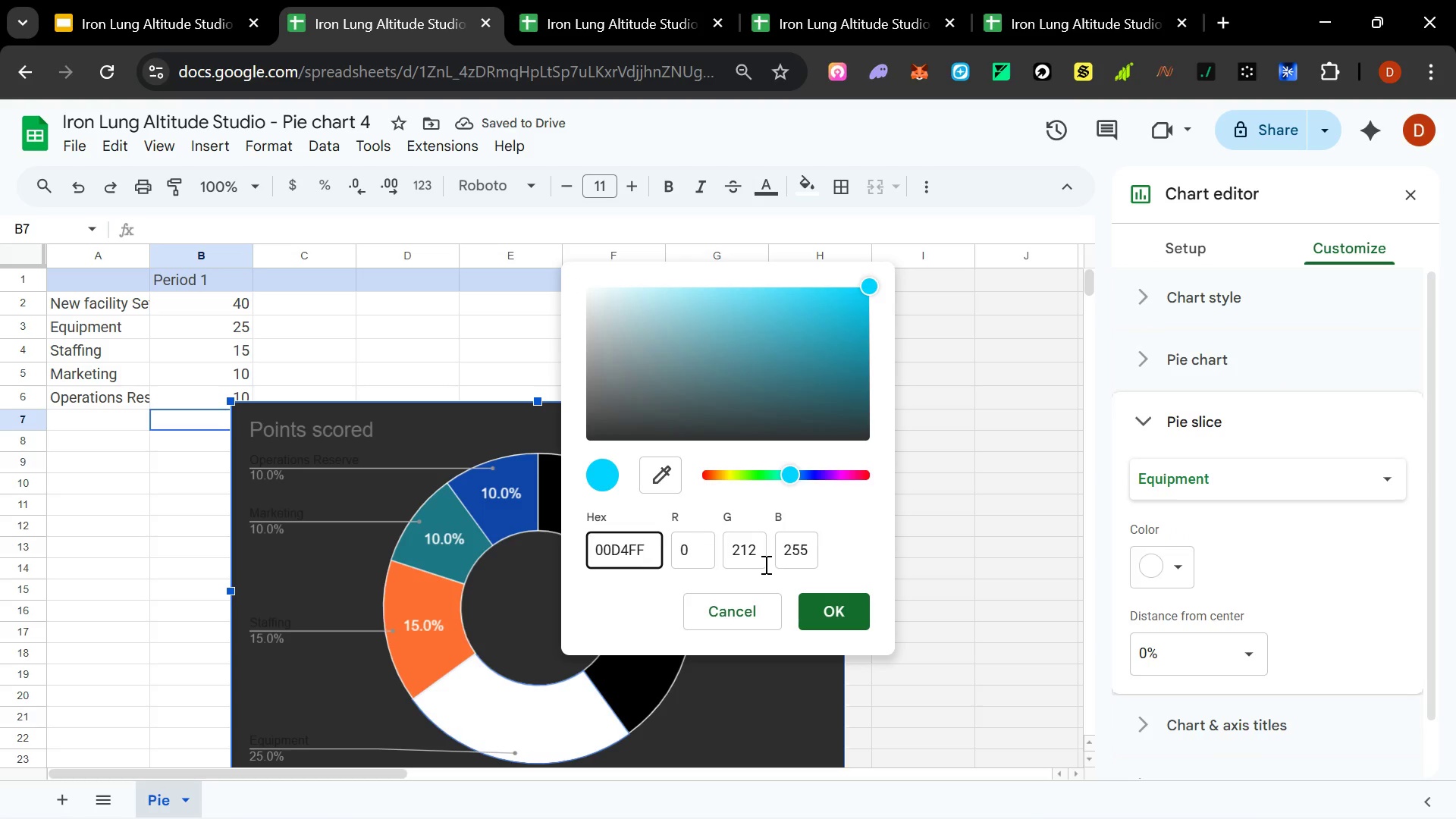 
key(Enter)
 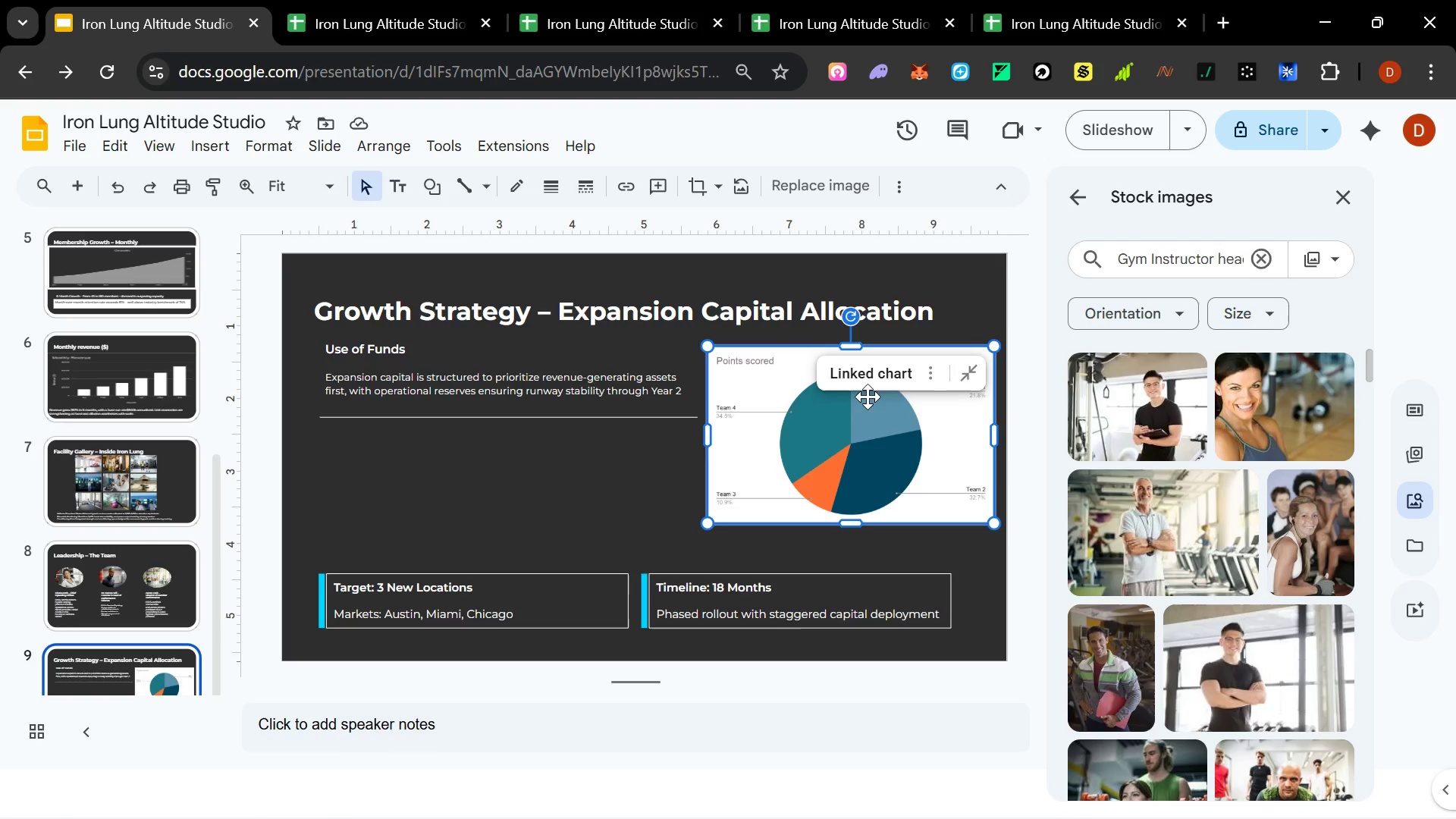 
wait(7.59)
 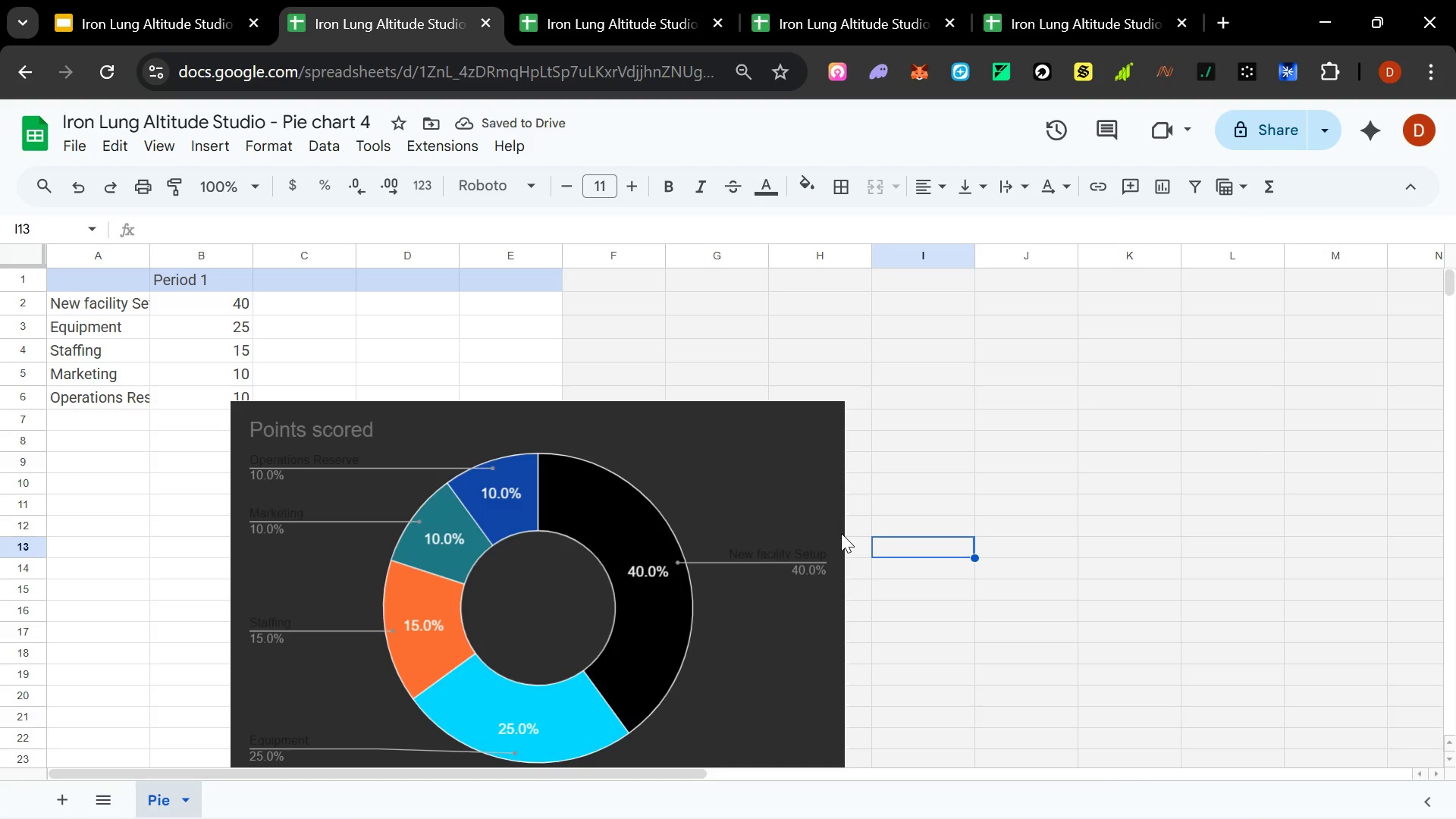 
left_click([677, 369])
 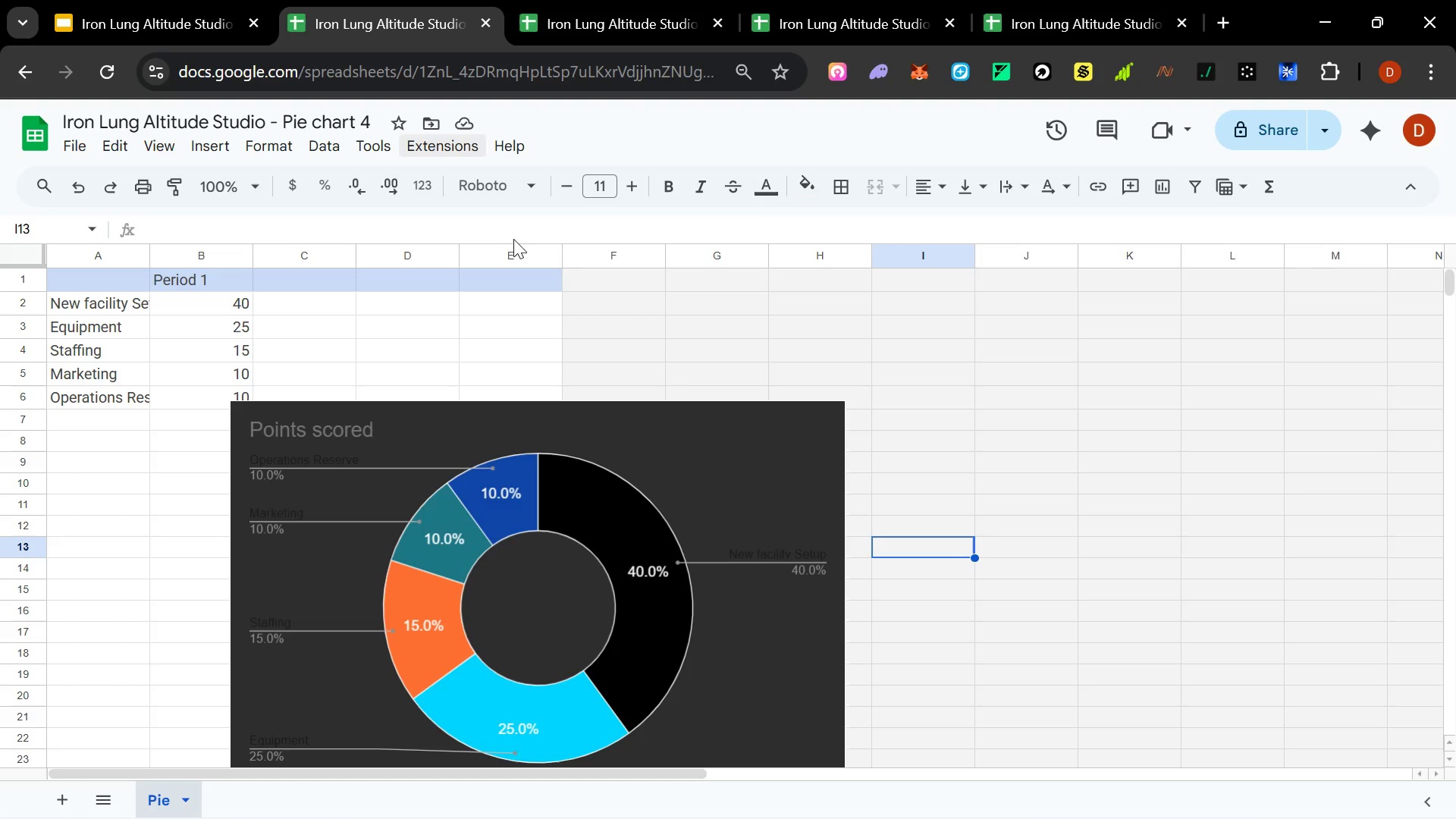 
wait(7.28)
 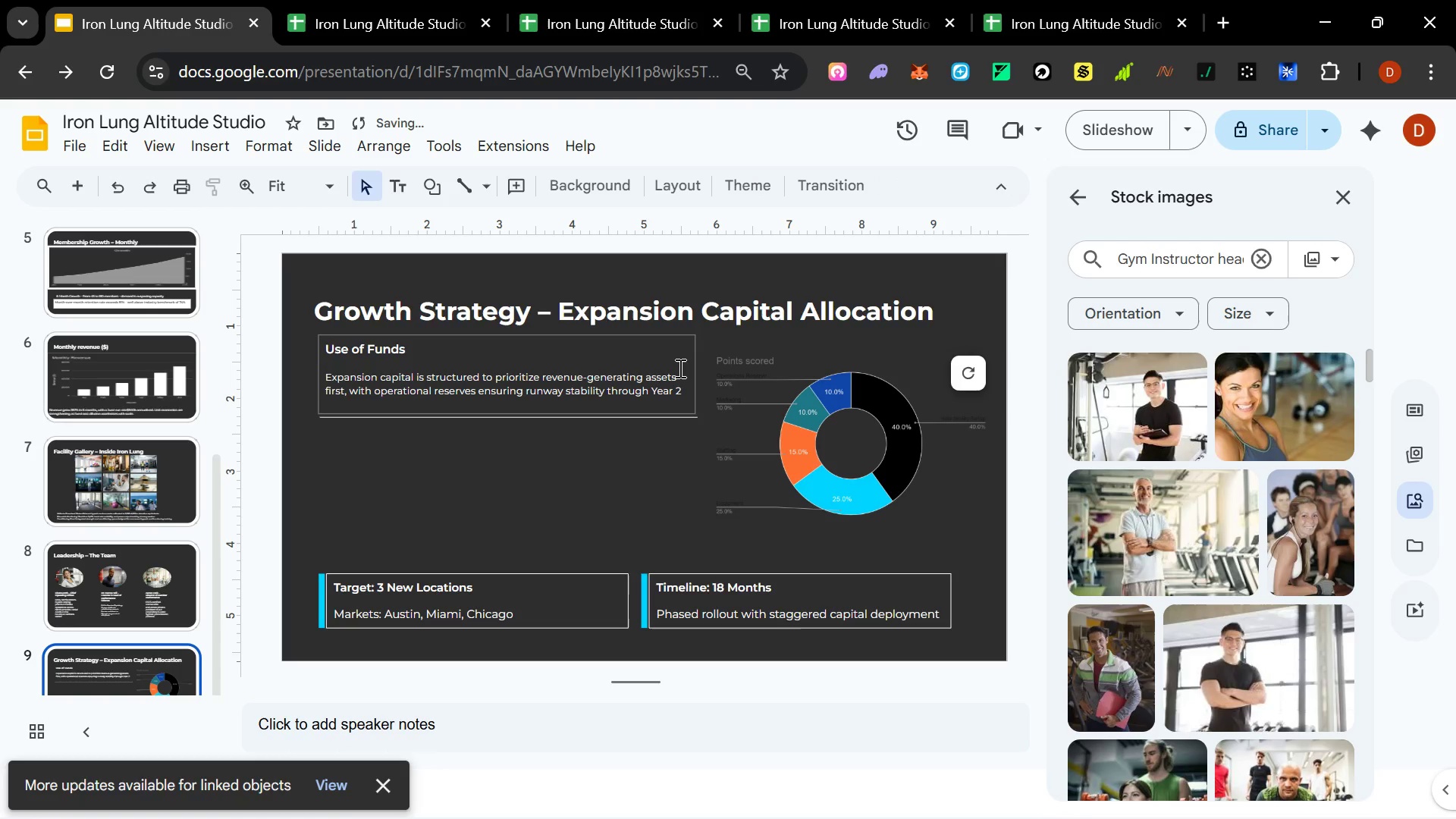 
double_click([298, 455])
 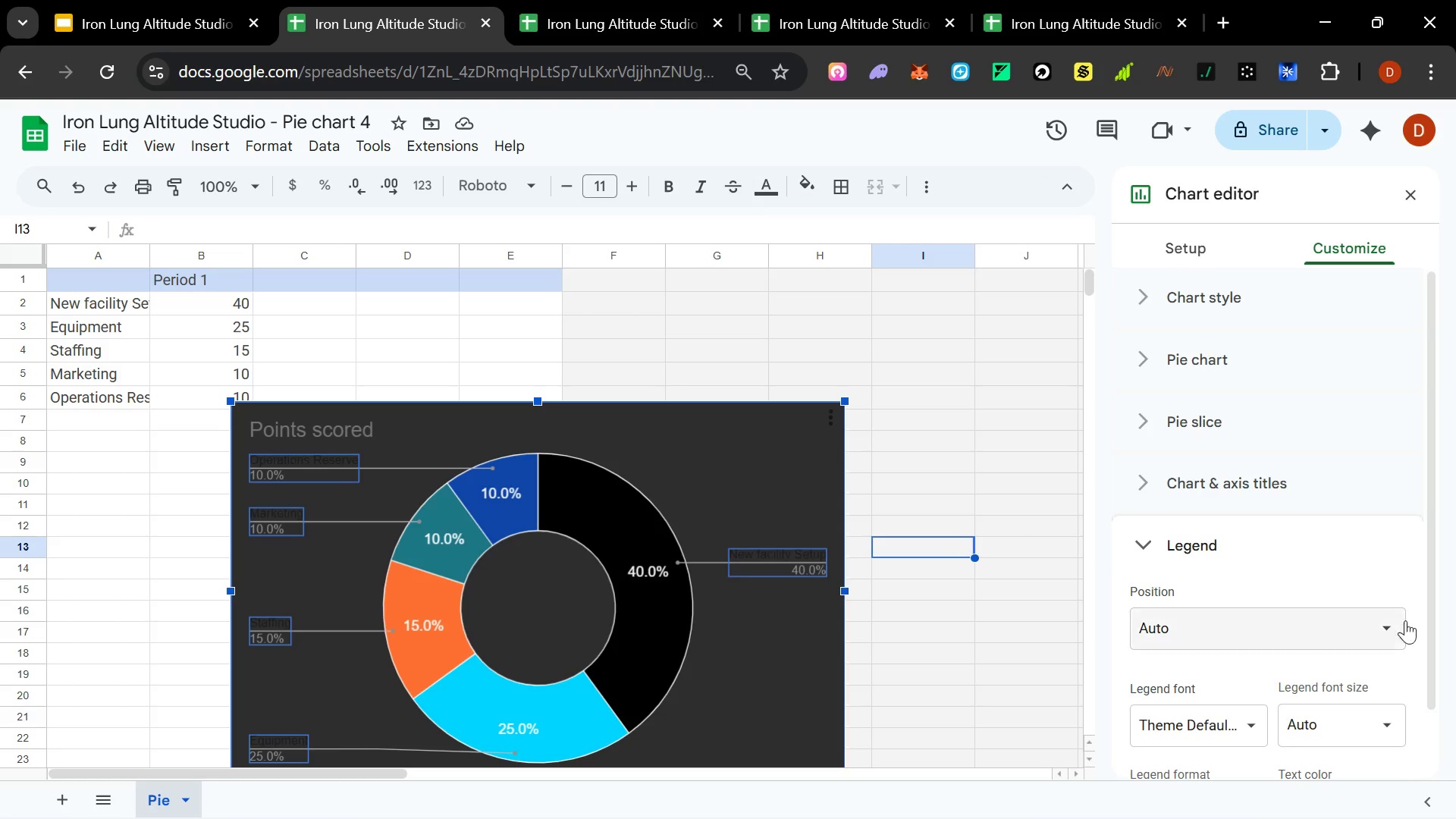 
scroll: coordinate [1324, 632], scroll_direction: down, amount: 2.0
 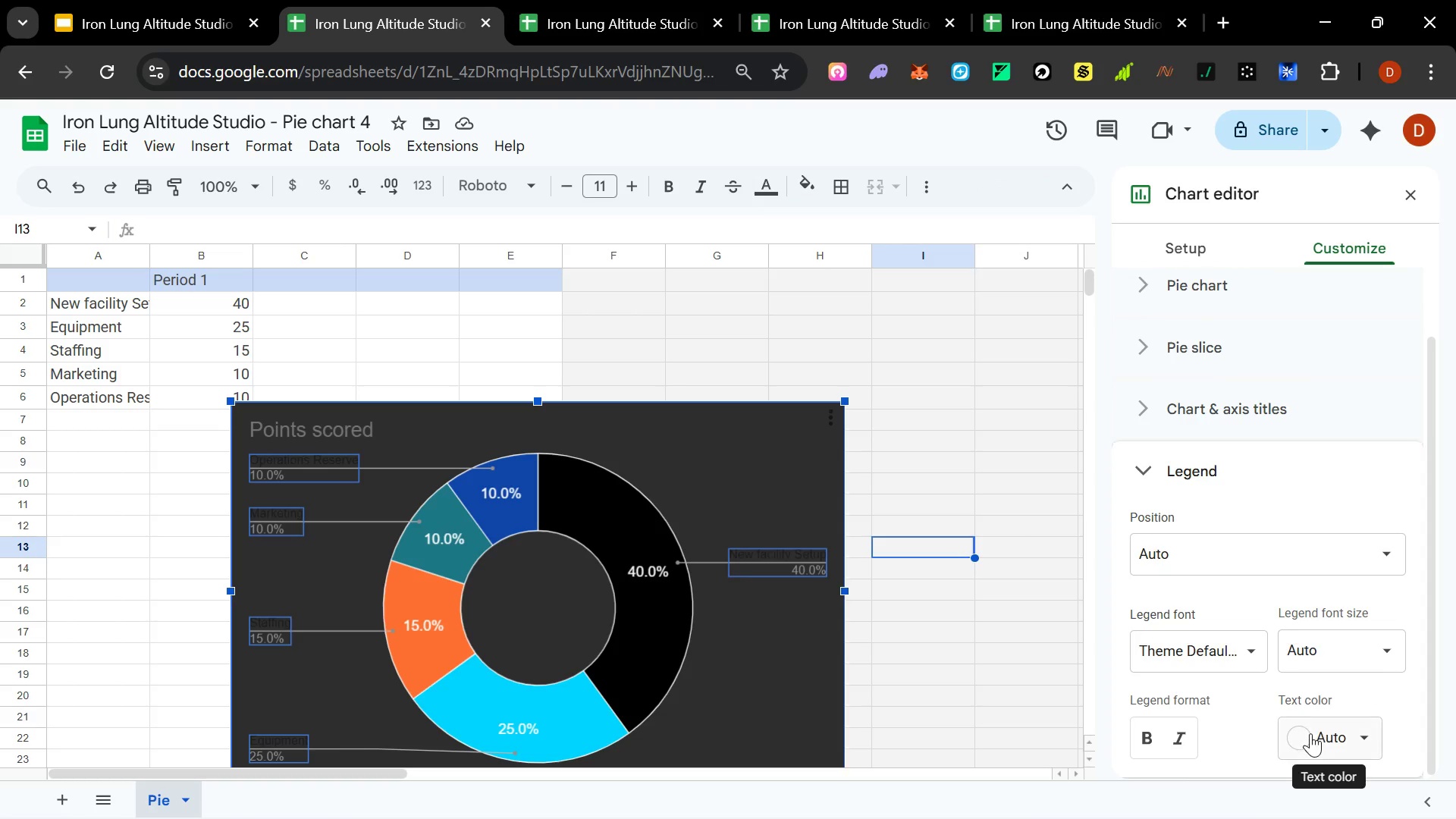 
left_click([1310, 734])
 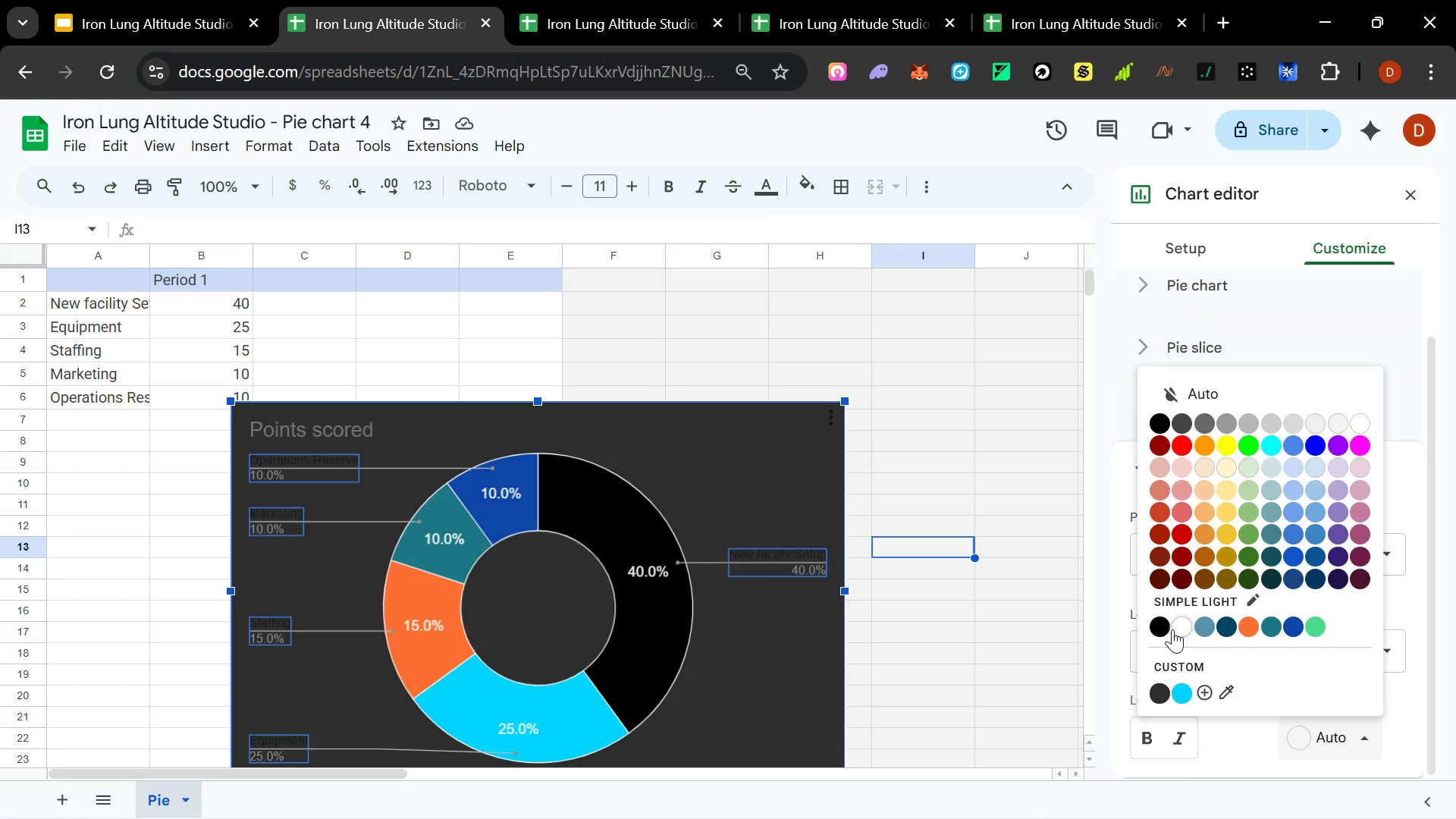 
left_click([1175, 628])
 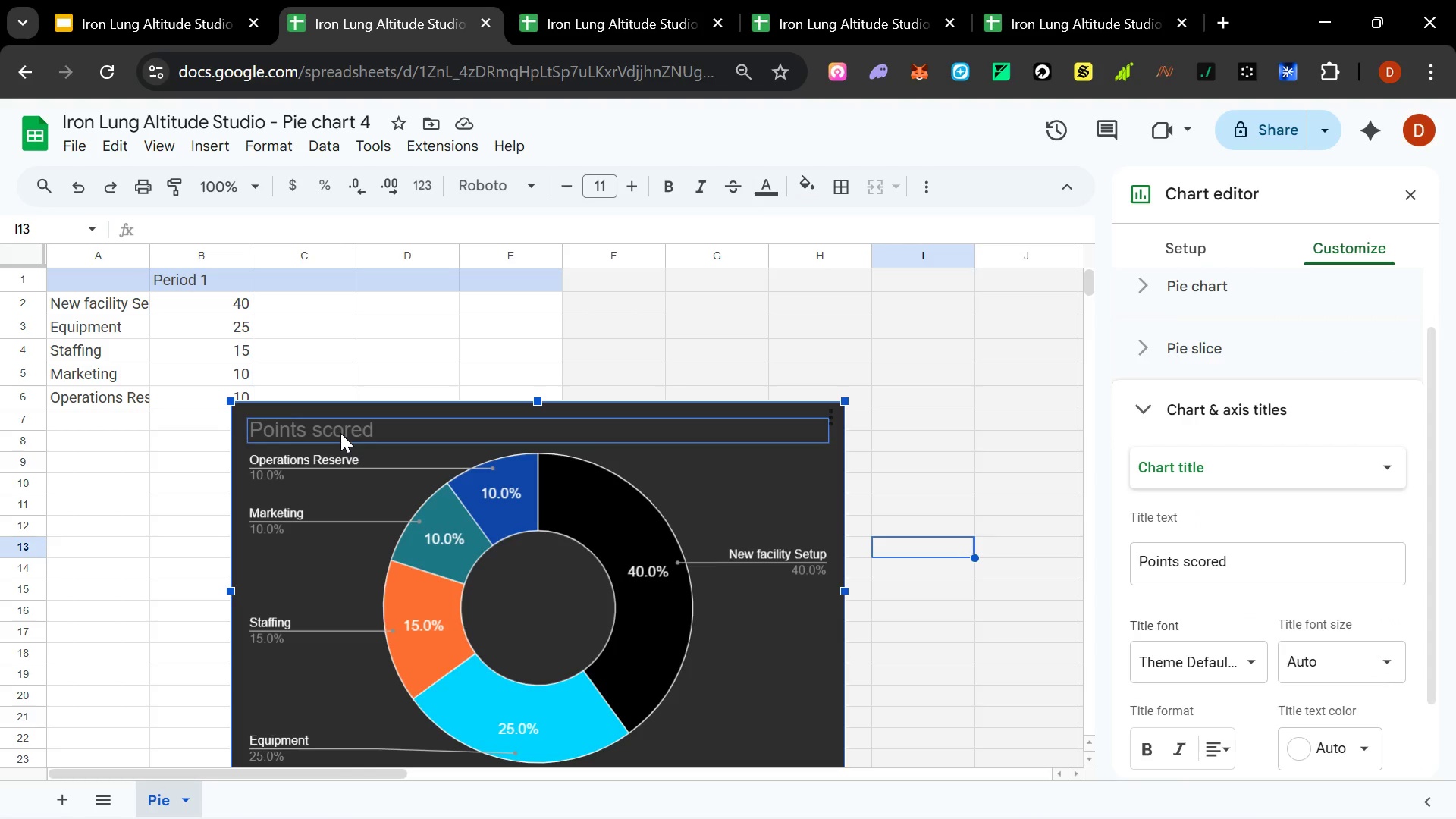 
wait(10.78)
 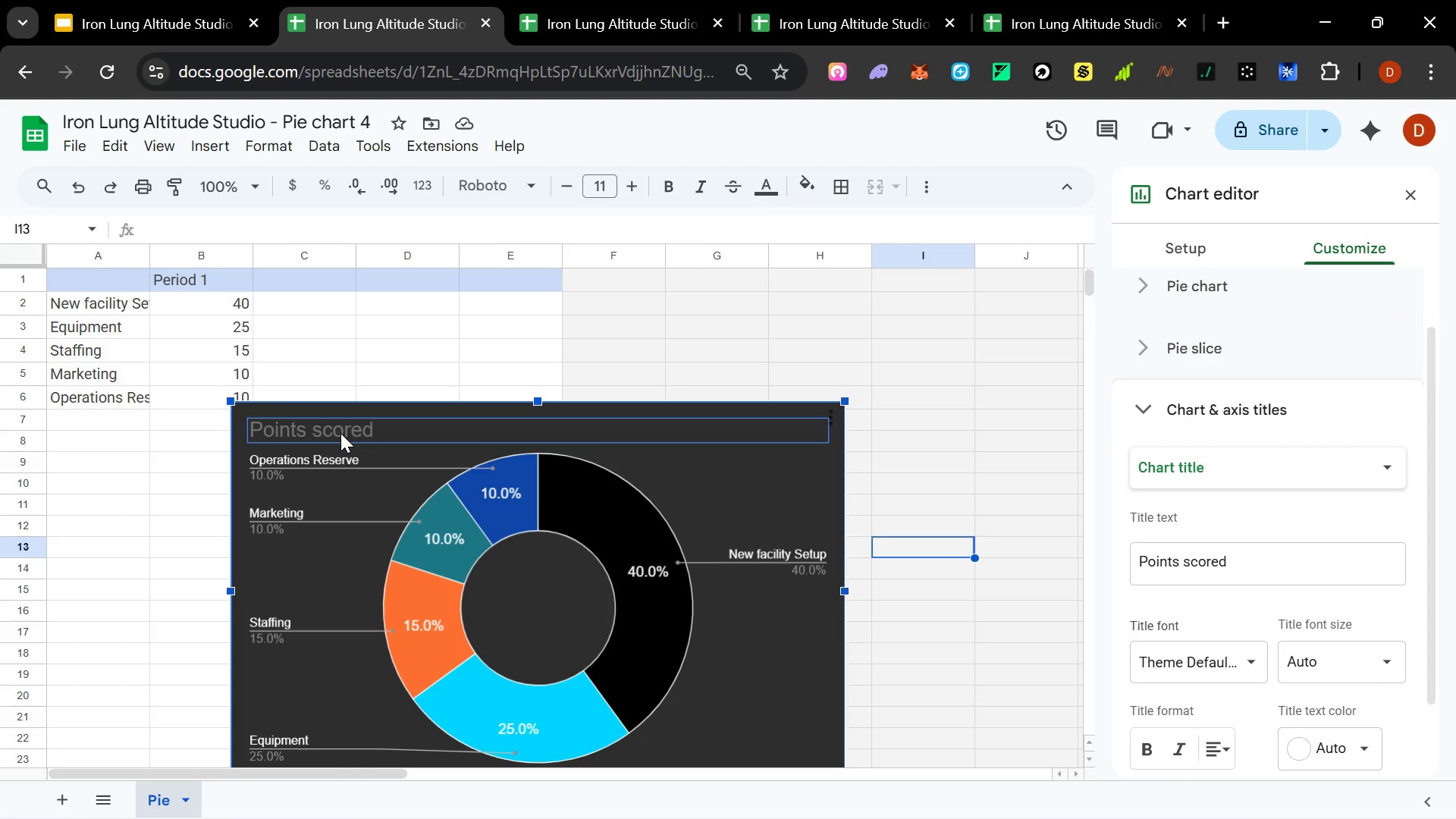 
left_click([370, 416])
 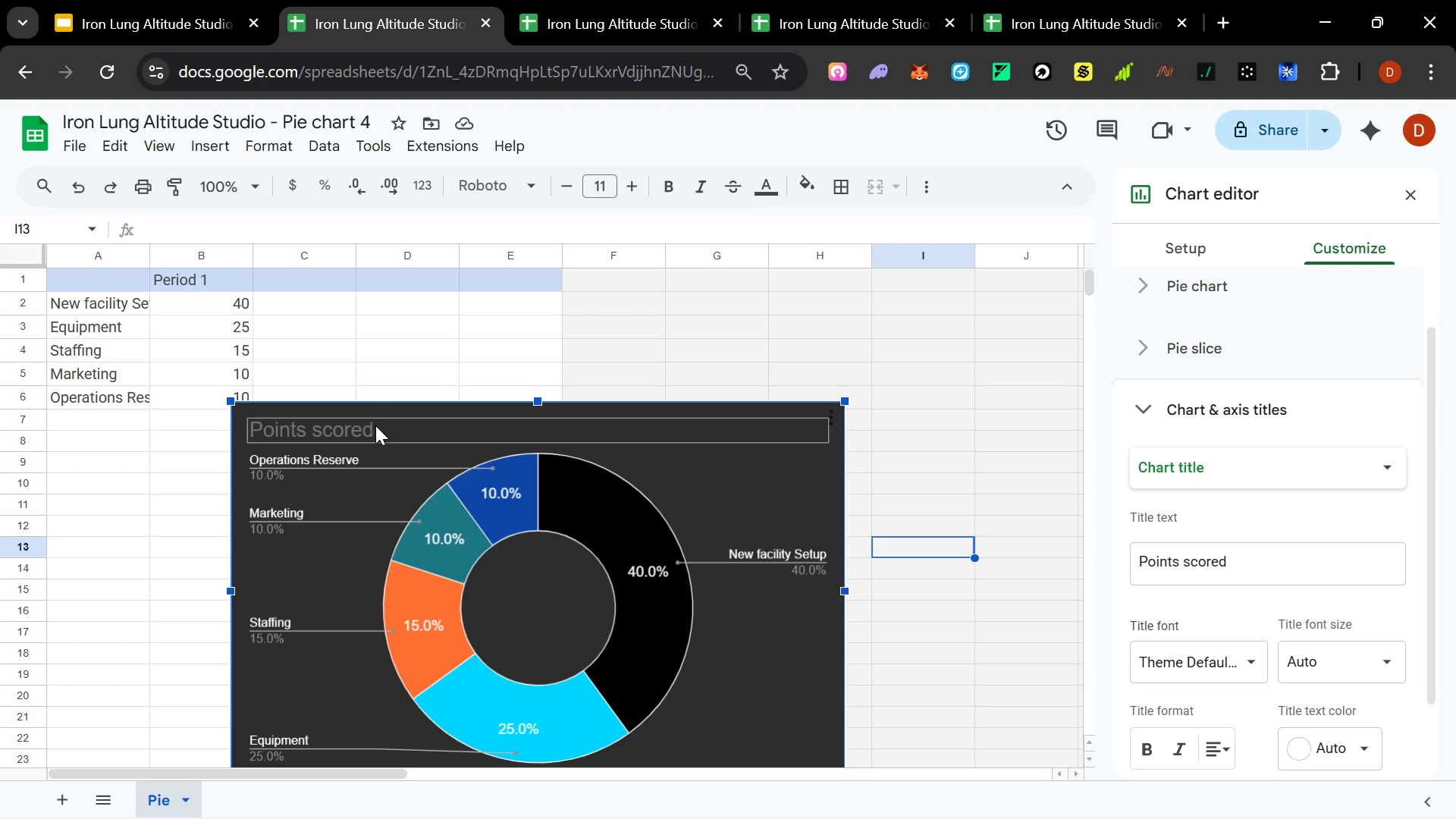 
double_click([376, 426])
 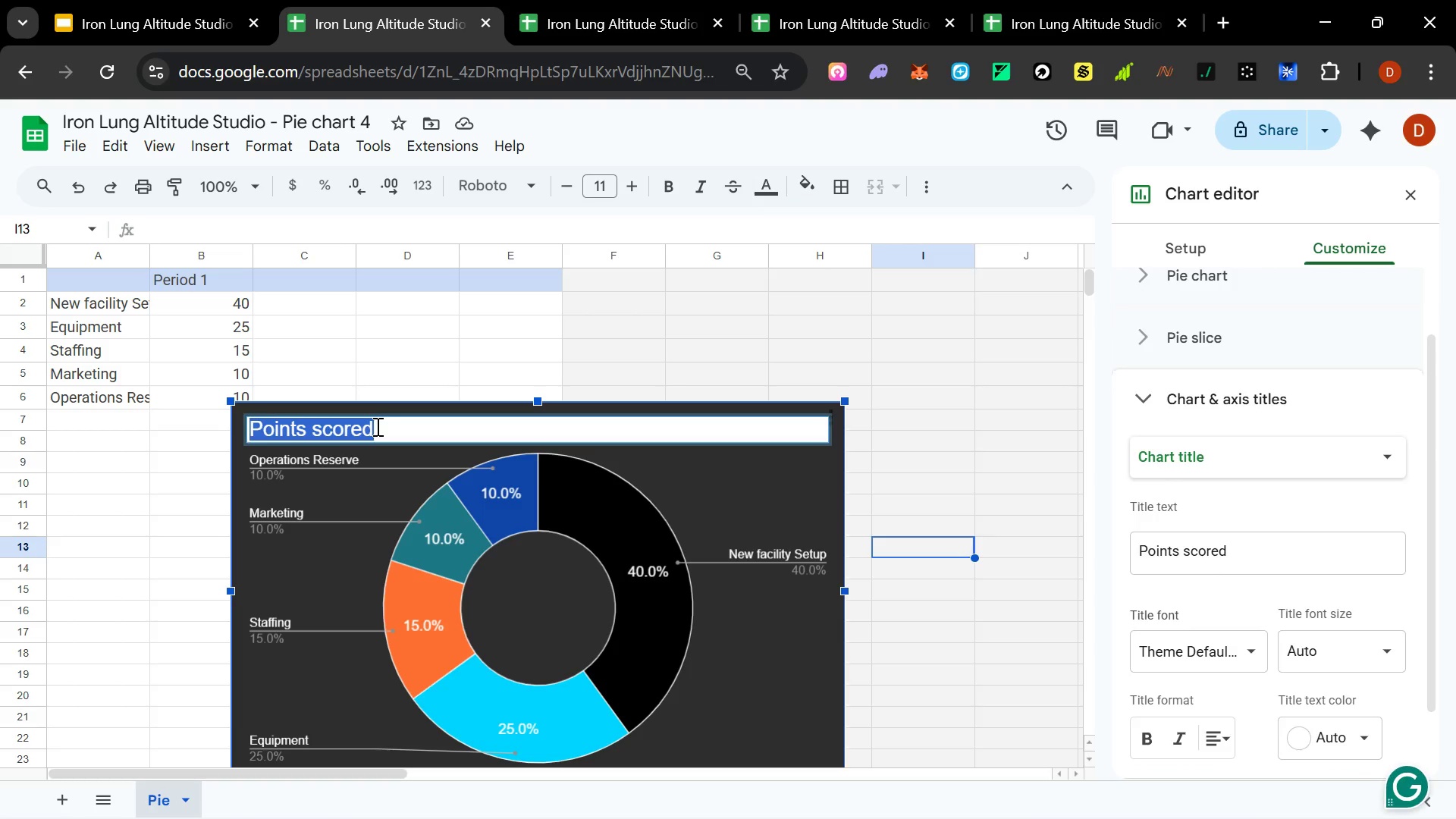 
key(Backspace)
 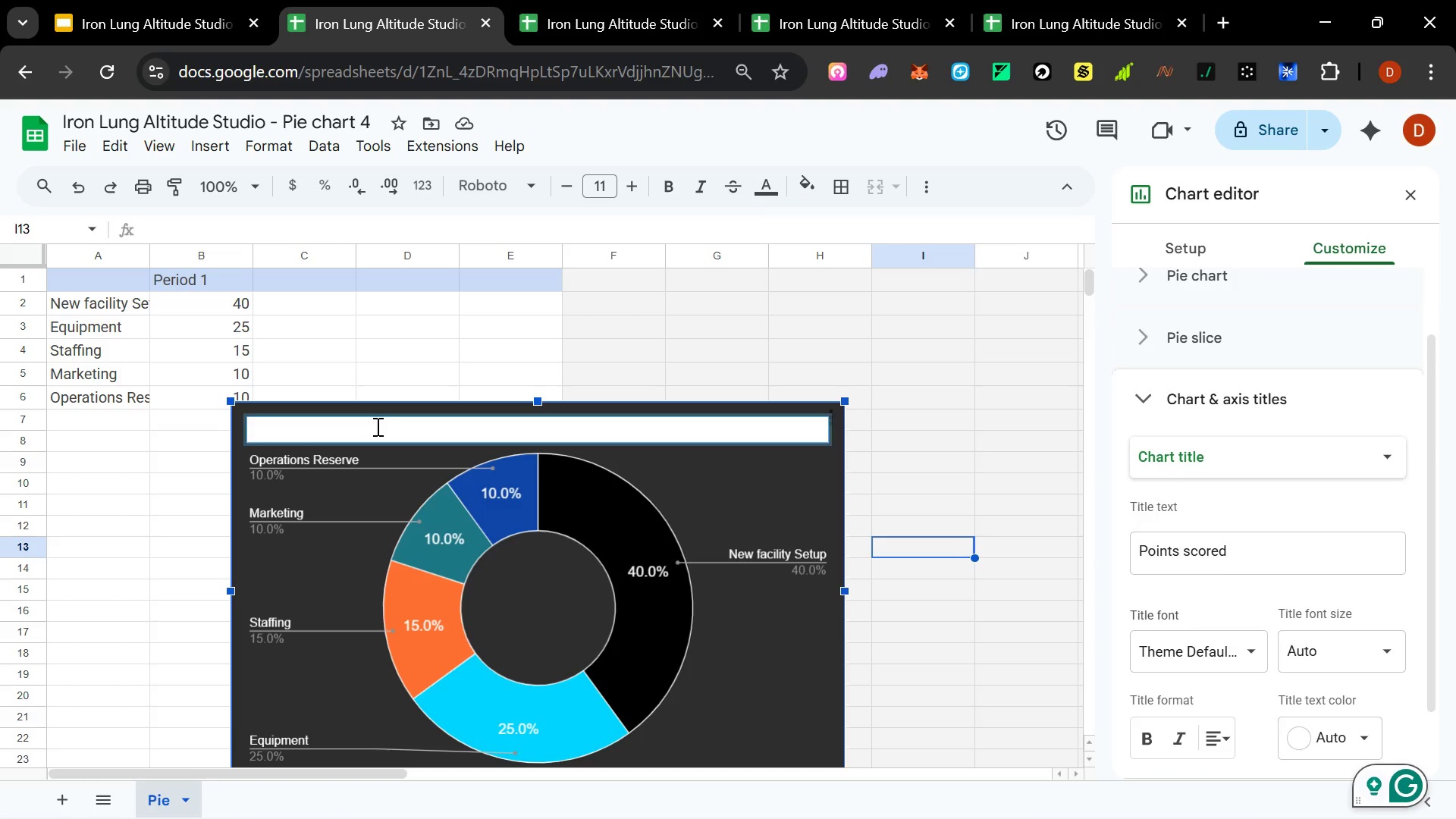 
key(Enter)
 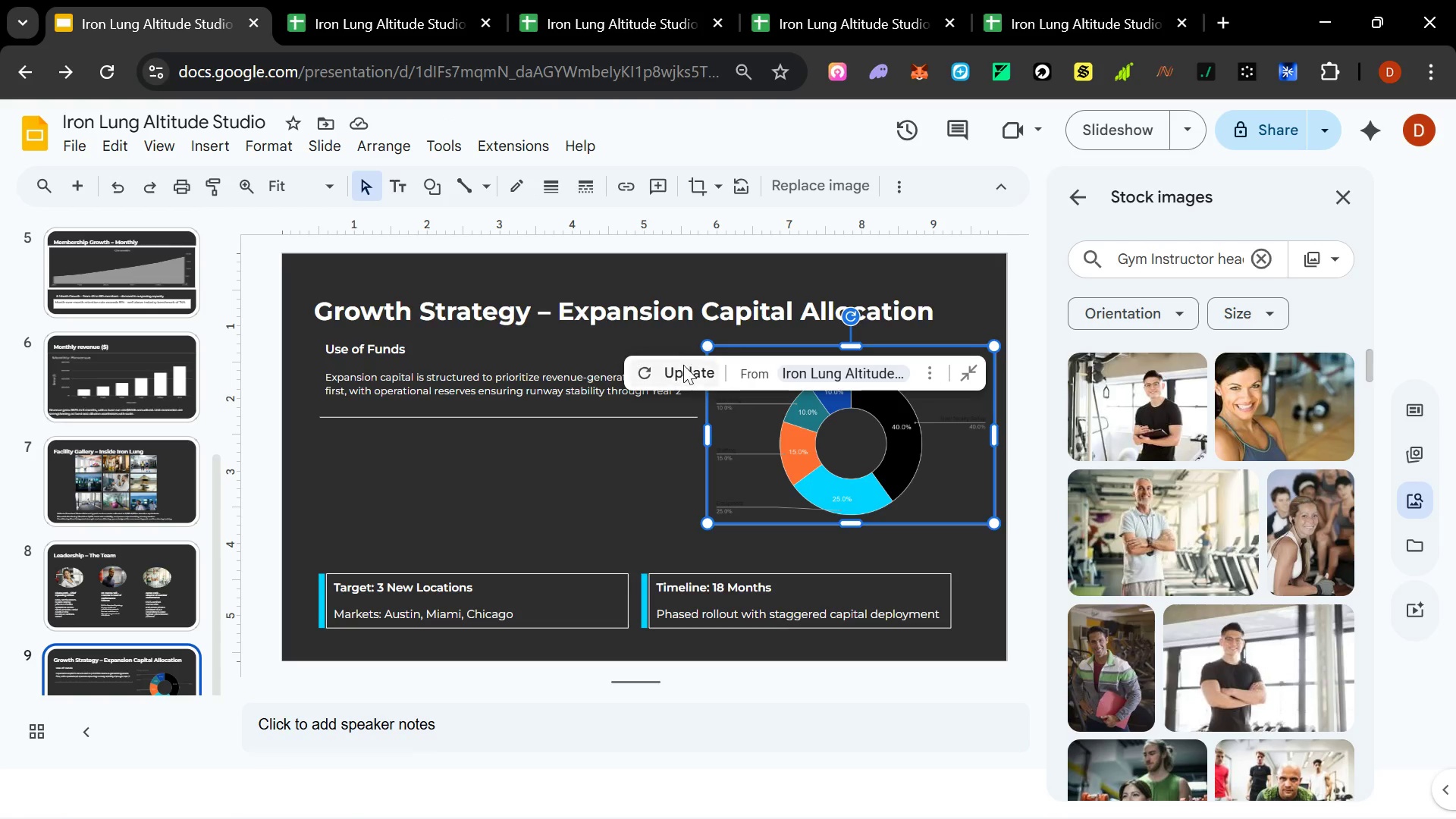 
wait(14.59)
 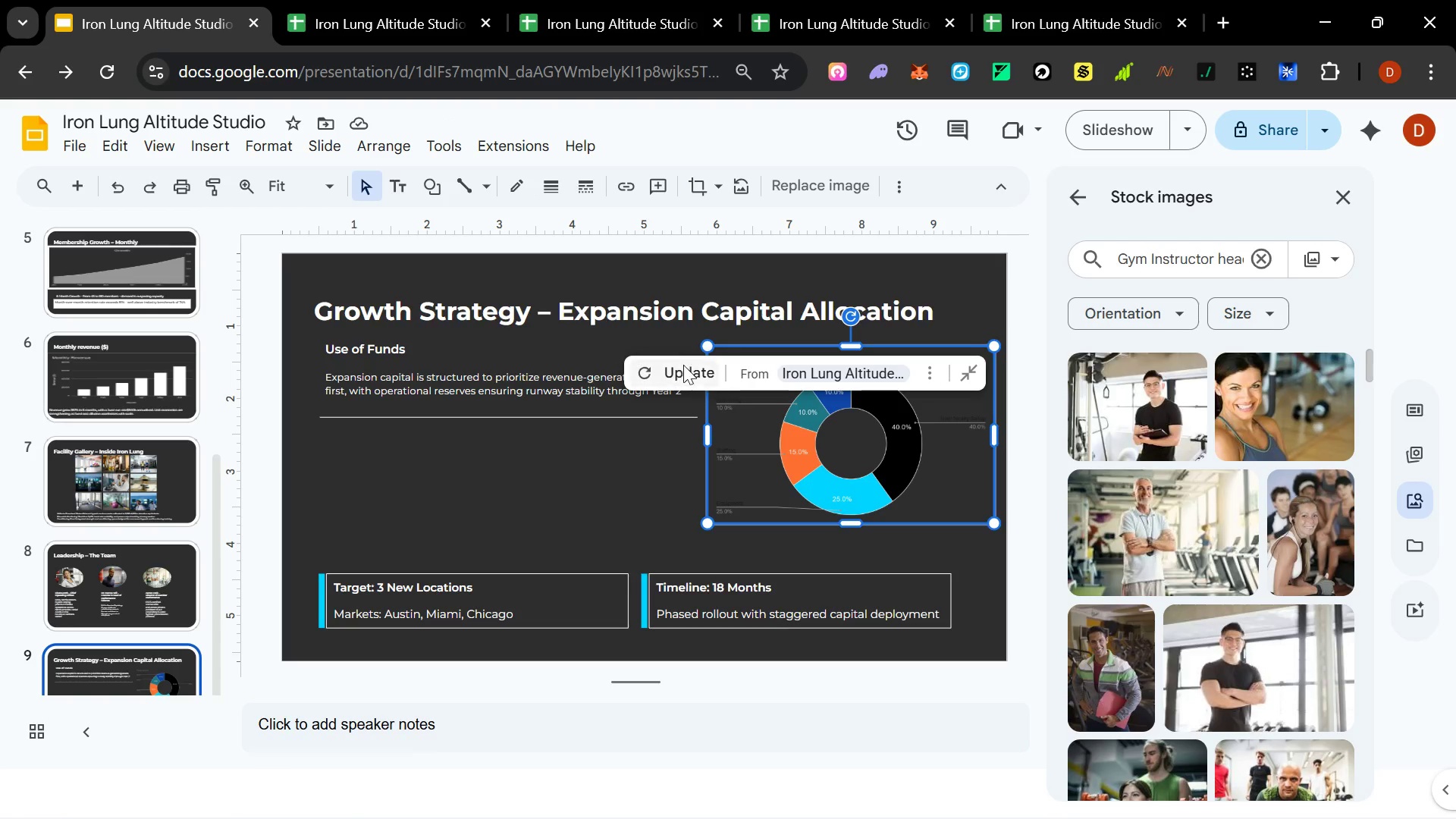 
left_click([786, 510])
 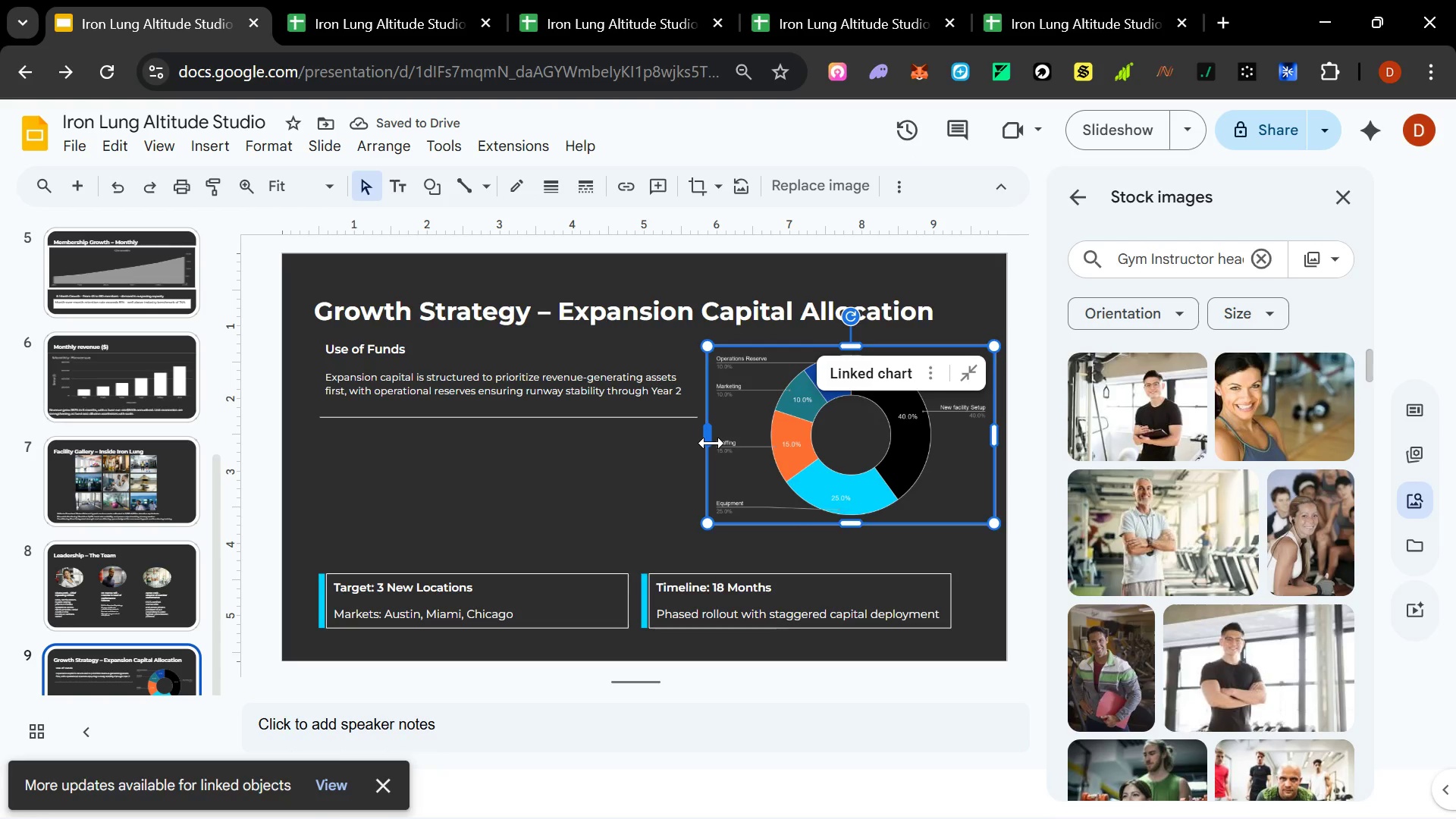 
left_click_drag(start_coordinate=[711, 441], to_coordinate=[696, 441])
 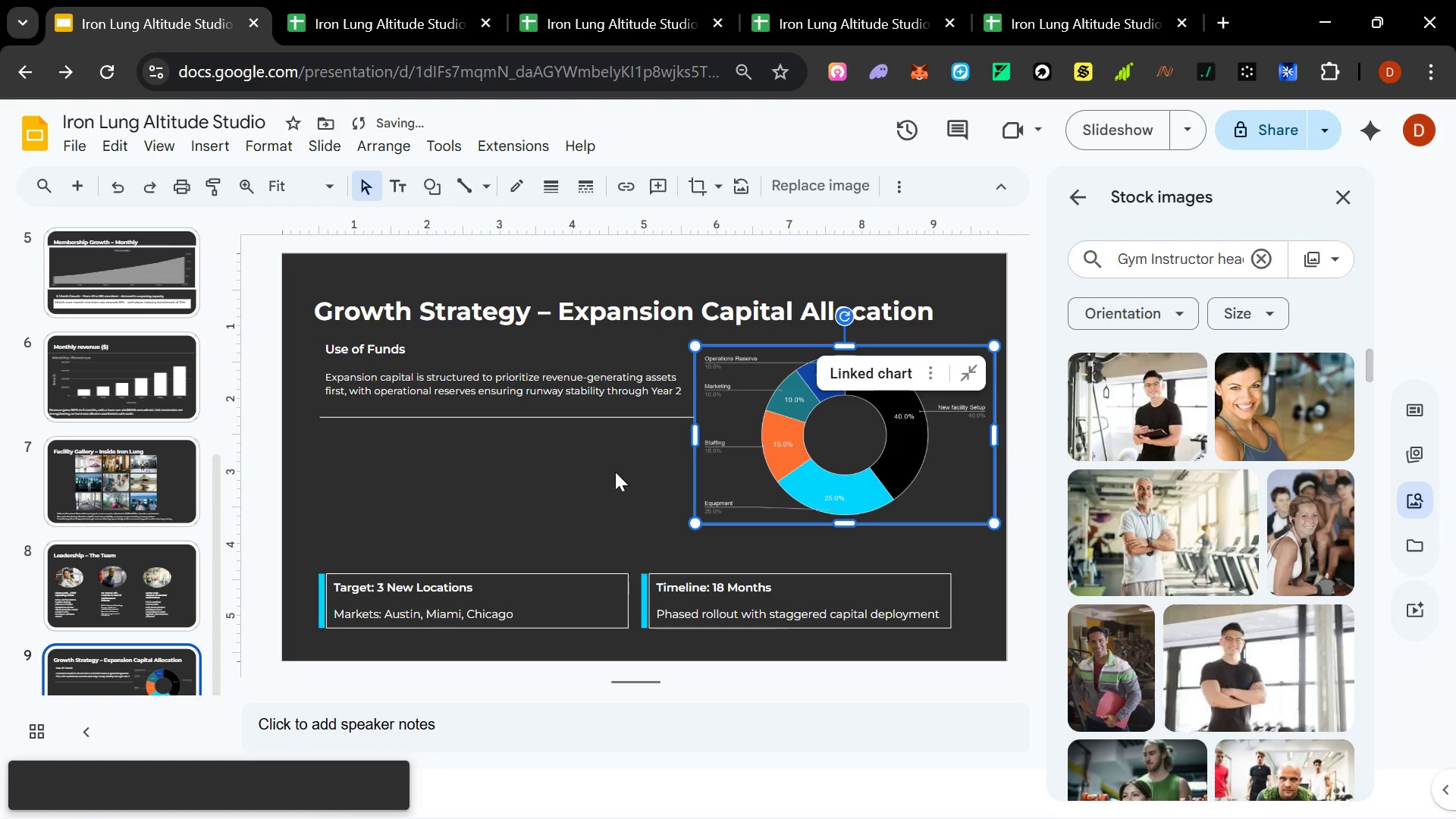 
left_click([609, 472])
 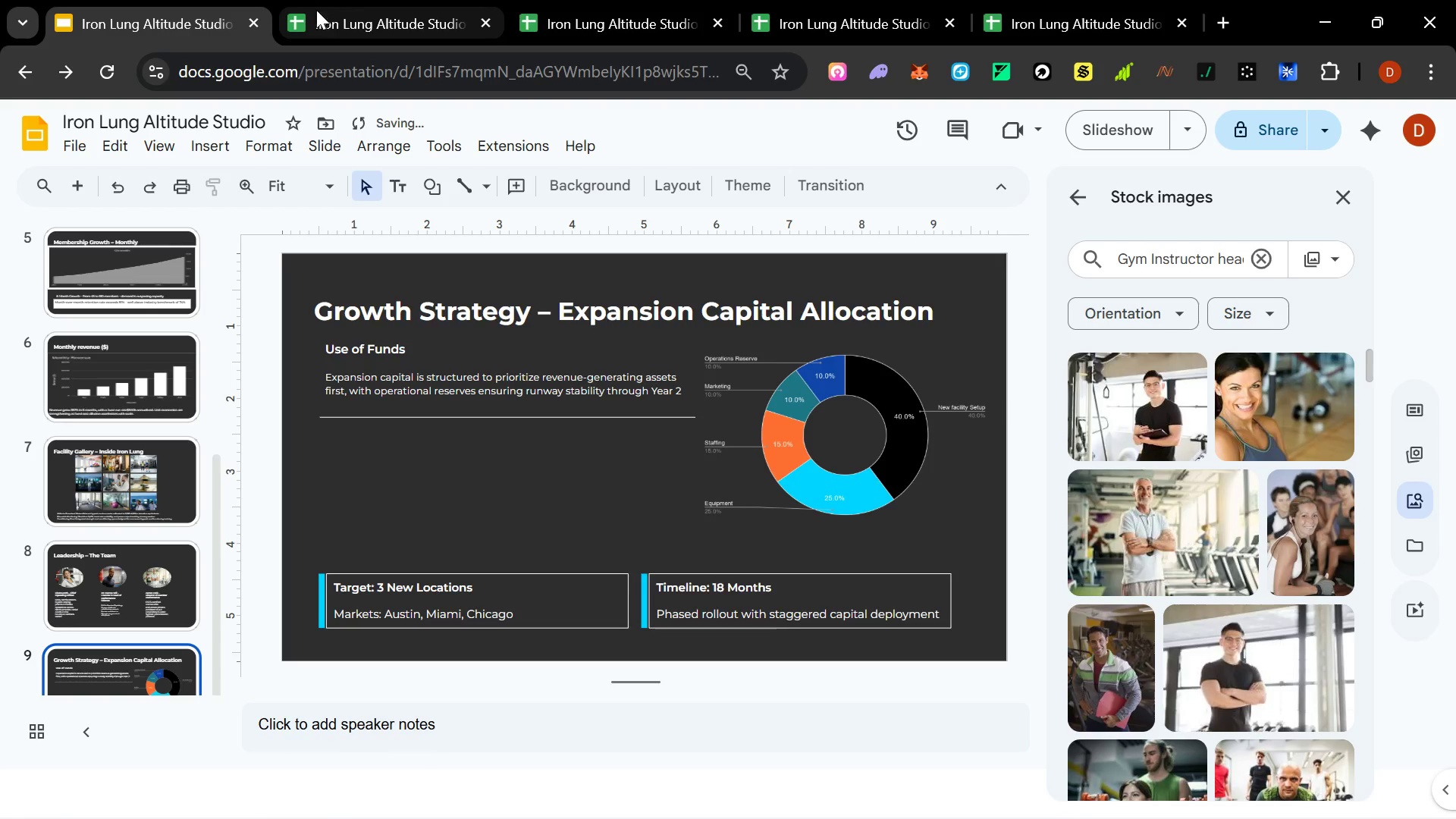 
mouse_move([340, 31])
 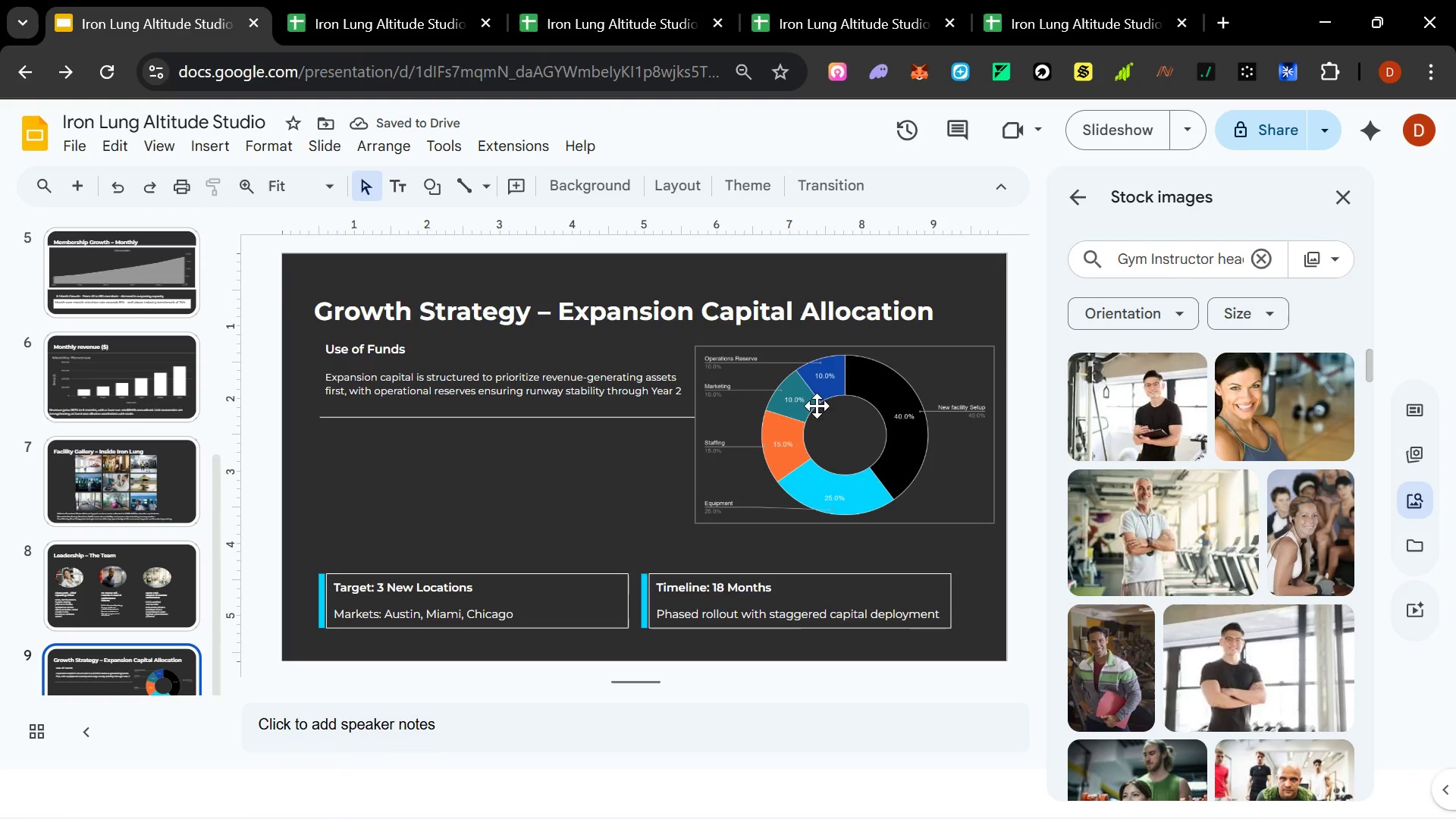 
key(Control+ControlLeft)
 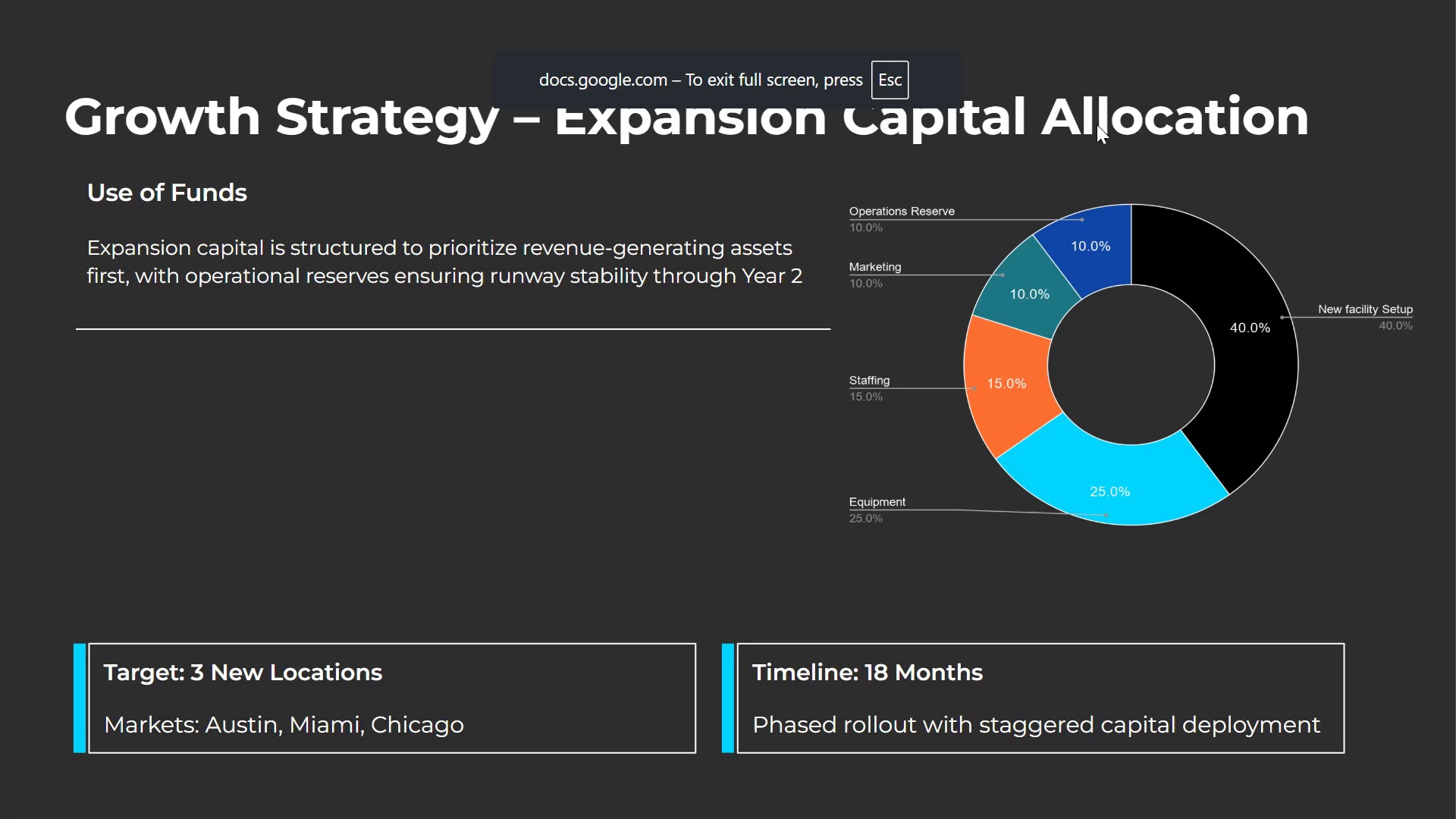 
key(Escape)
 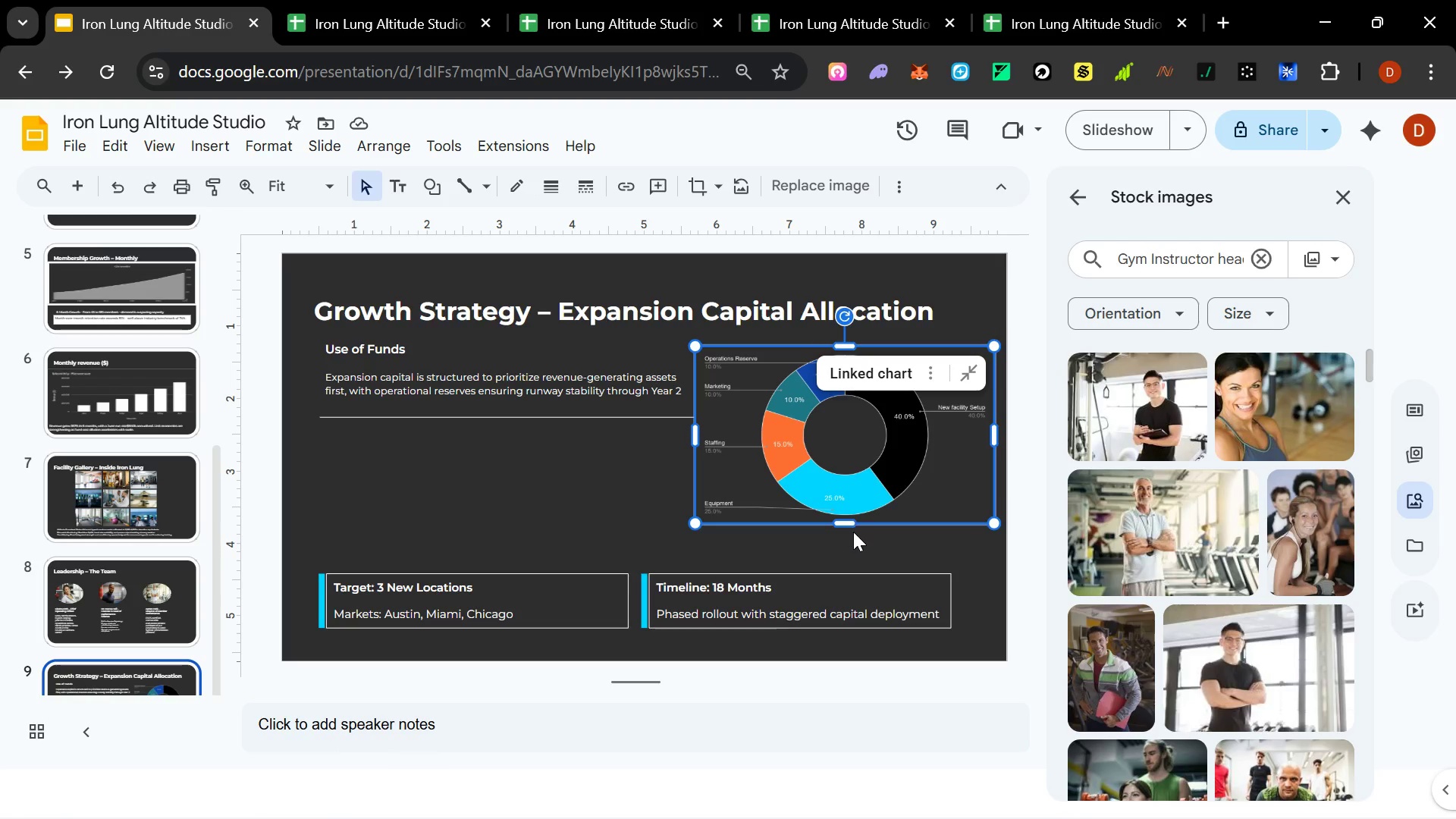 
left_click_drag(start_coordinate=[847, 526], to_coordinate=[842, 560])
 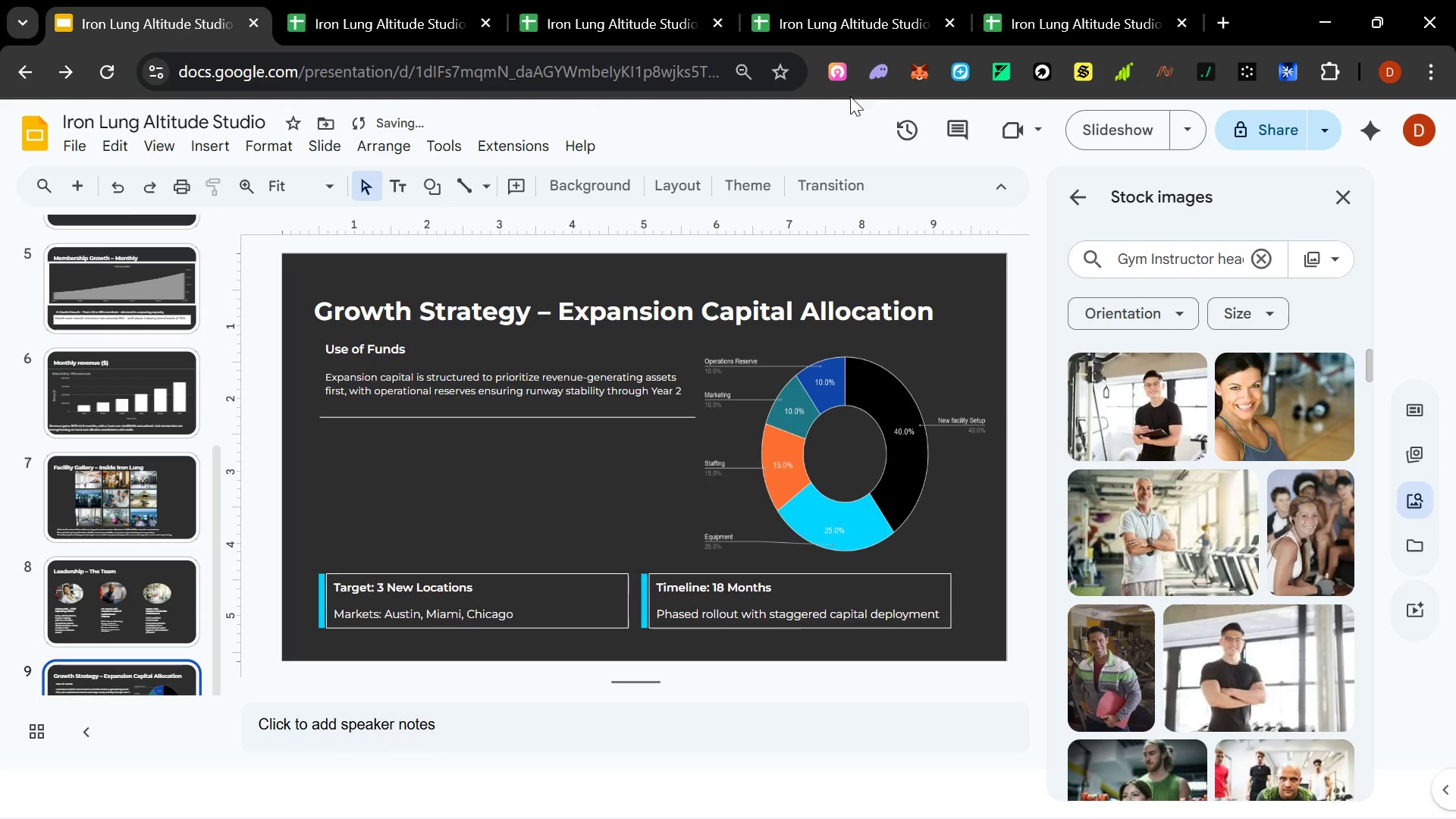 
left_click([1101, 136])
 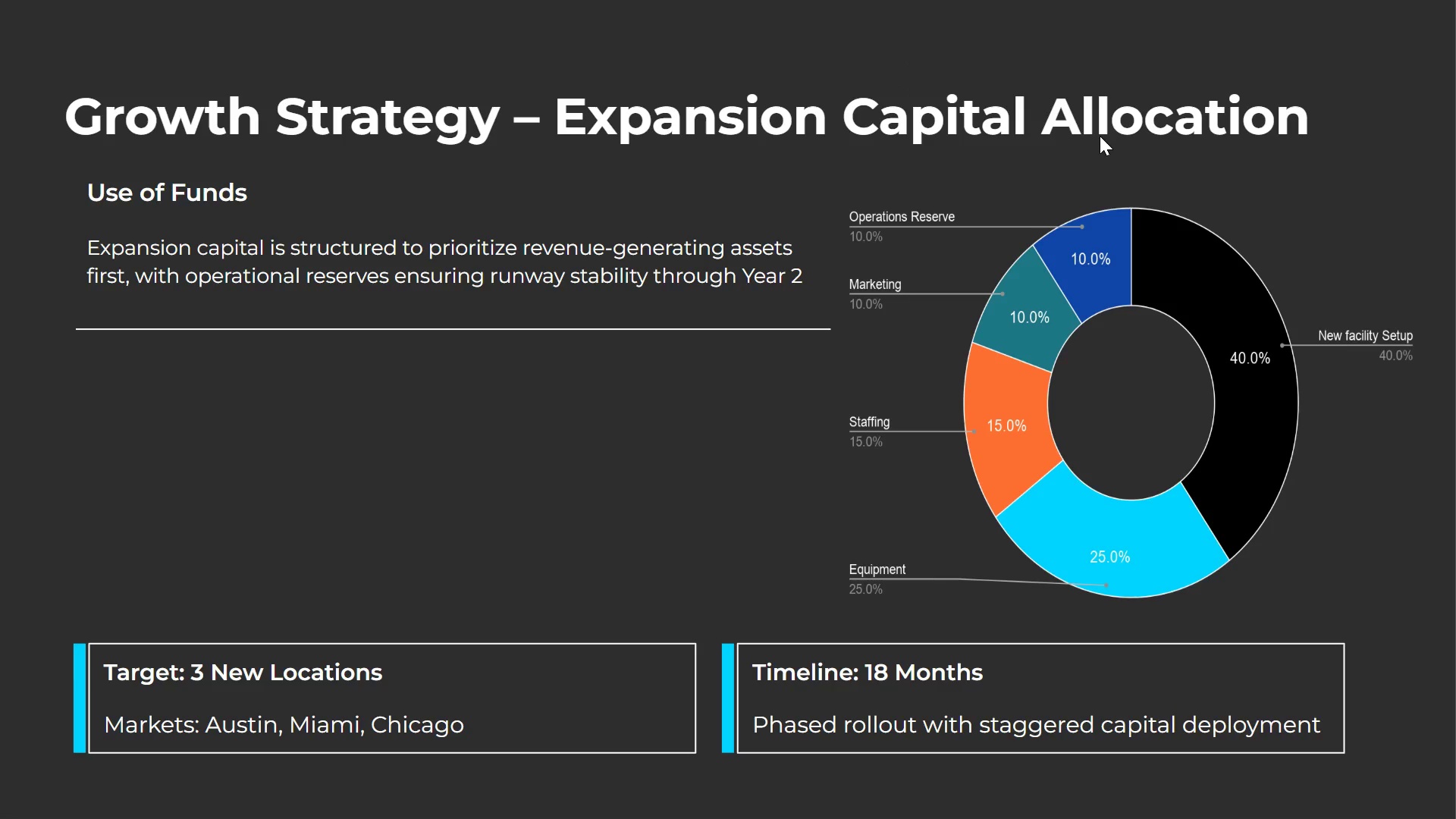 
wait(9.94)
 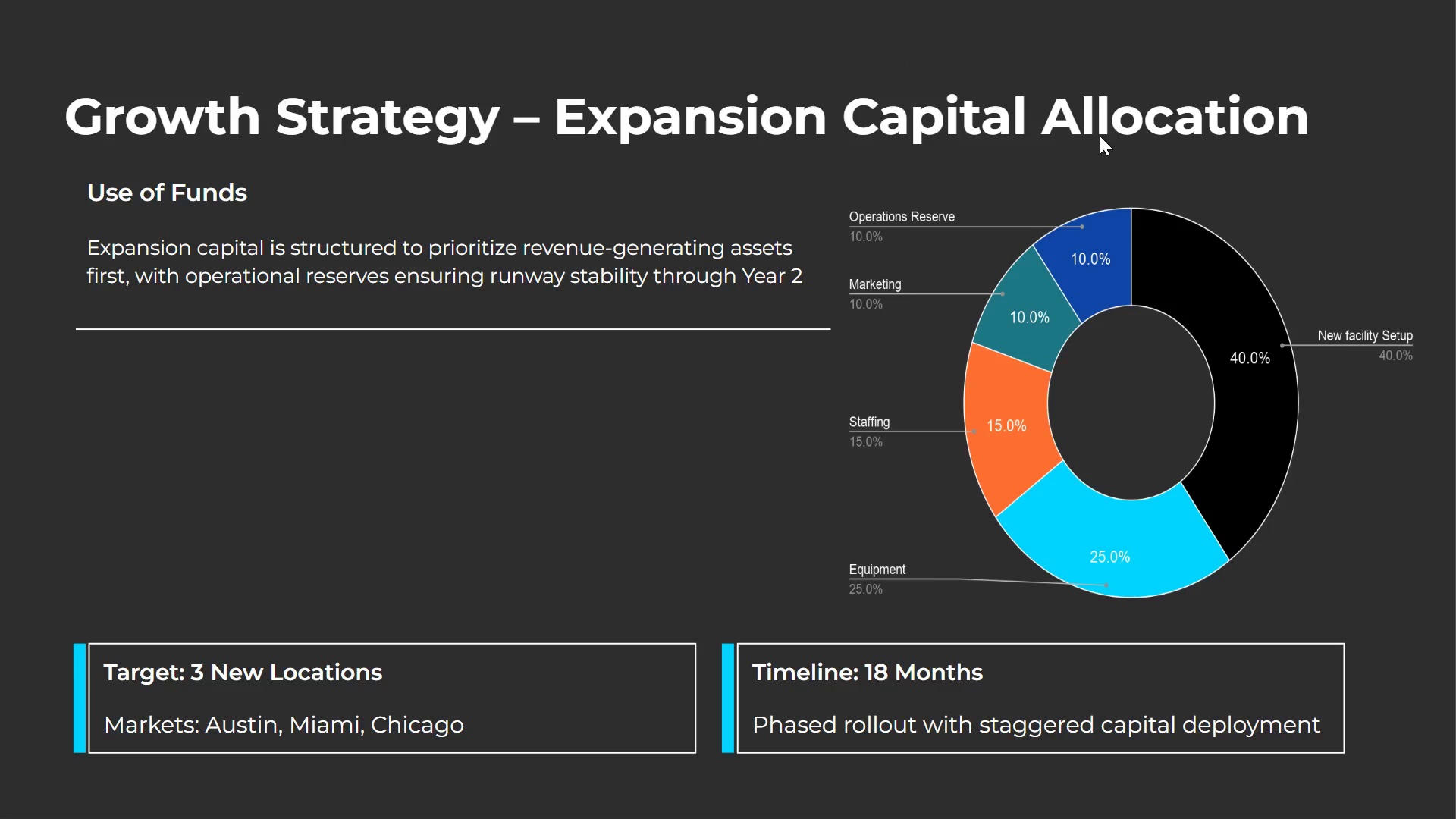 
key(Escape)
 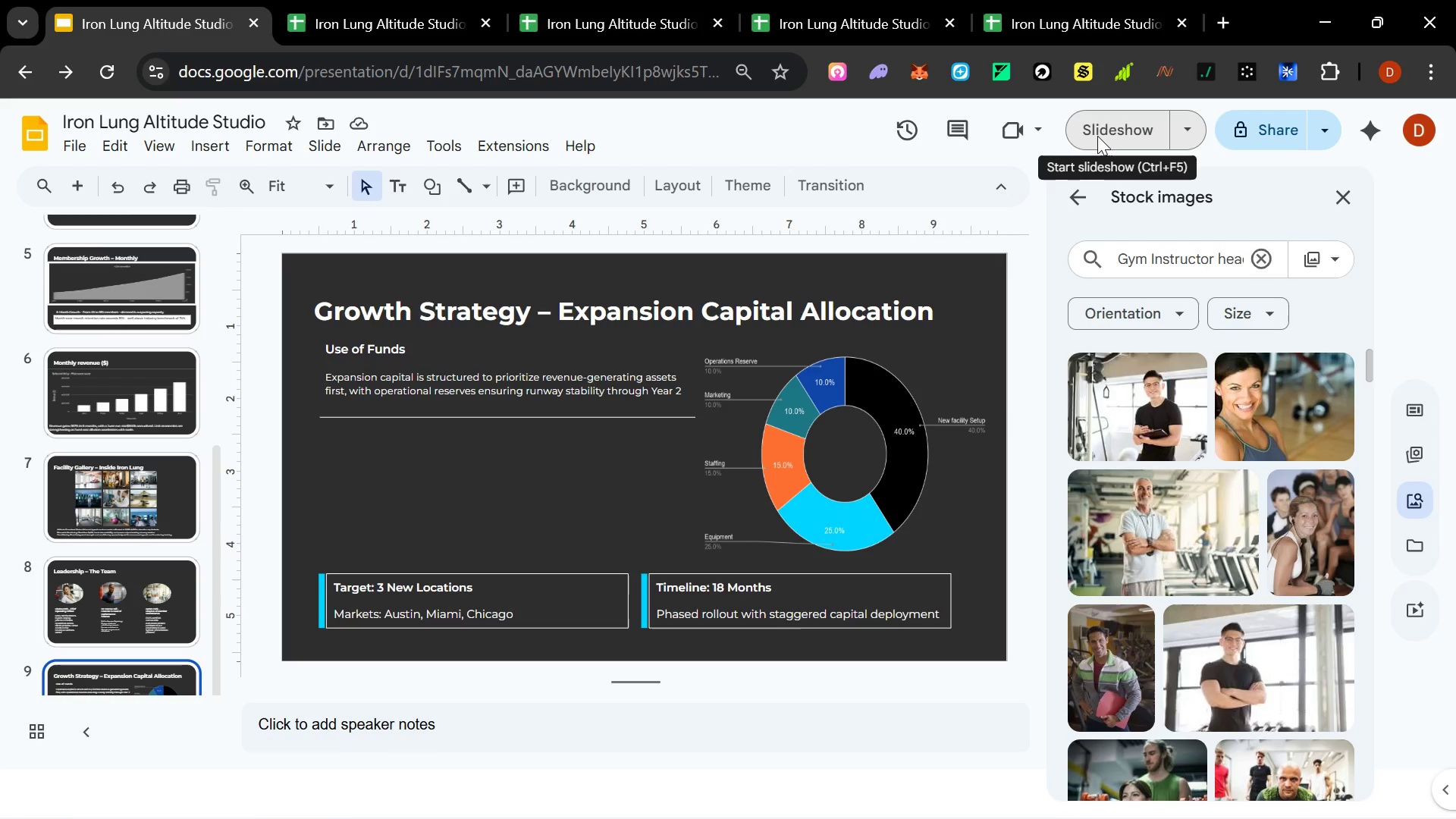 
scroll: coordinate [61, 558], scroll_direction: down, amount: 5.0
 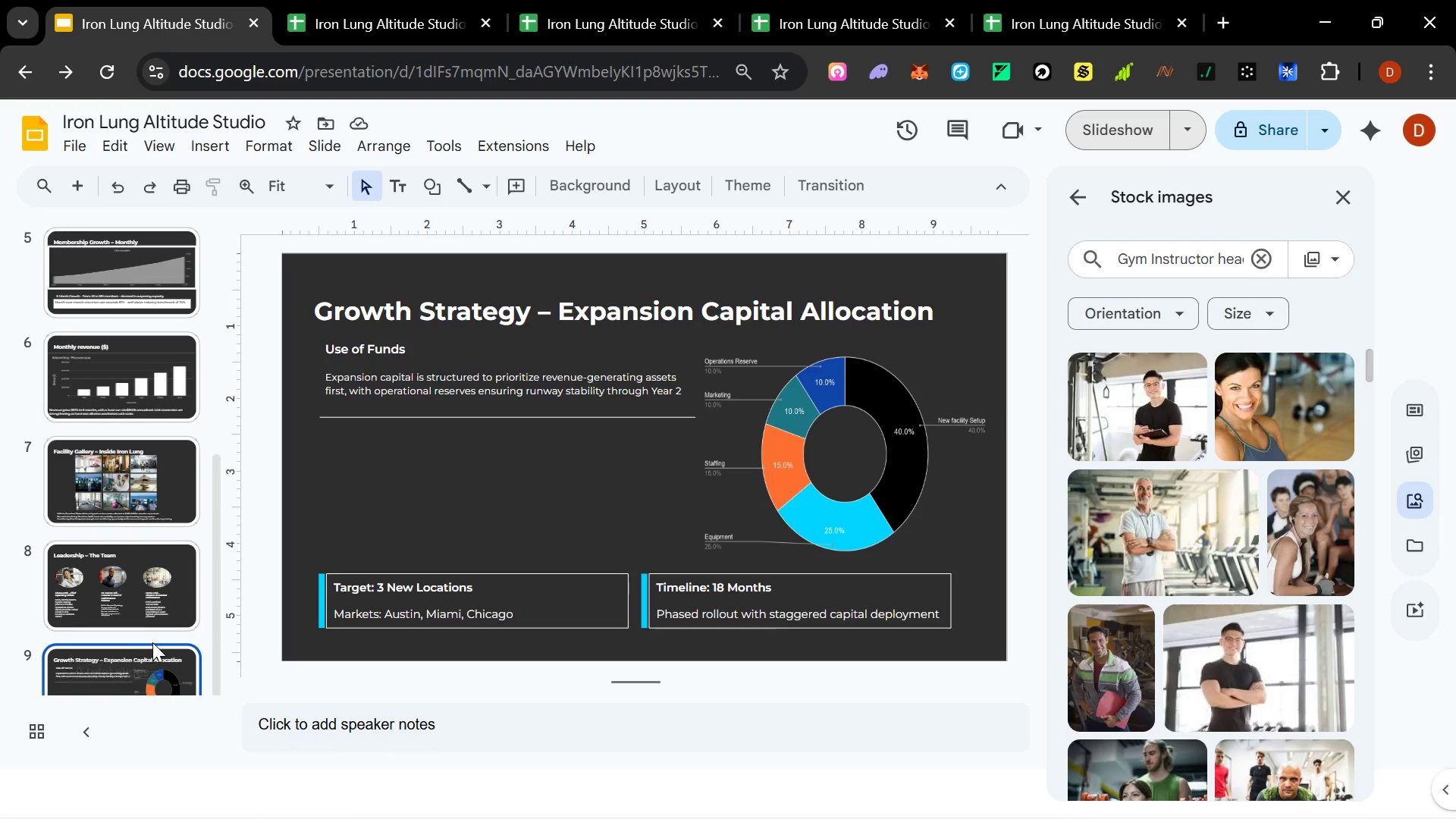 
right_click([158, 643])
 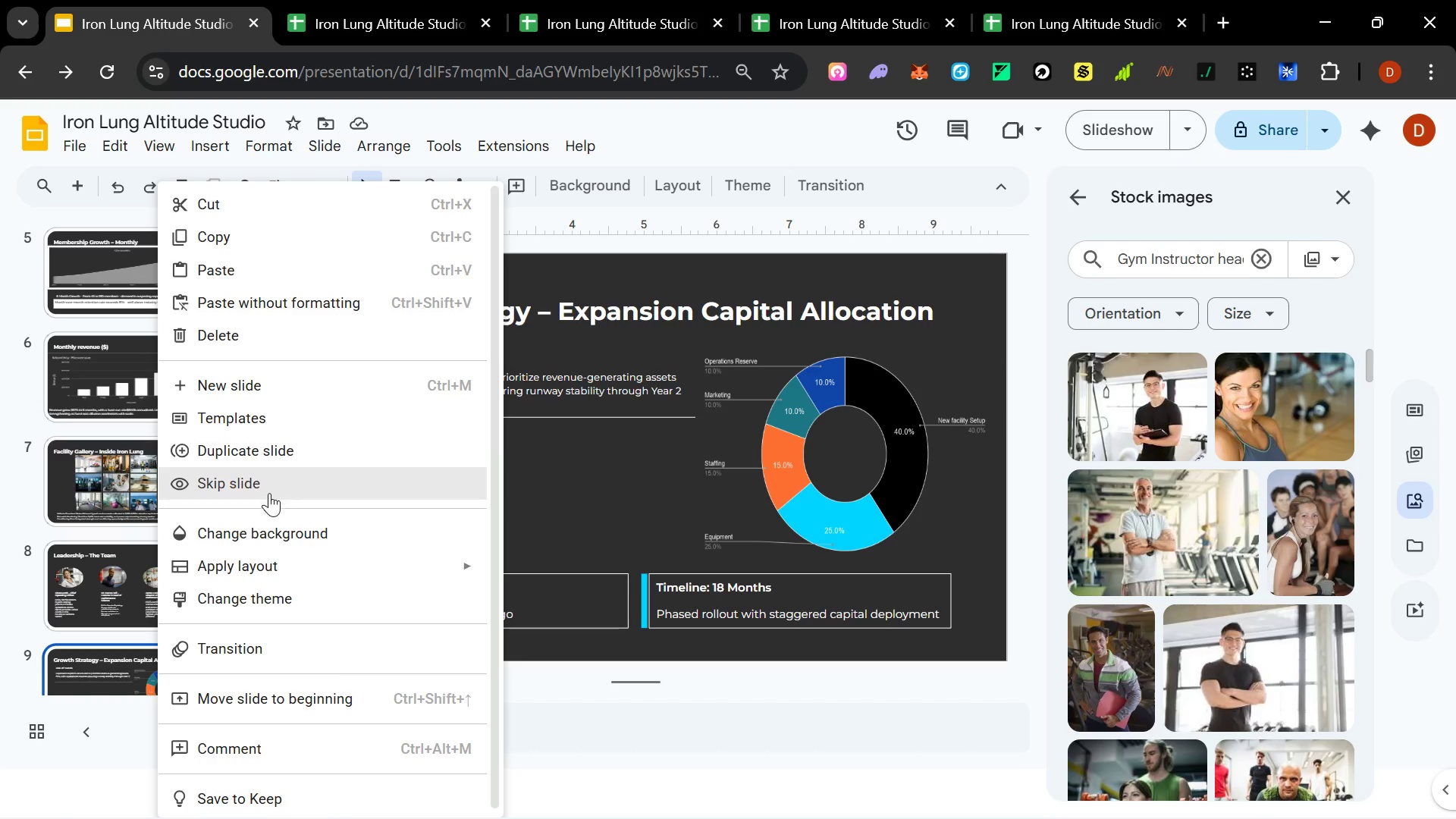 
left_click([277, 391])
 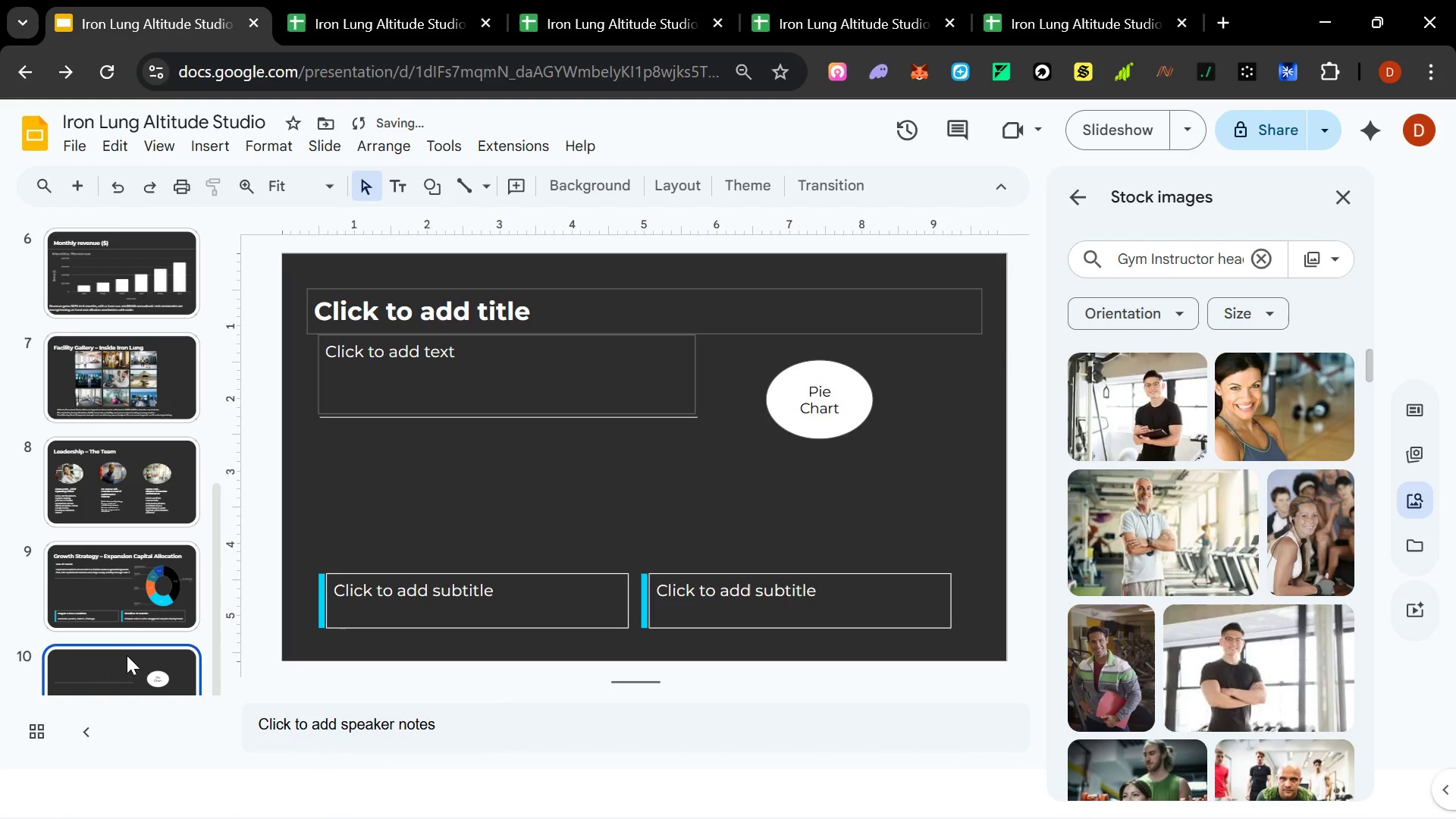 
right_click([137, 657])
 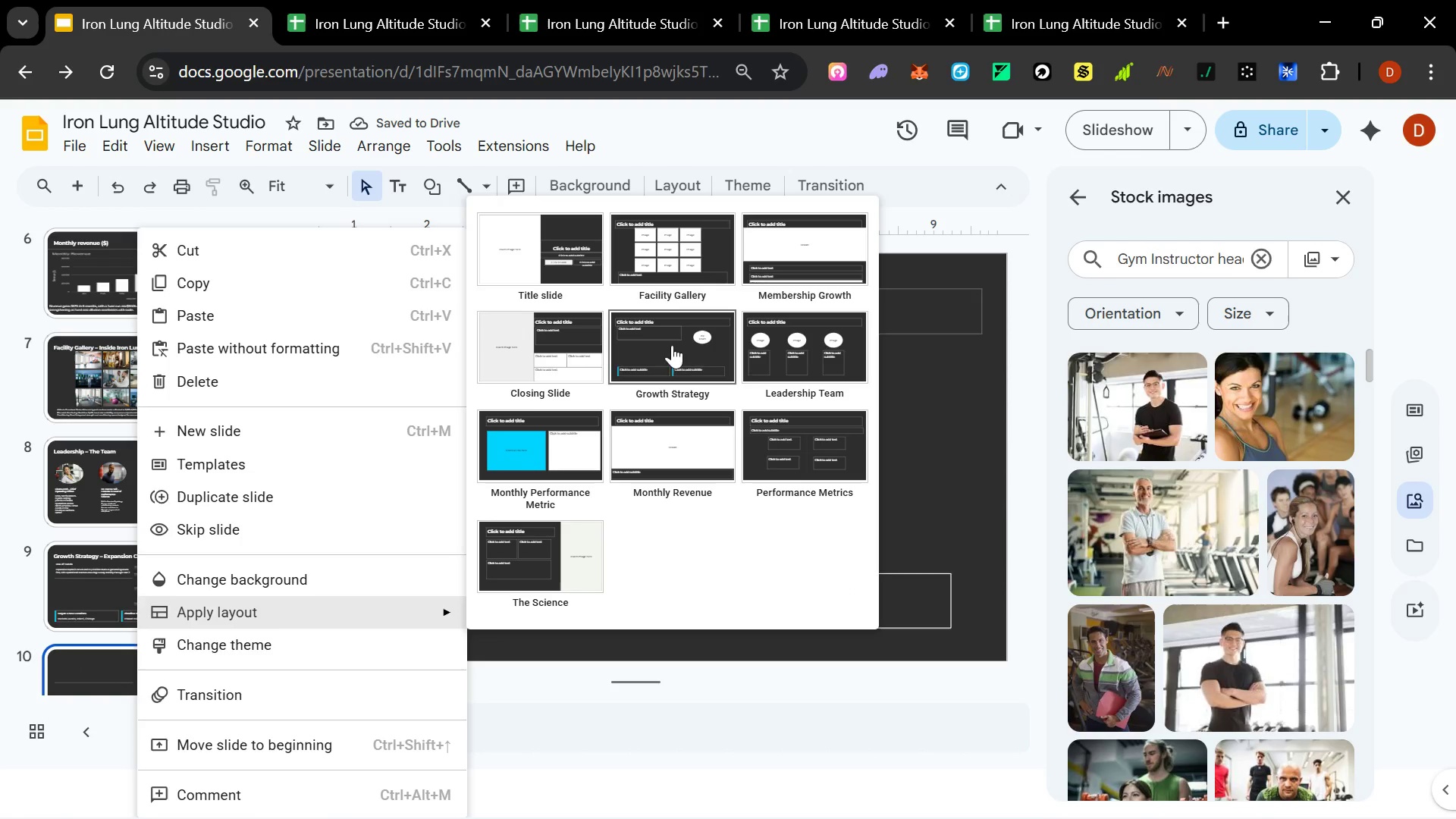 
left_click([554, 337])
 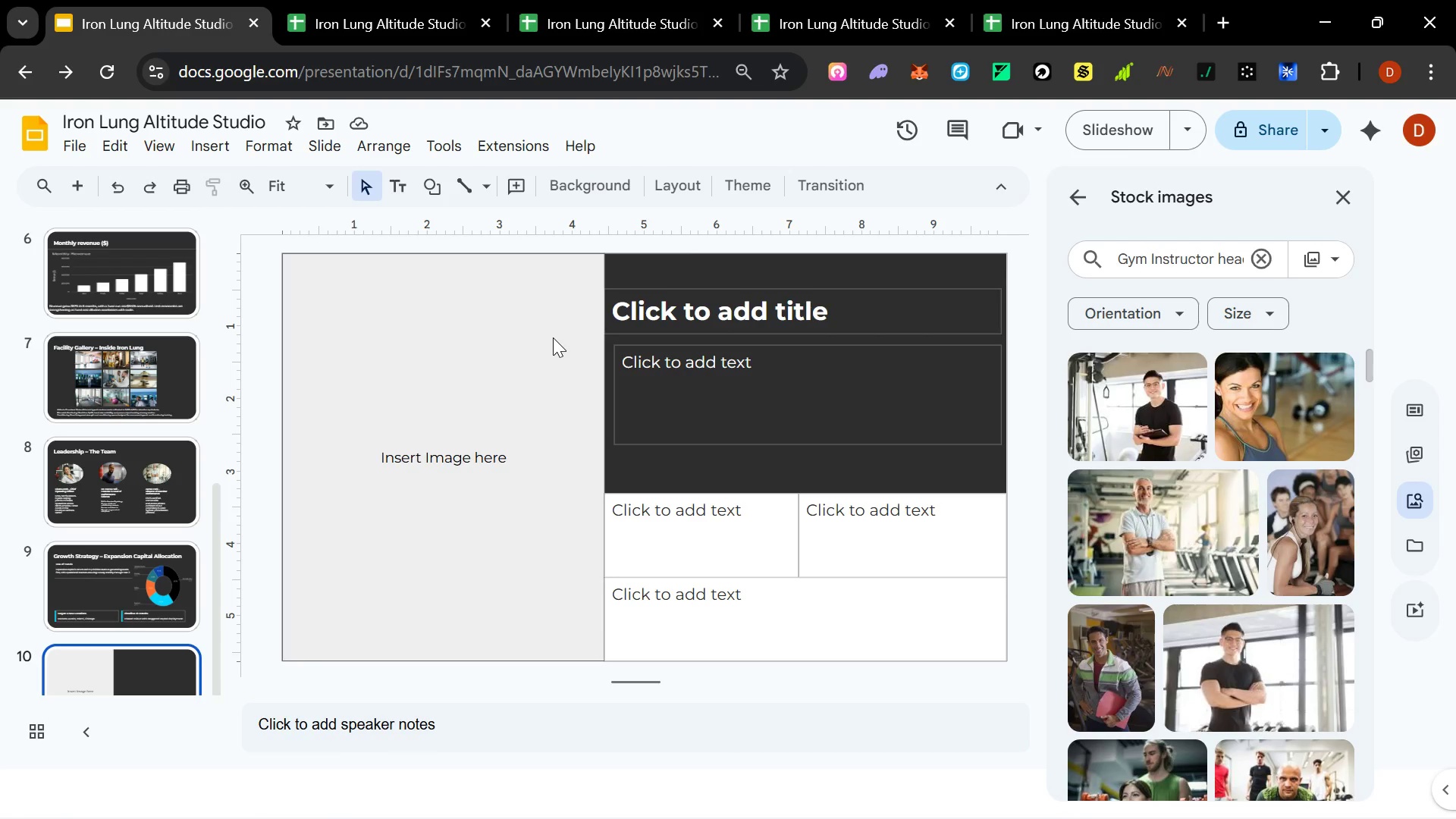 
wait(7.78)
 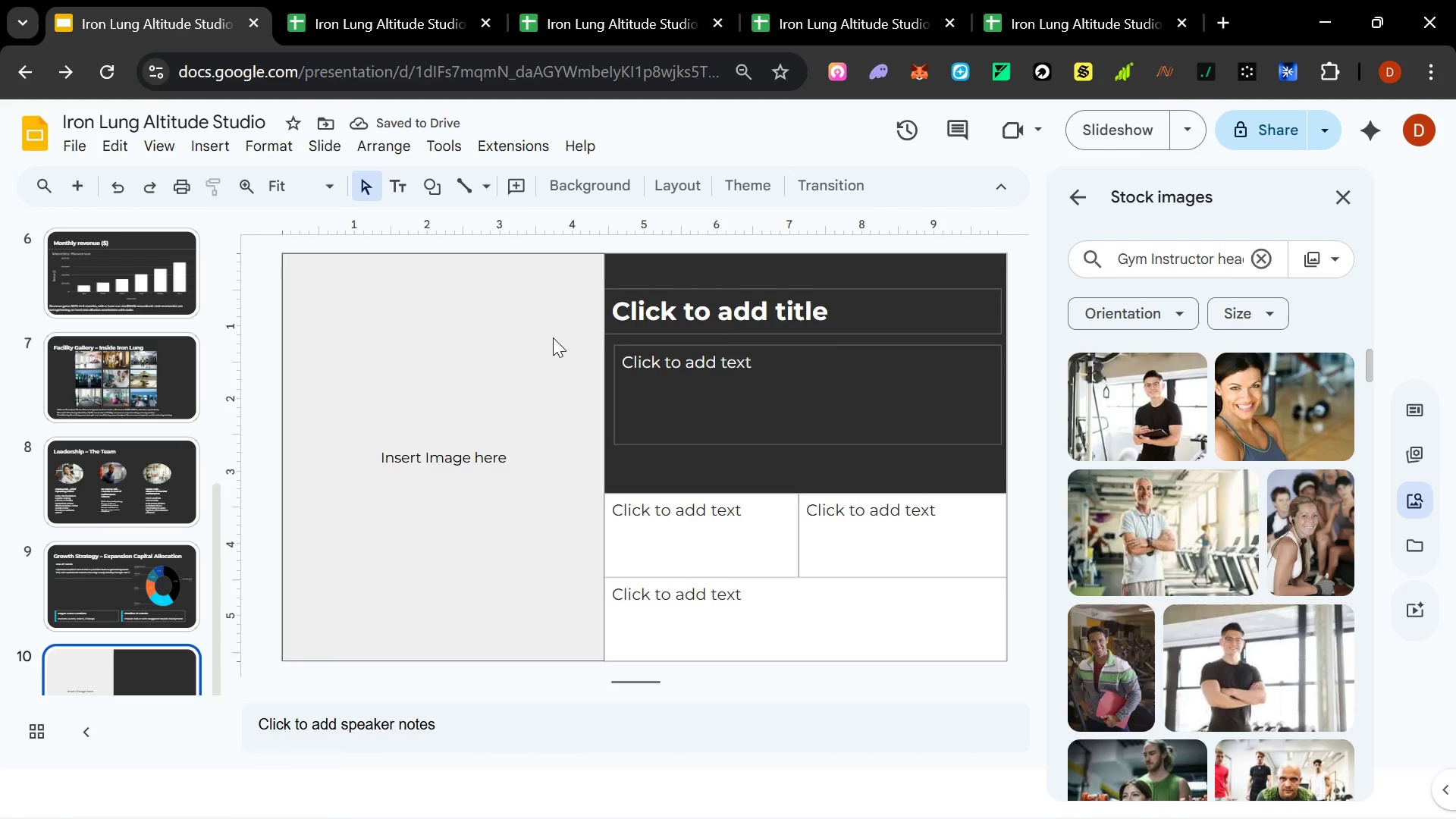 
left_click([1263, 263])
 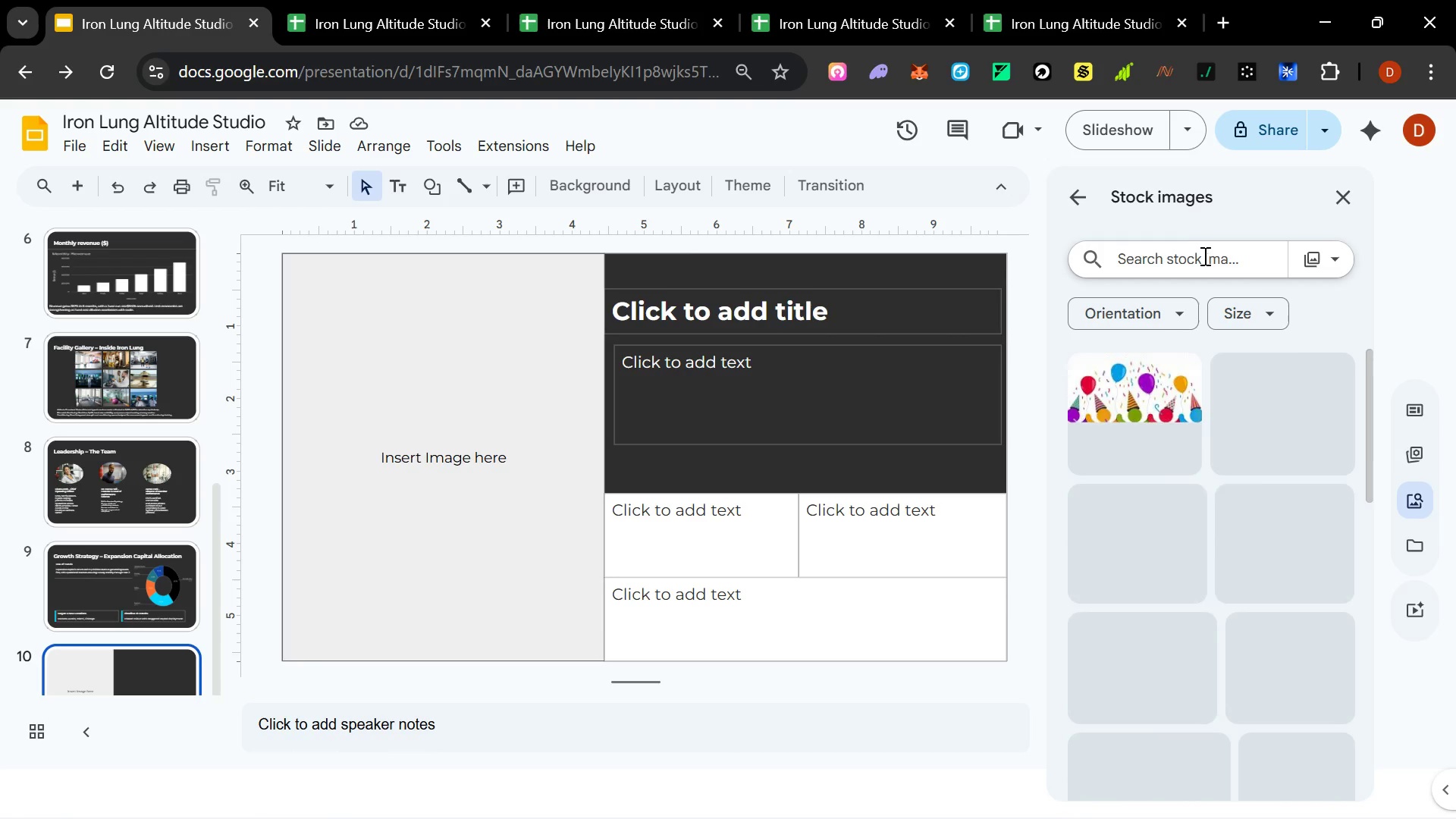 
left_click([1202, 258])
 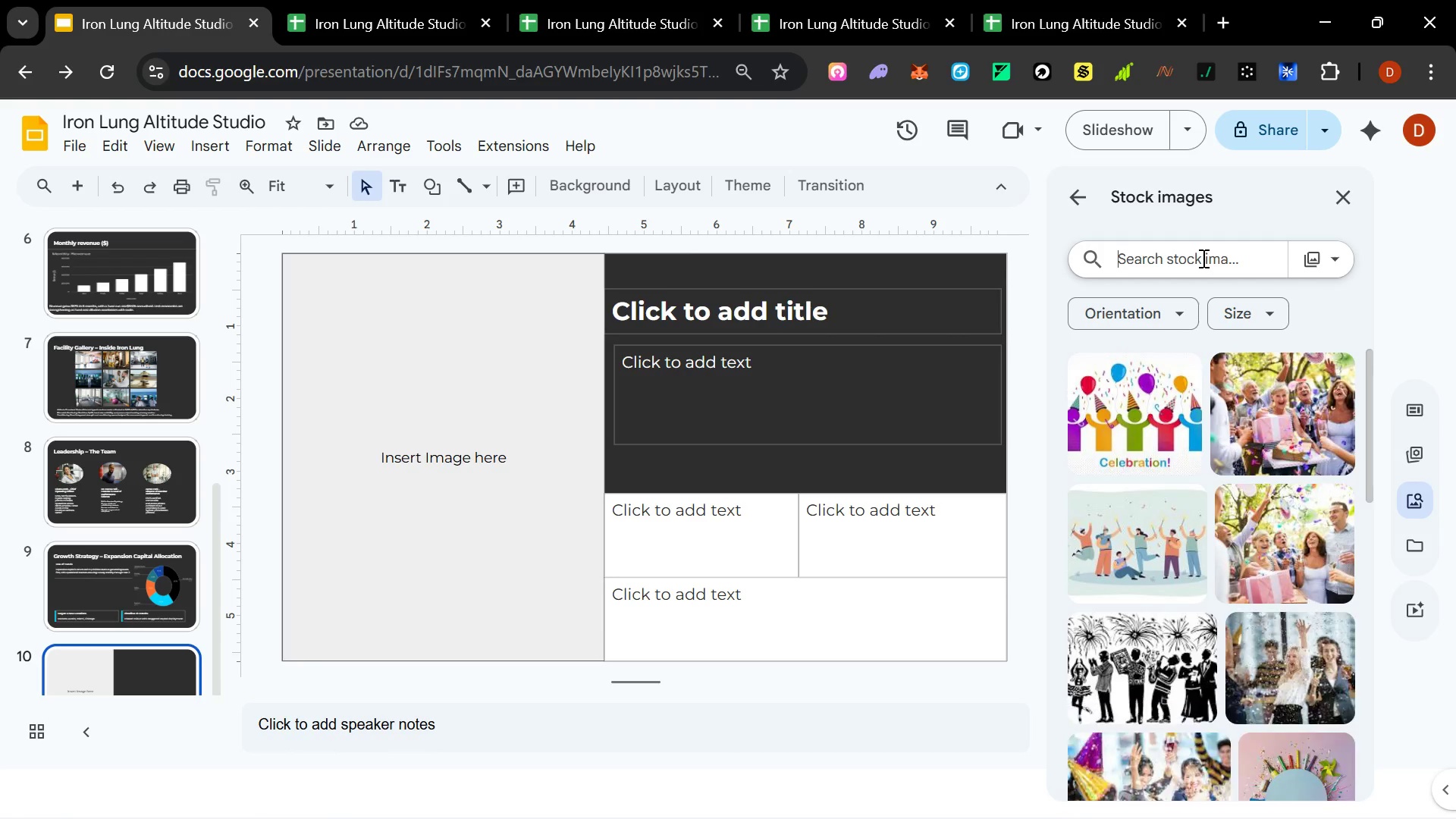 
type(Masked Gym person)
 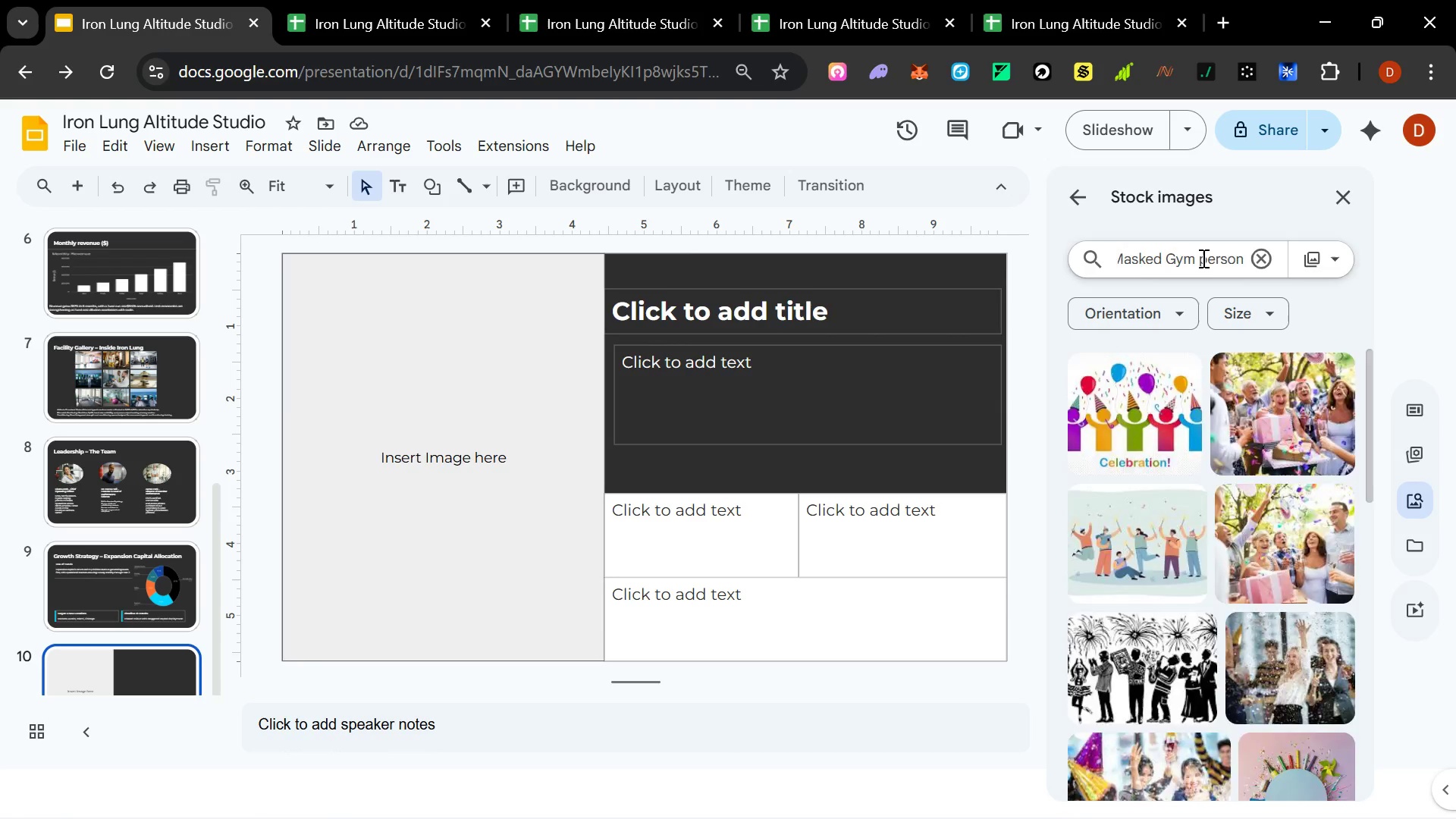 
key(Enter)
 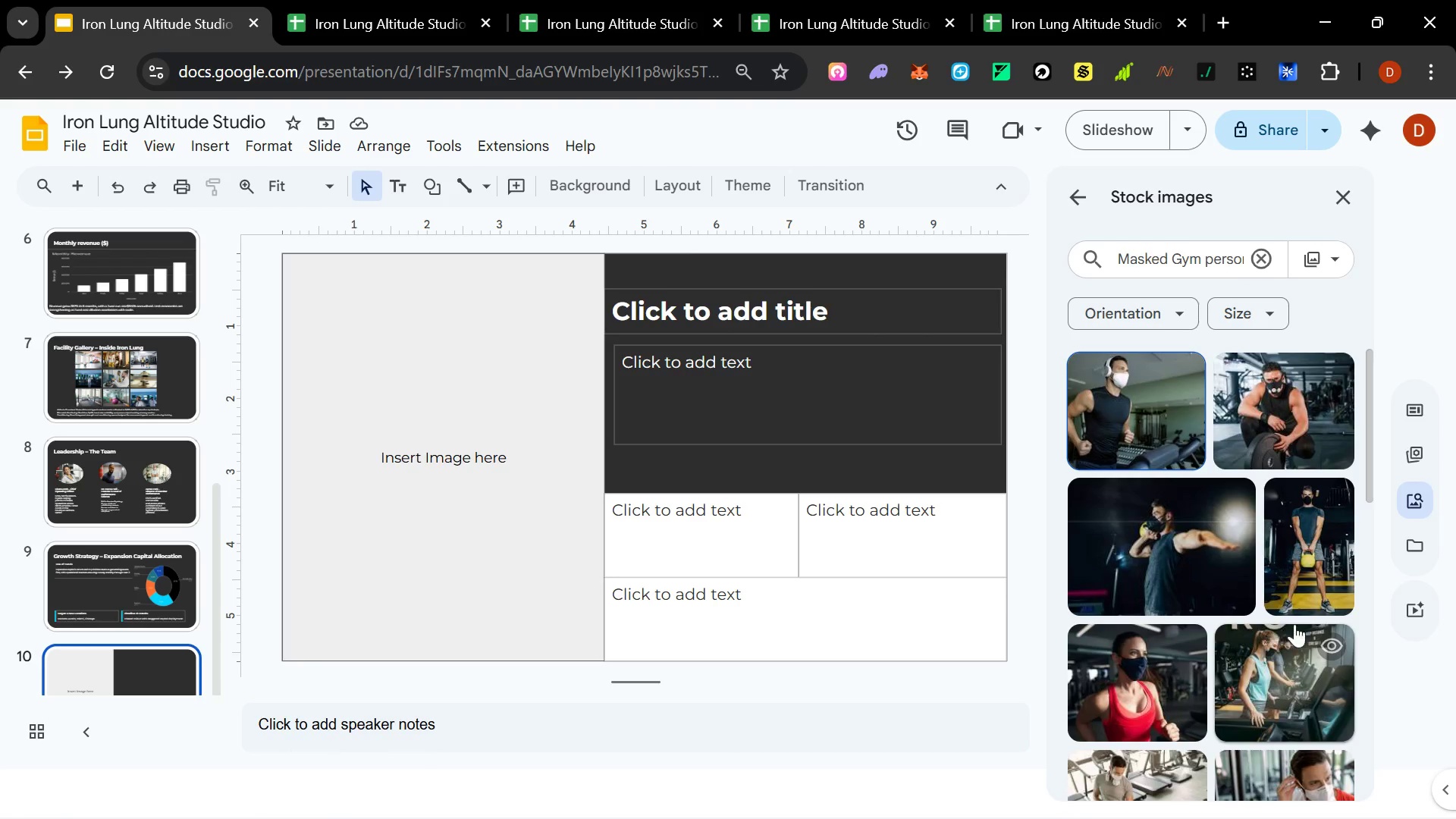 
wait(6.2)
 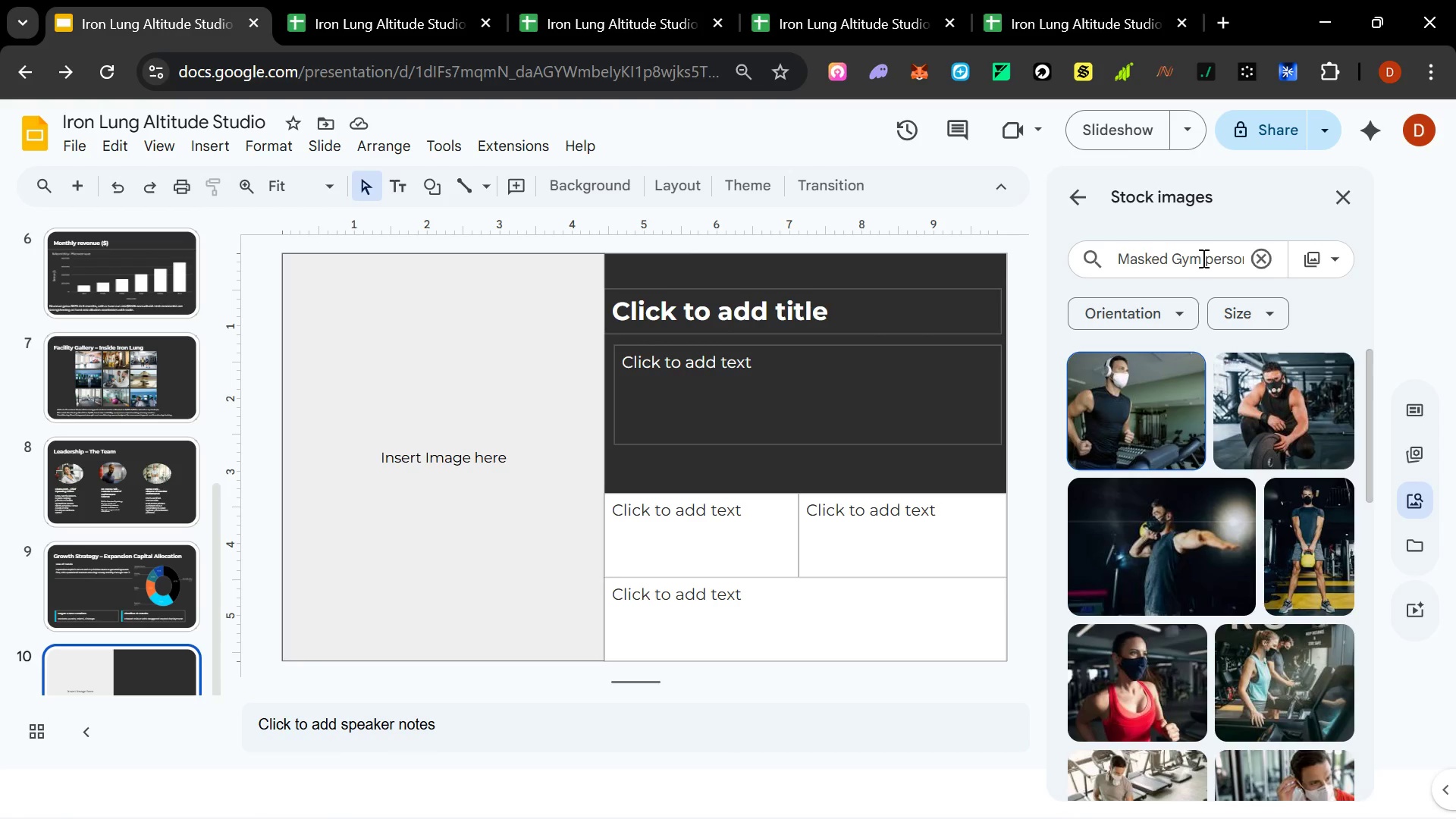 
scroll: coordinate [1165, 567], scroll_direction: down, amount: 2.0
 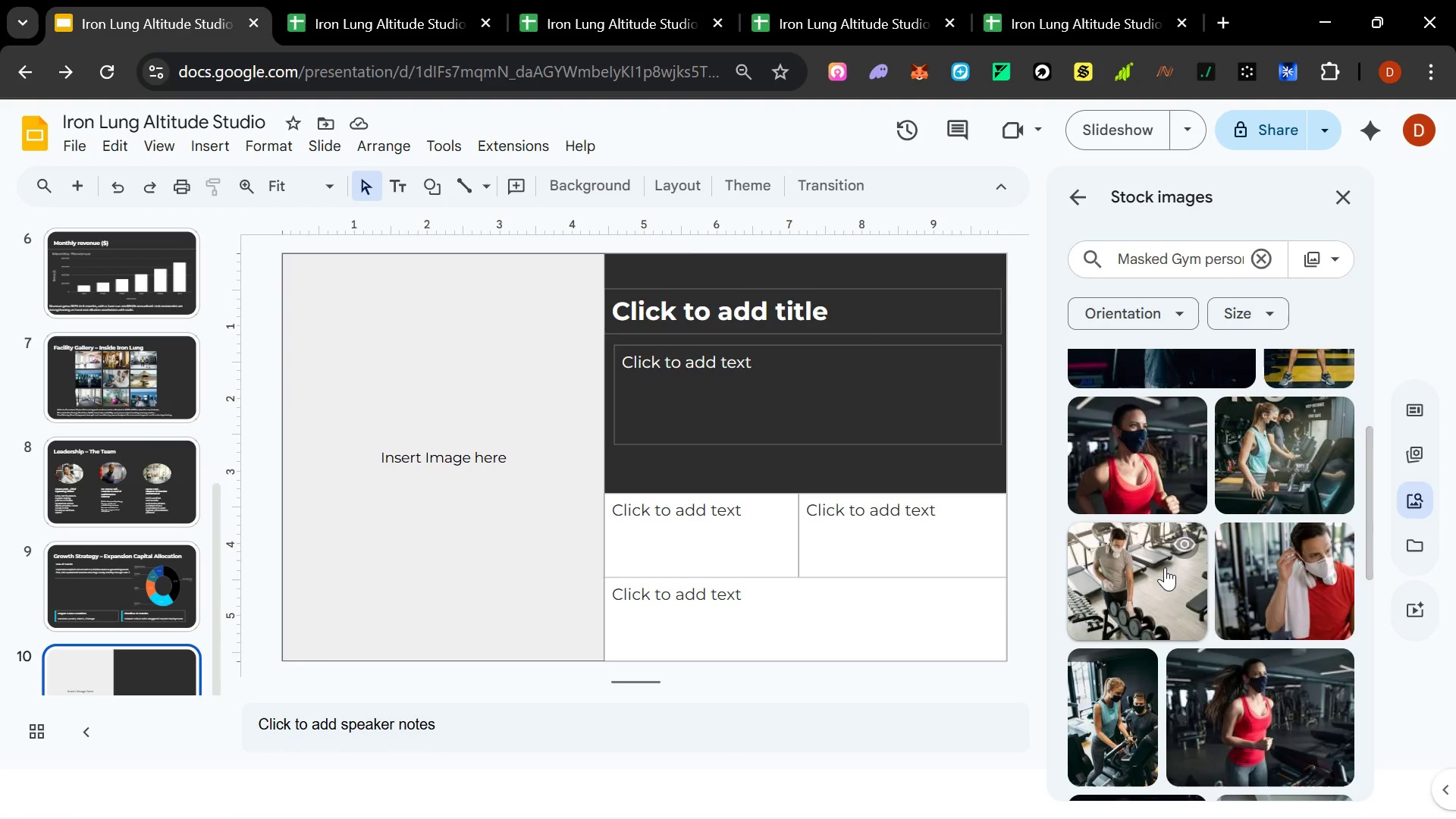 
scroll: coordinate [1165, 567], scroll_direction: up, amount: 2.0
 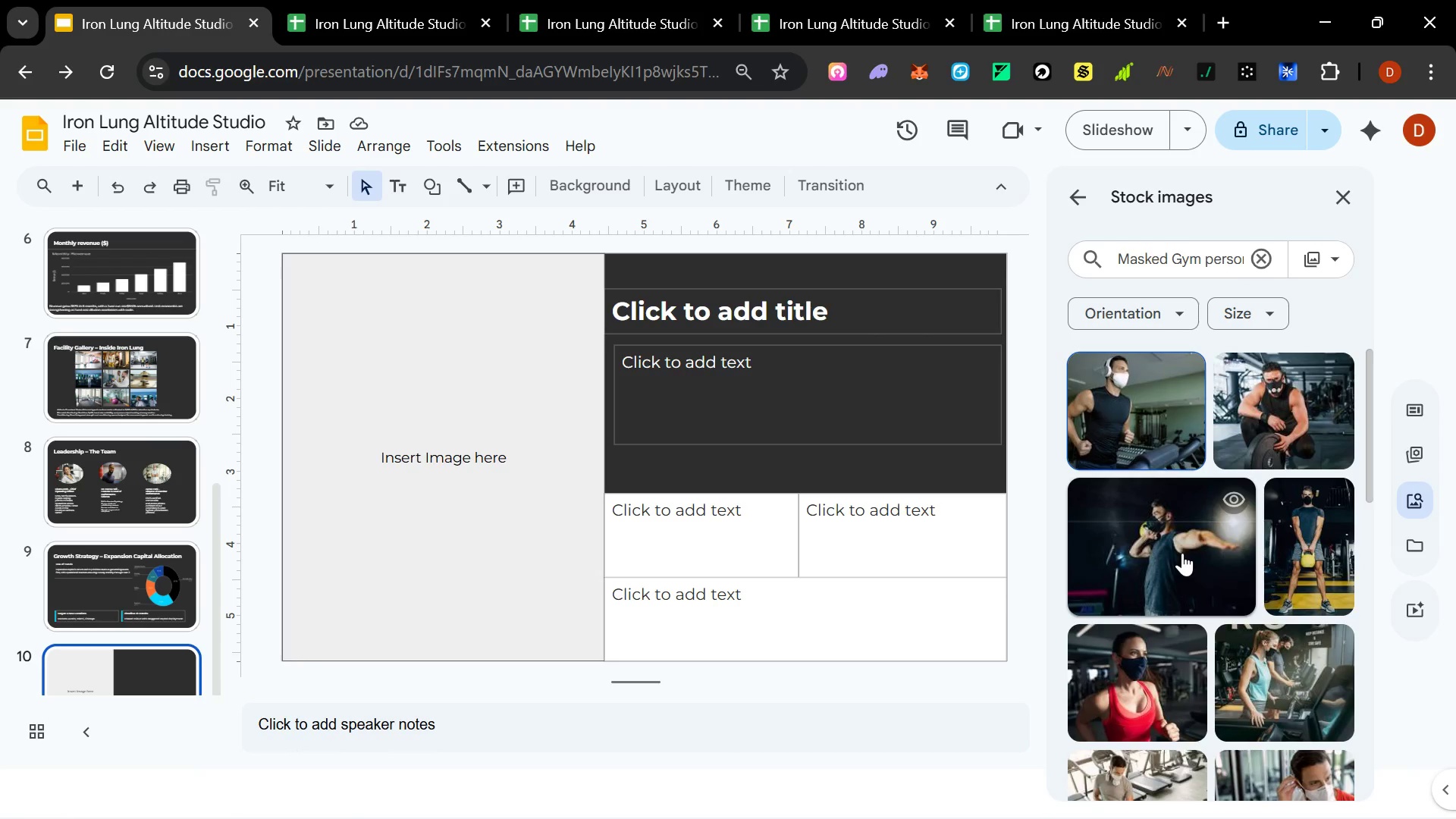 
left_click([1299, 423])
 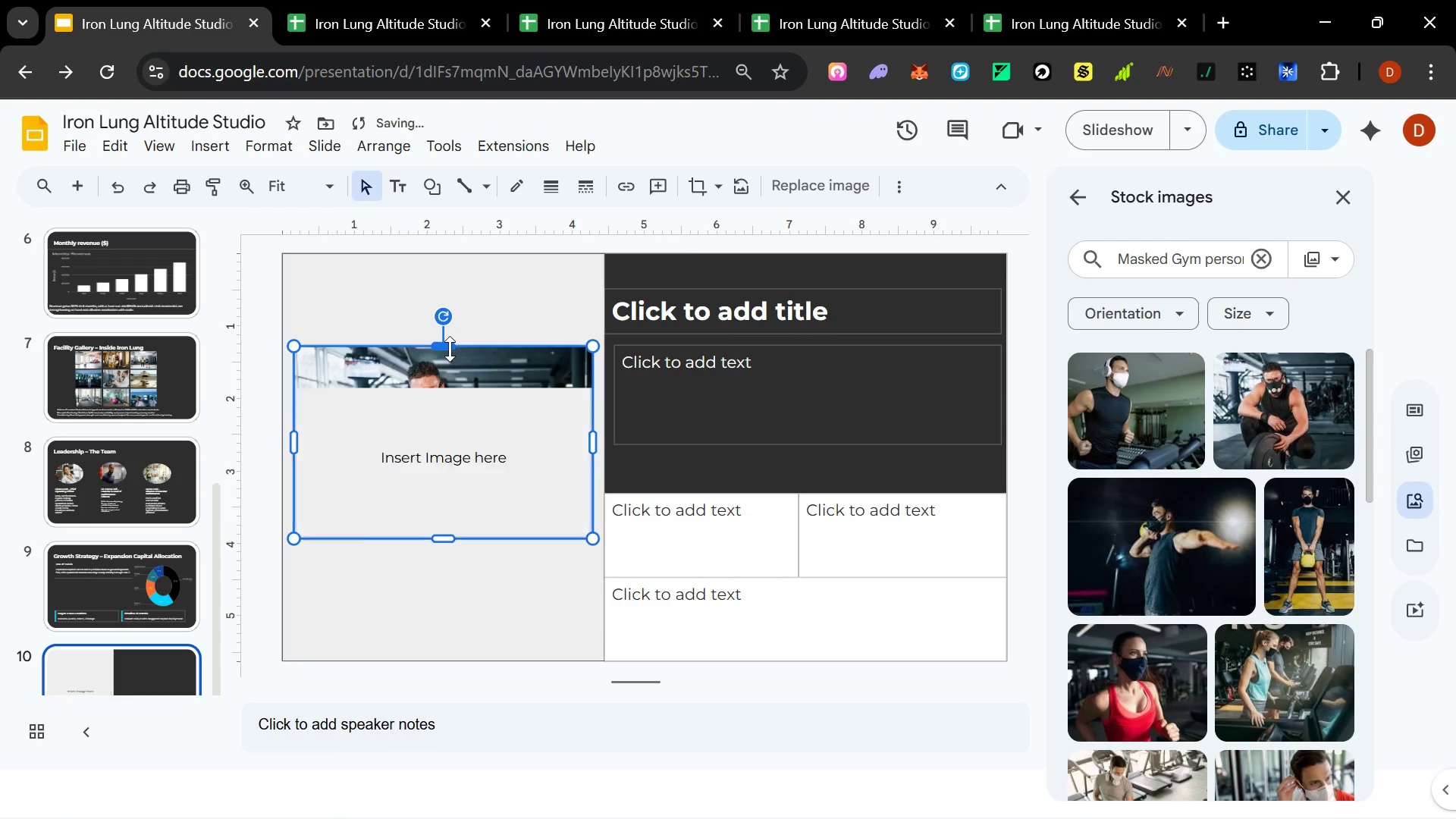 
left_click_drag(start_coordinate=[450, 348], to_coordinate=[467, 252])
 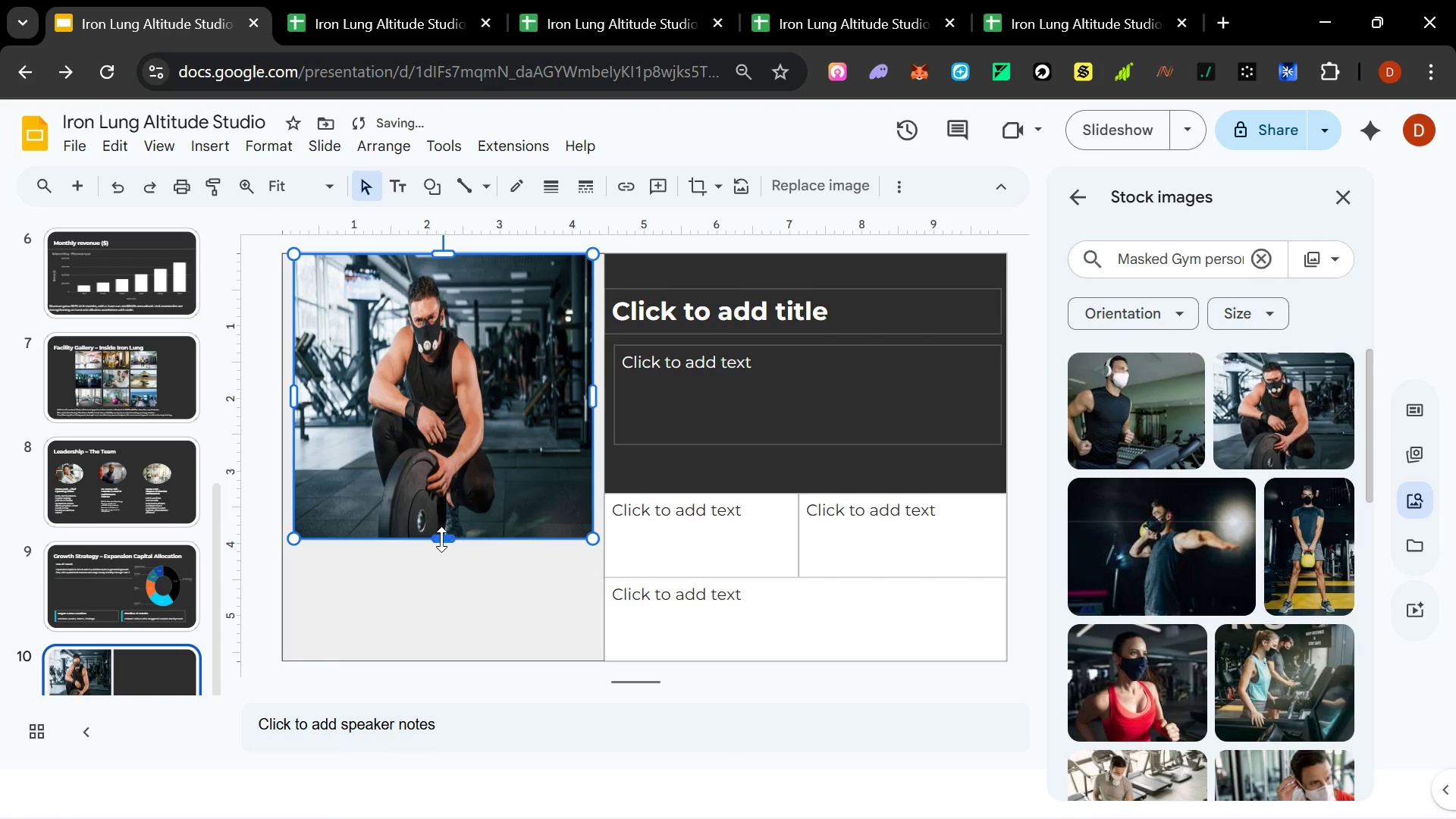 
left_click_drag(start_coordinate=[441, 539], to_coordinate=[427, 661])
 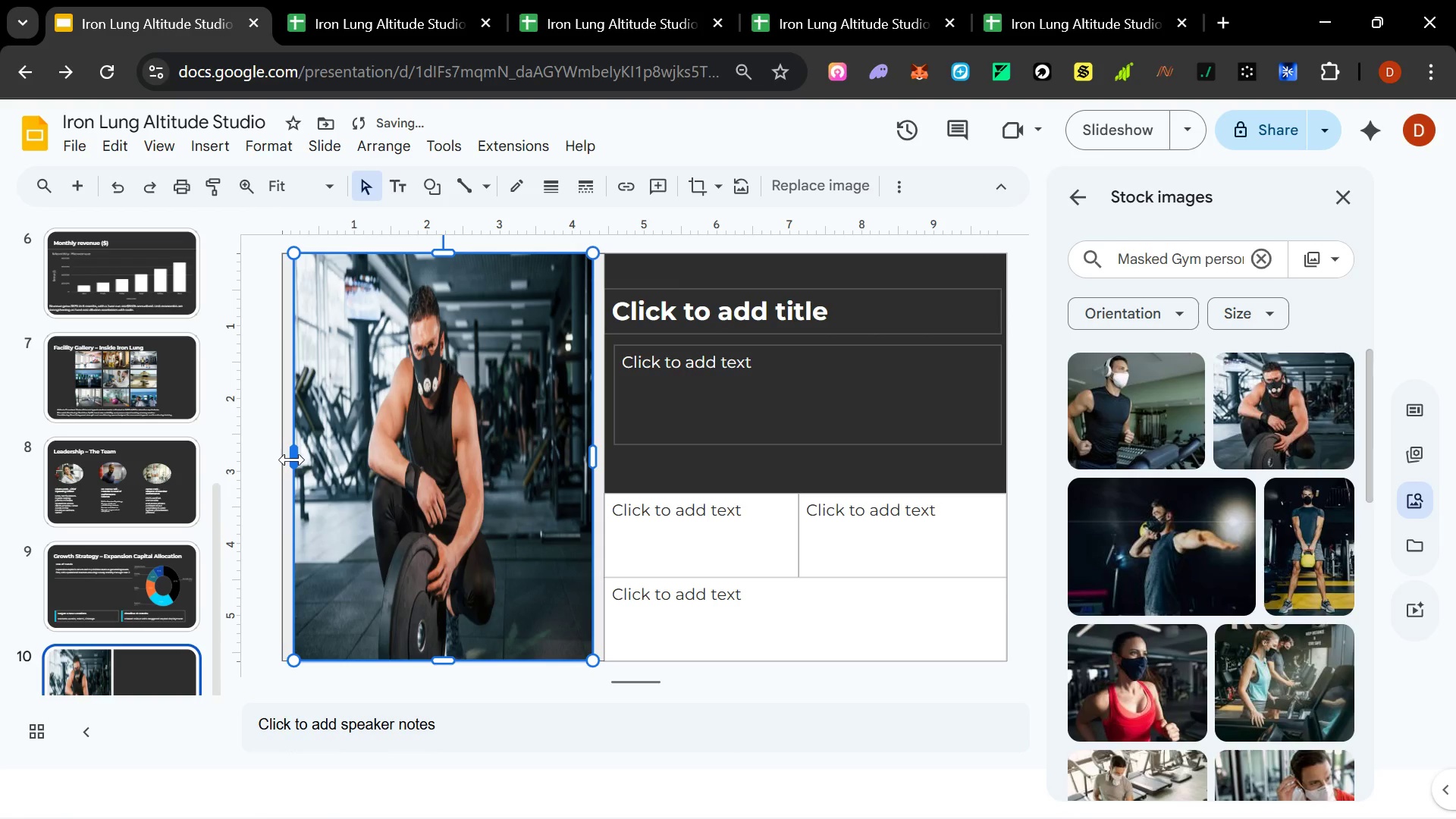 
left_click_drag(start_coordinate=[292, 460], to_coordinate=[282, 460])
 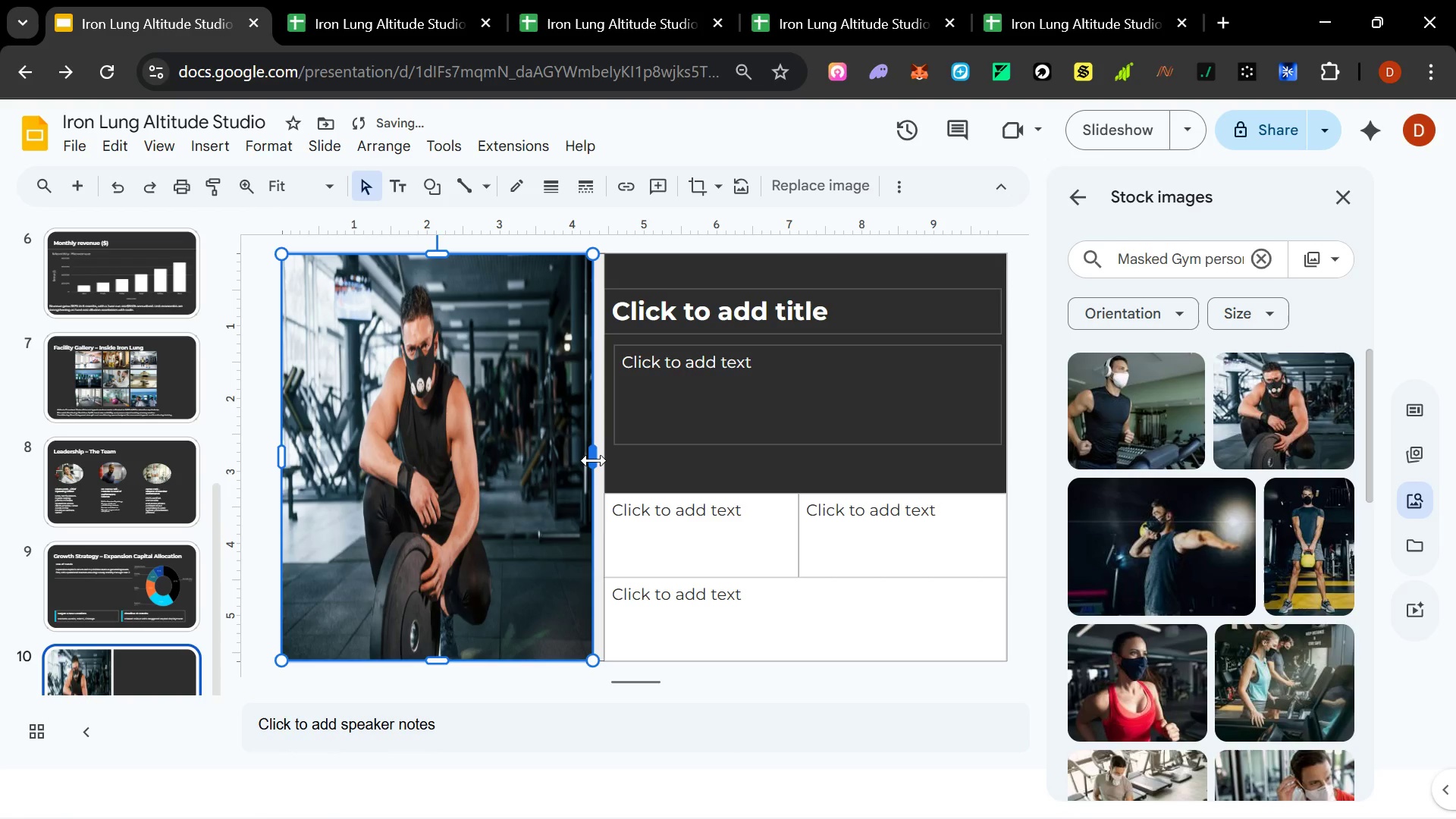 
left_click_drag(start_coordinate=[594, 460], to_coordinate=[607, 460])
 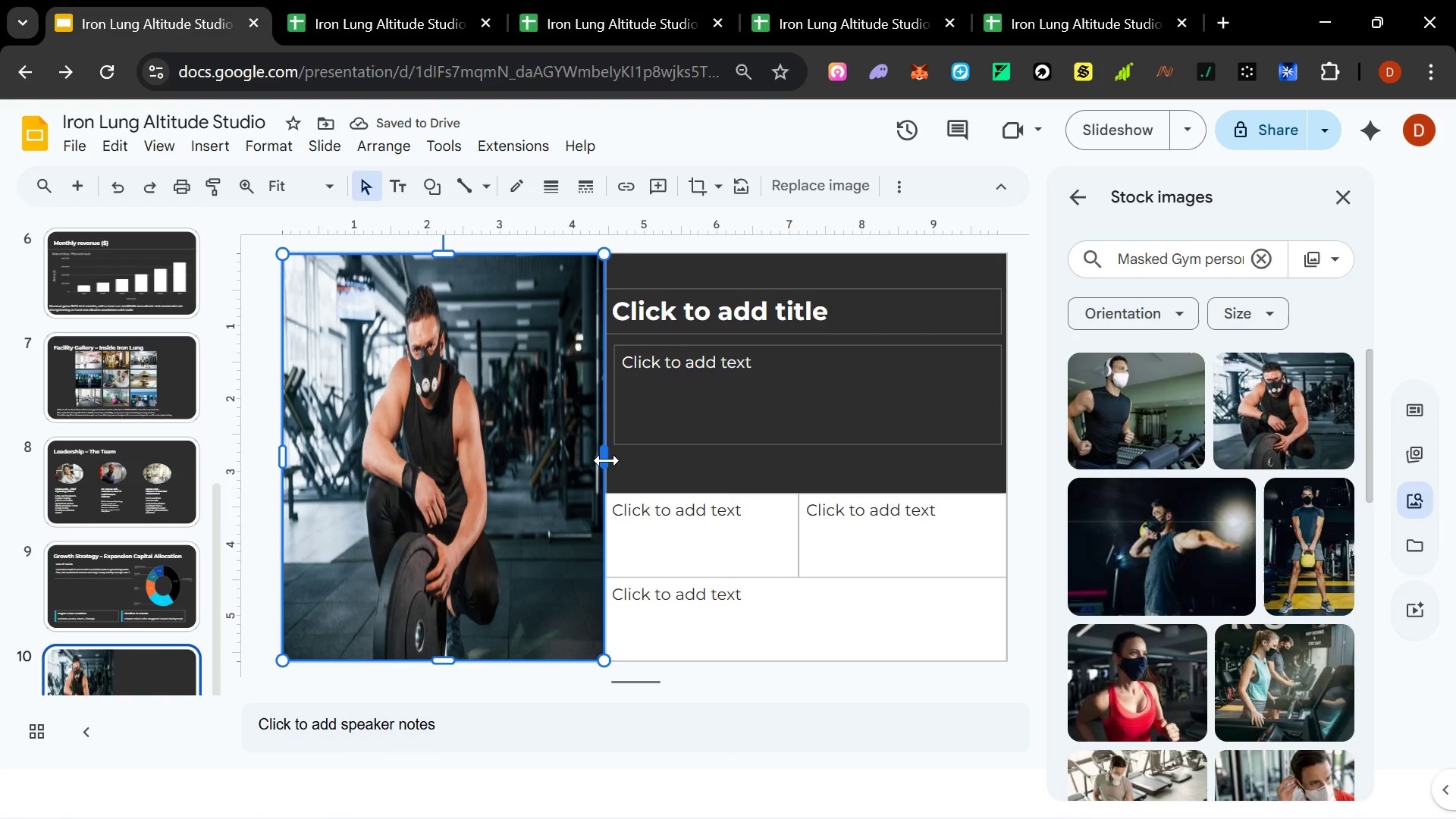 
wait(5.12)
 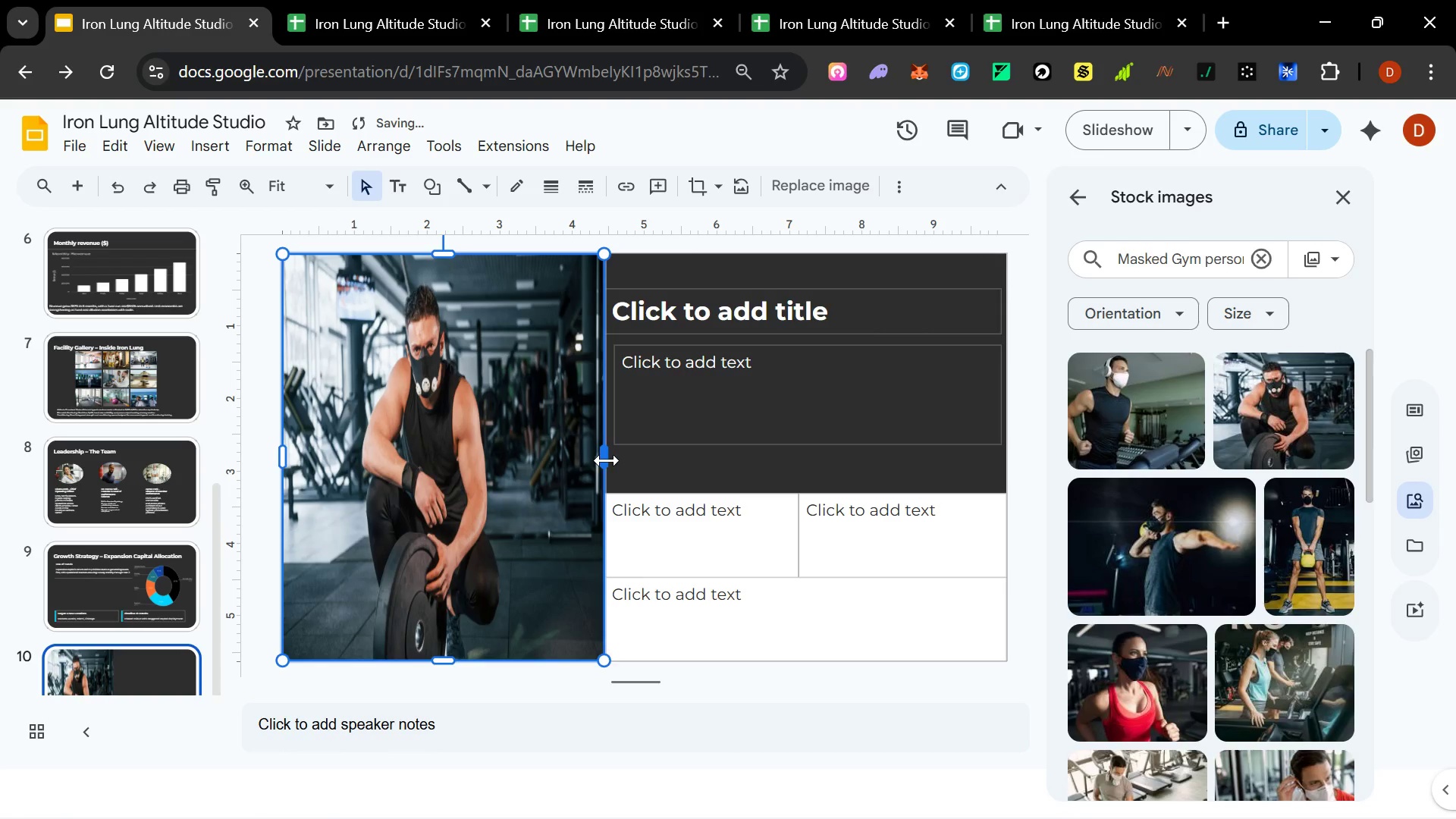 
double_click([795, 310])
 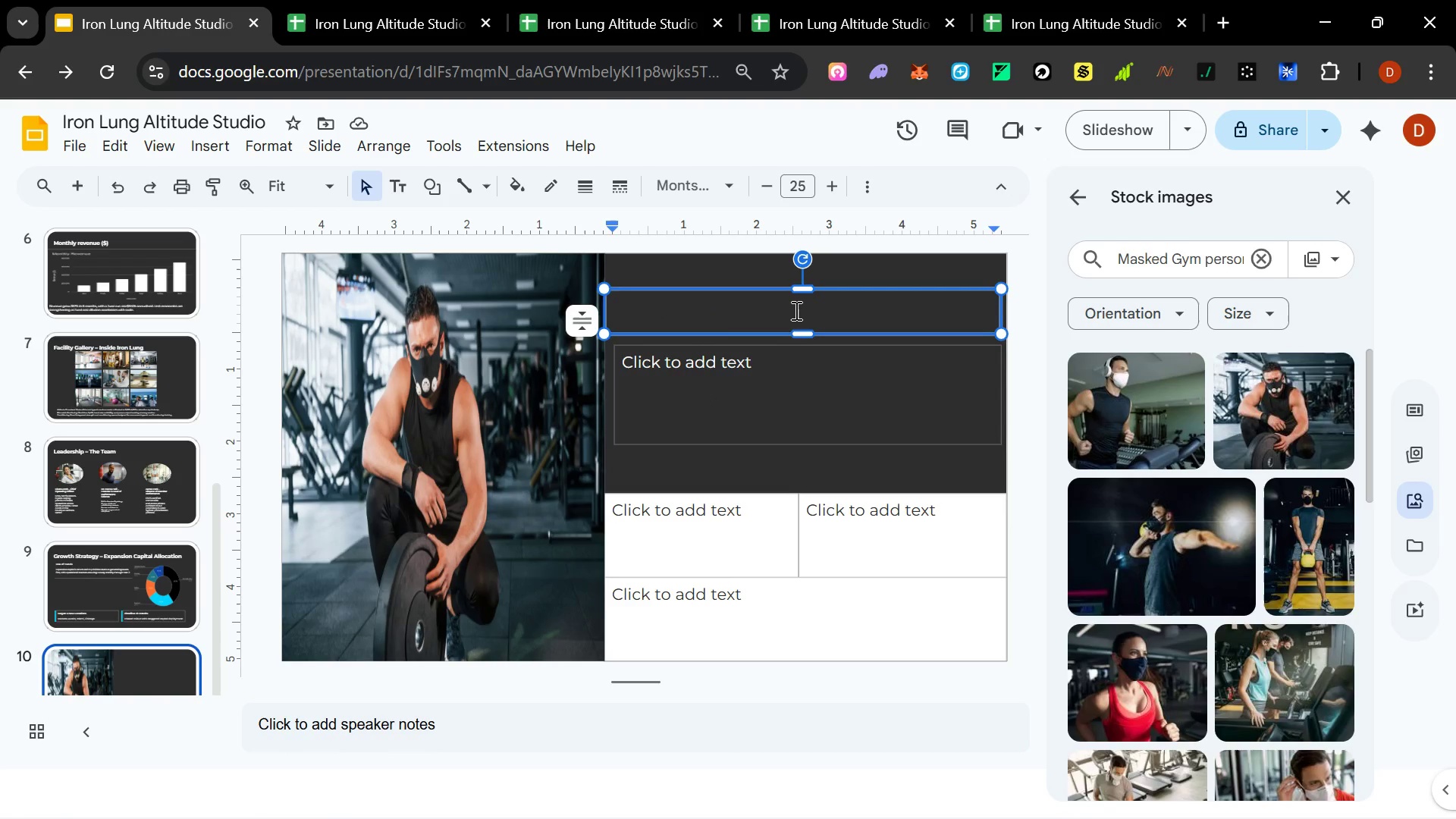 
type(Scaling Elite Perfora)
key(Backspace)
type(mance Through)
 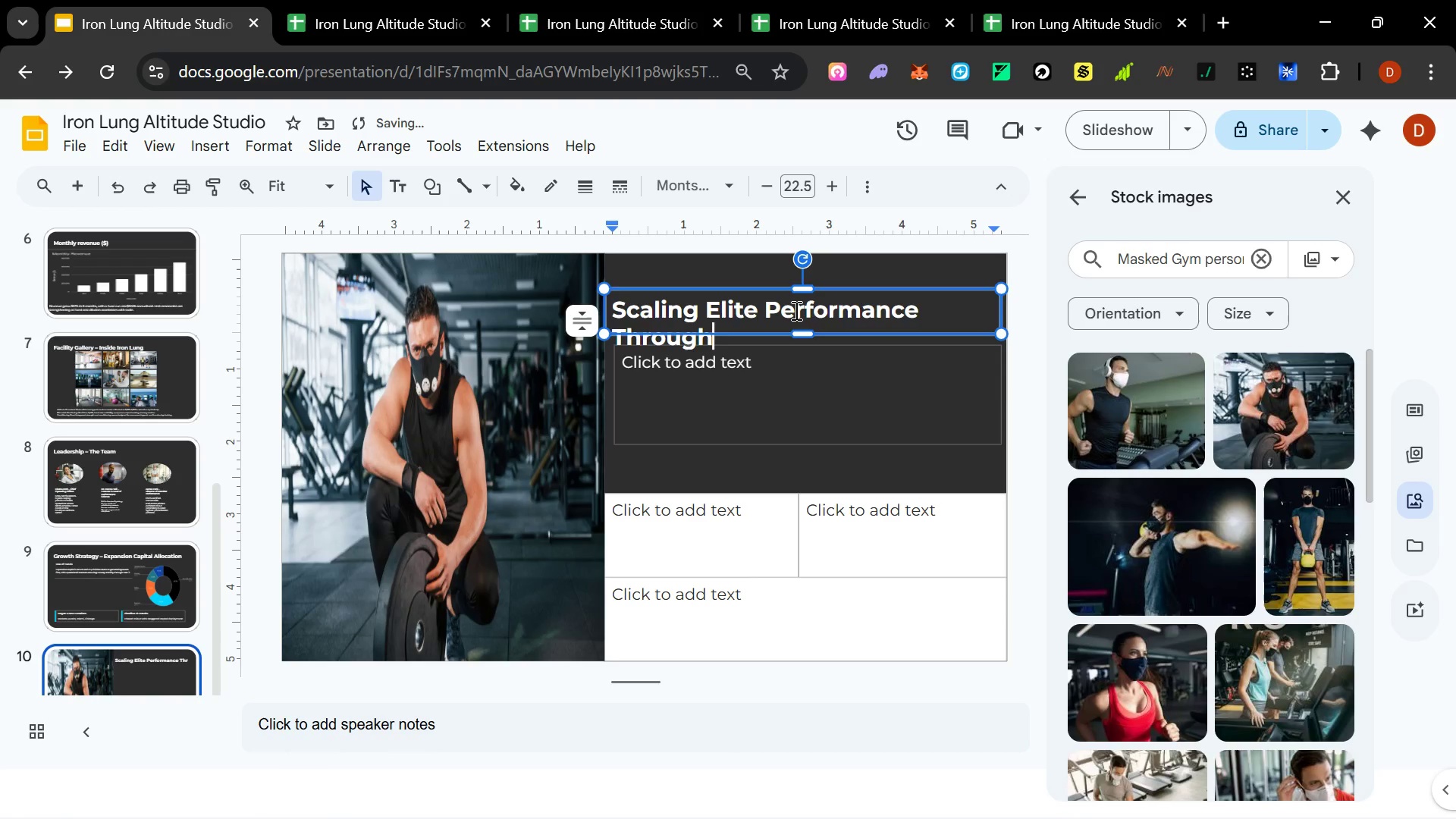 
type( Science)
 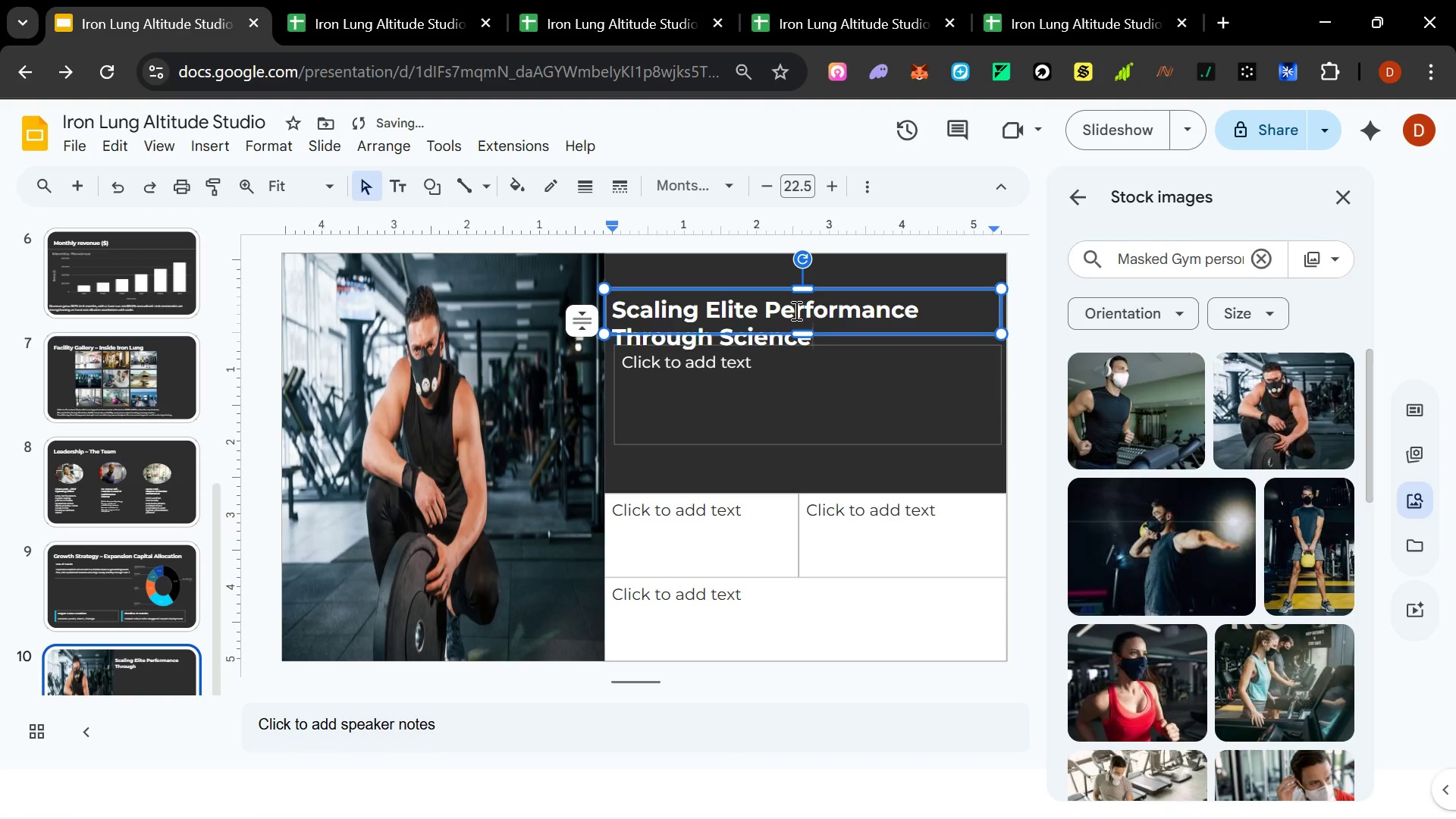 
left_click([842, 290])
 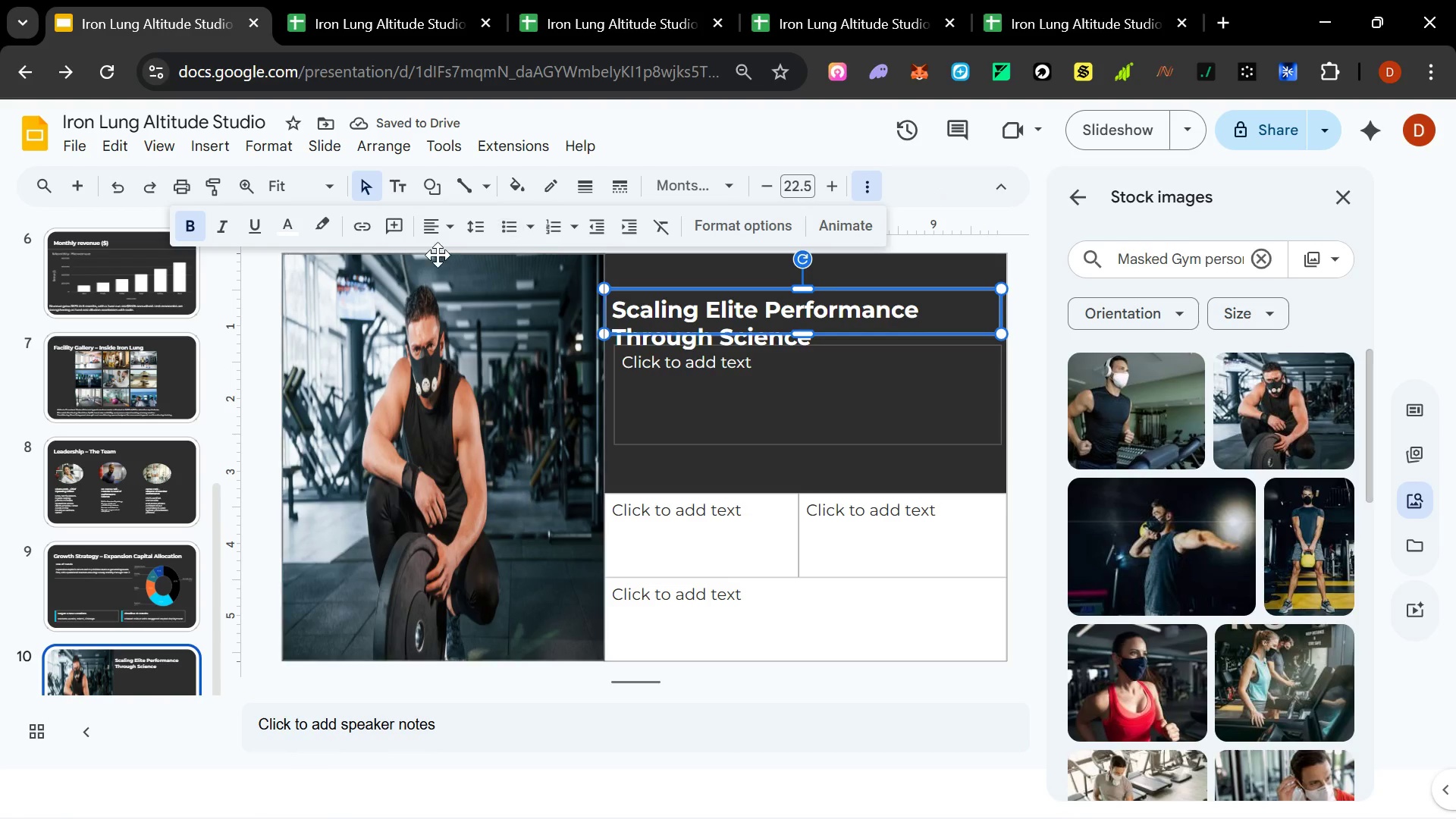 
left_click([435, 228])
 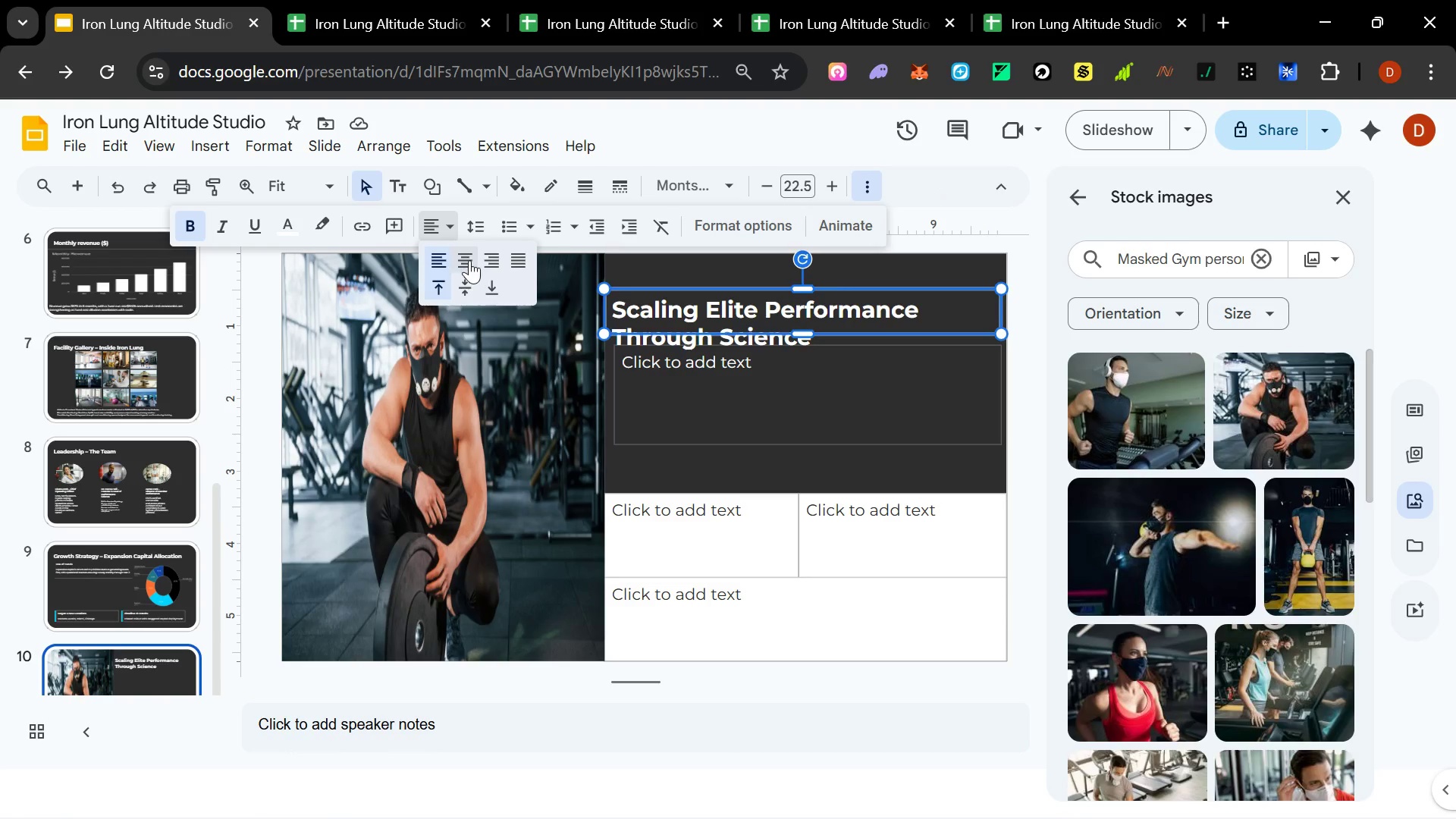 
left_click([469, 260])
 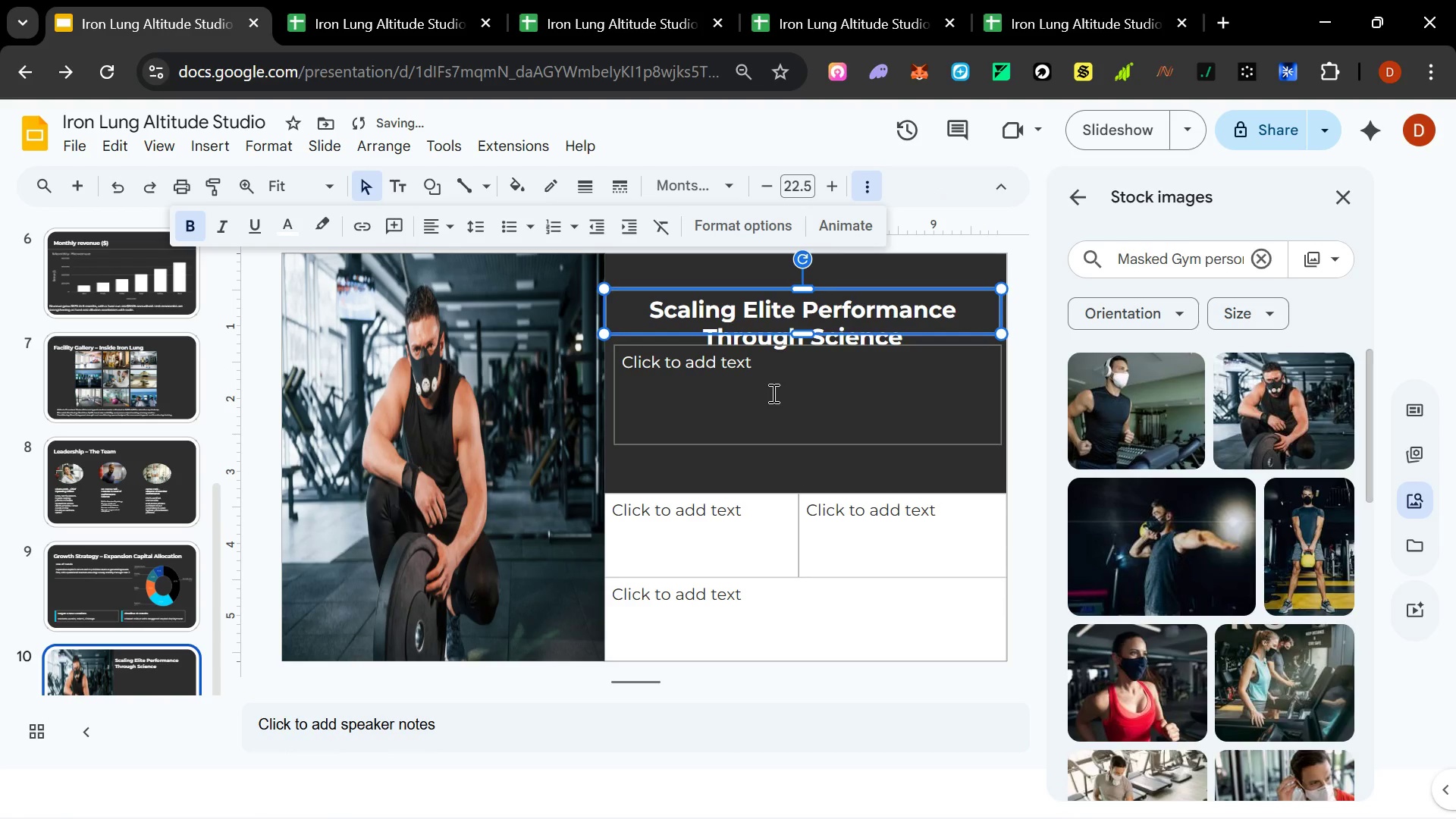 
left_click([772, 393])
 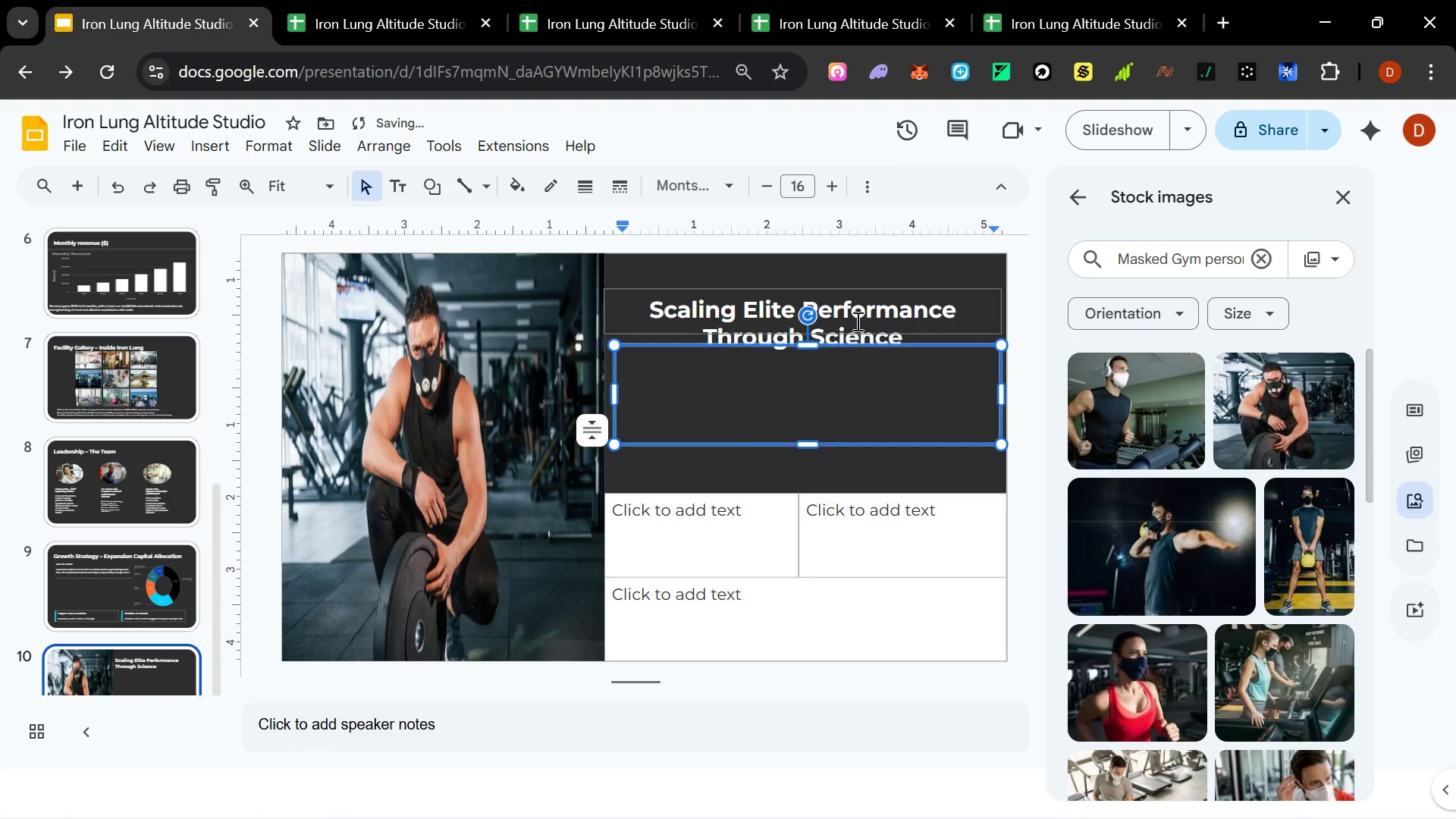 
left_click([857, 313])
 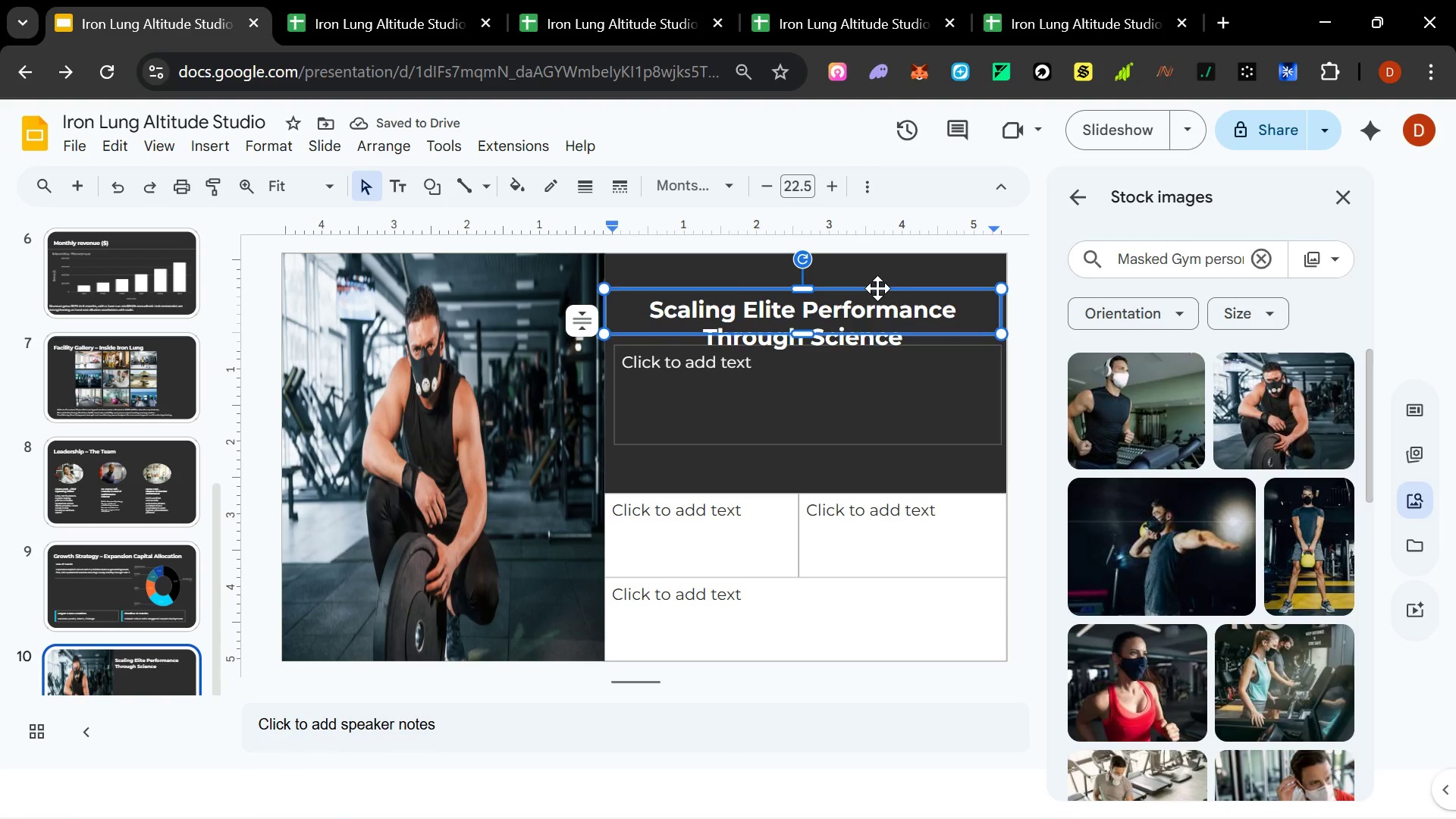 
left_click([877, 288])
 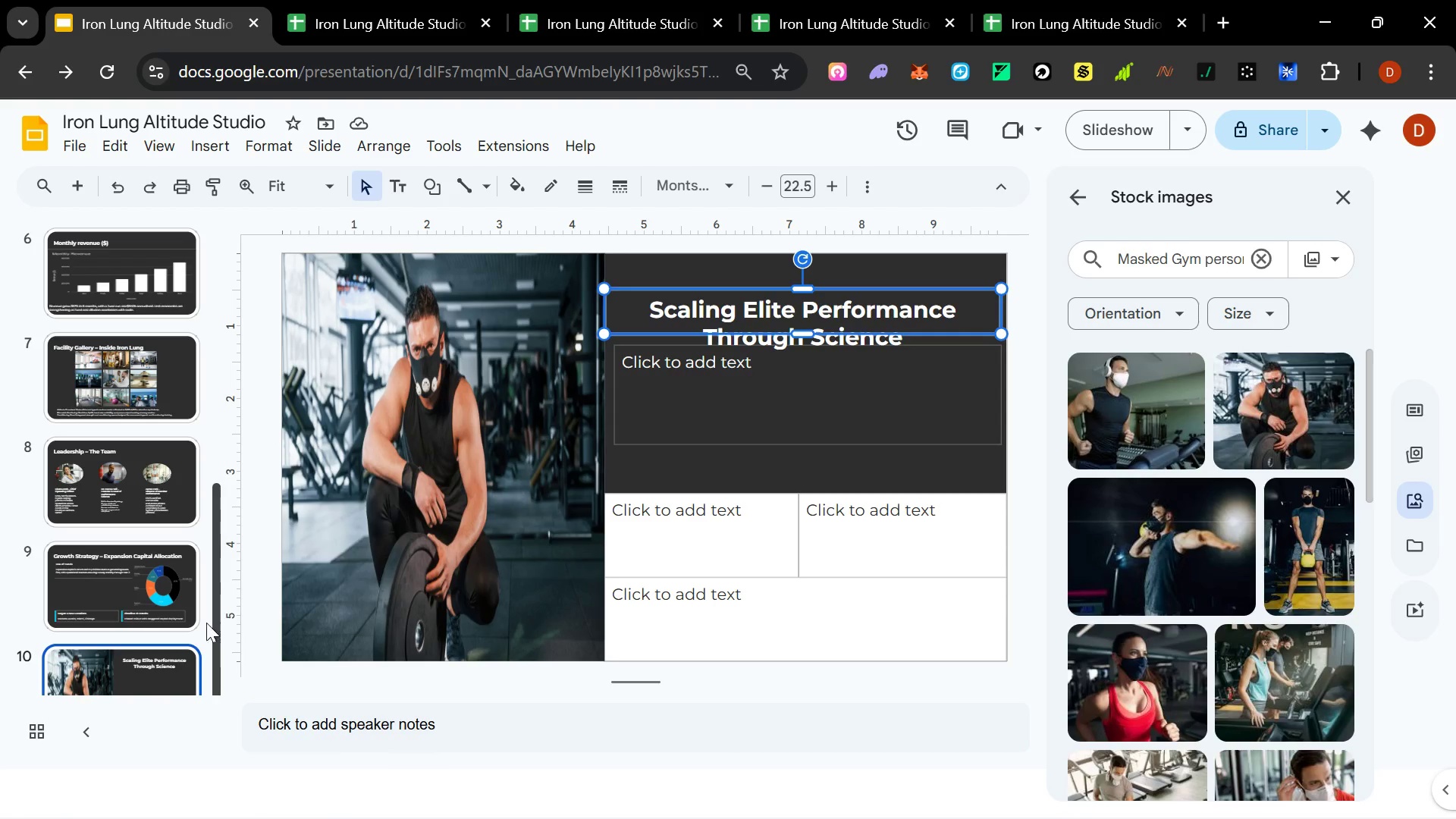 
left_click([316, 154])
 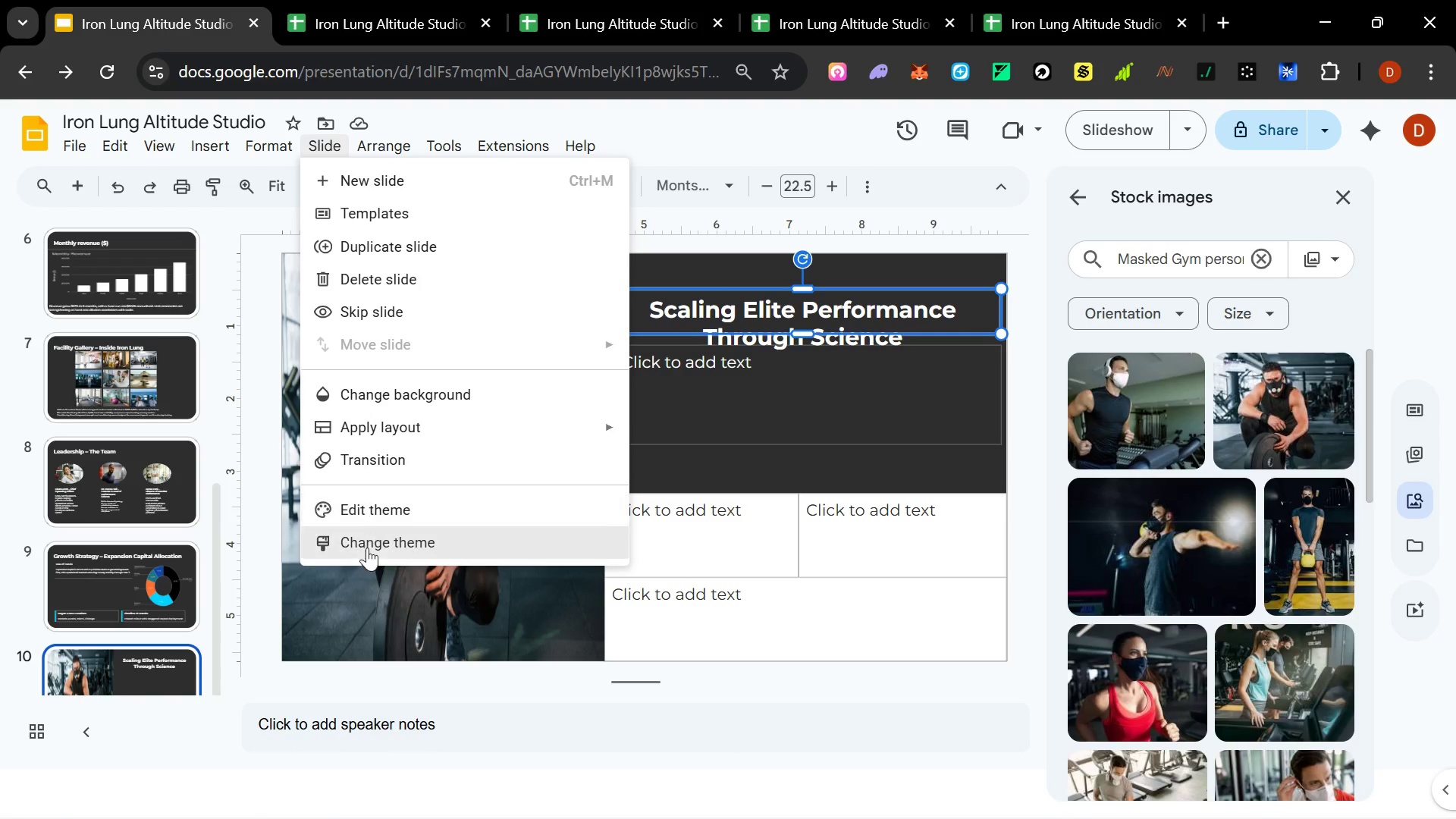 
left_click([365, 513])
 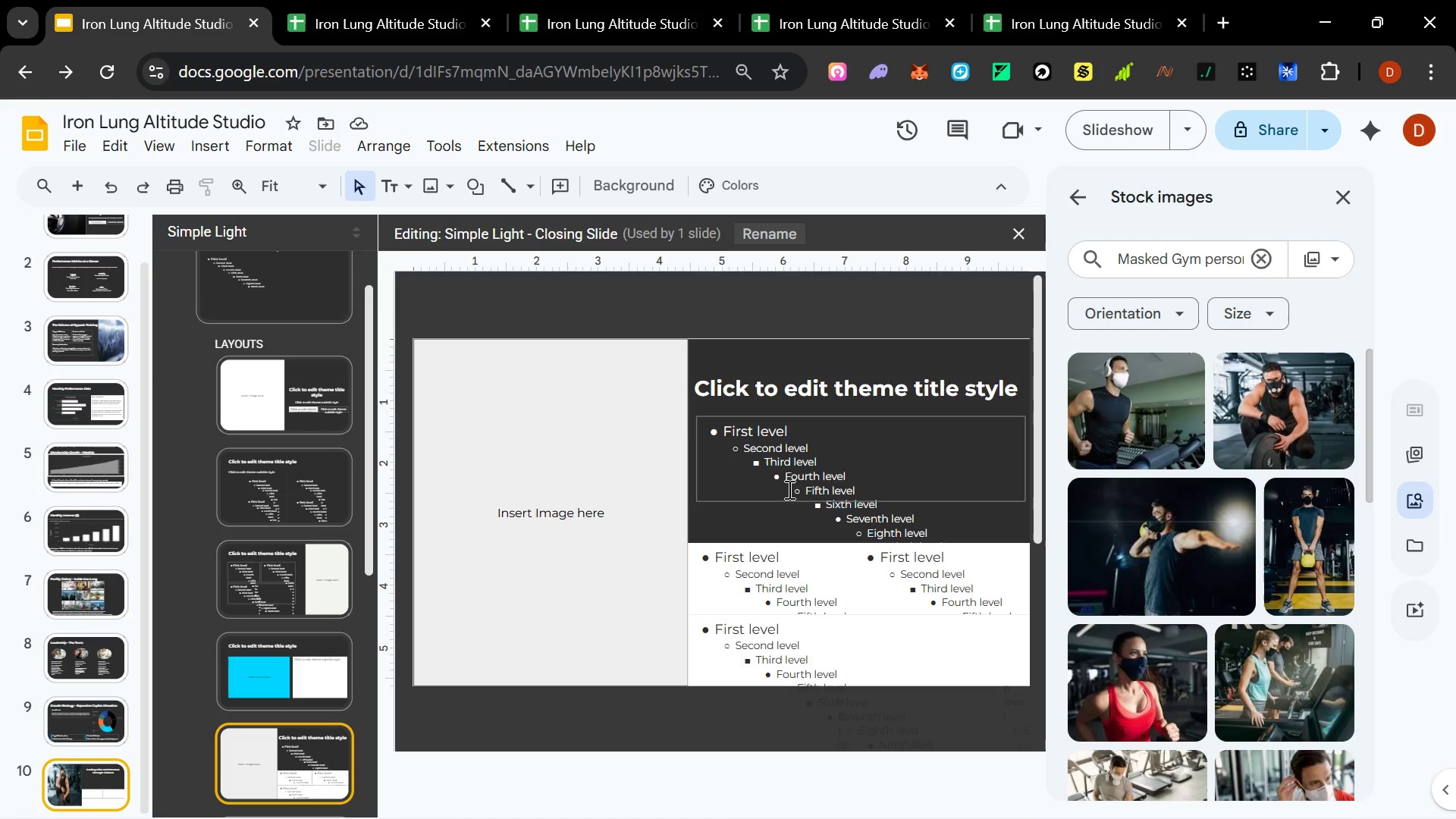 
left_click([818, 477])
 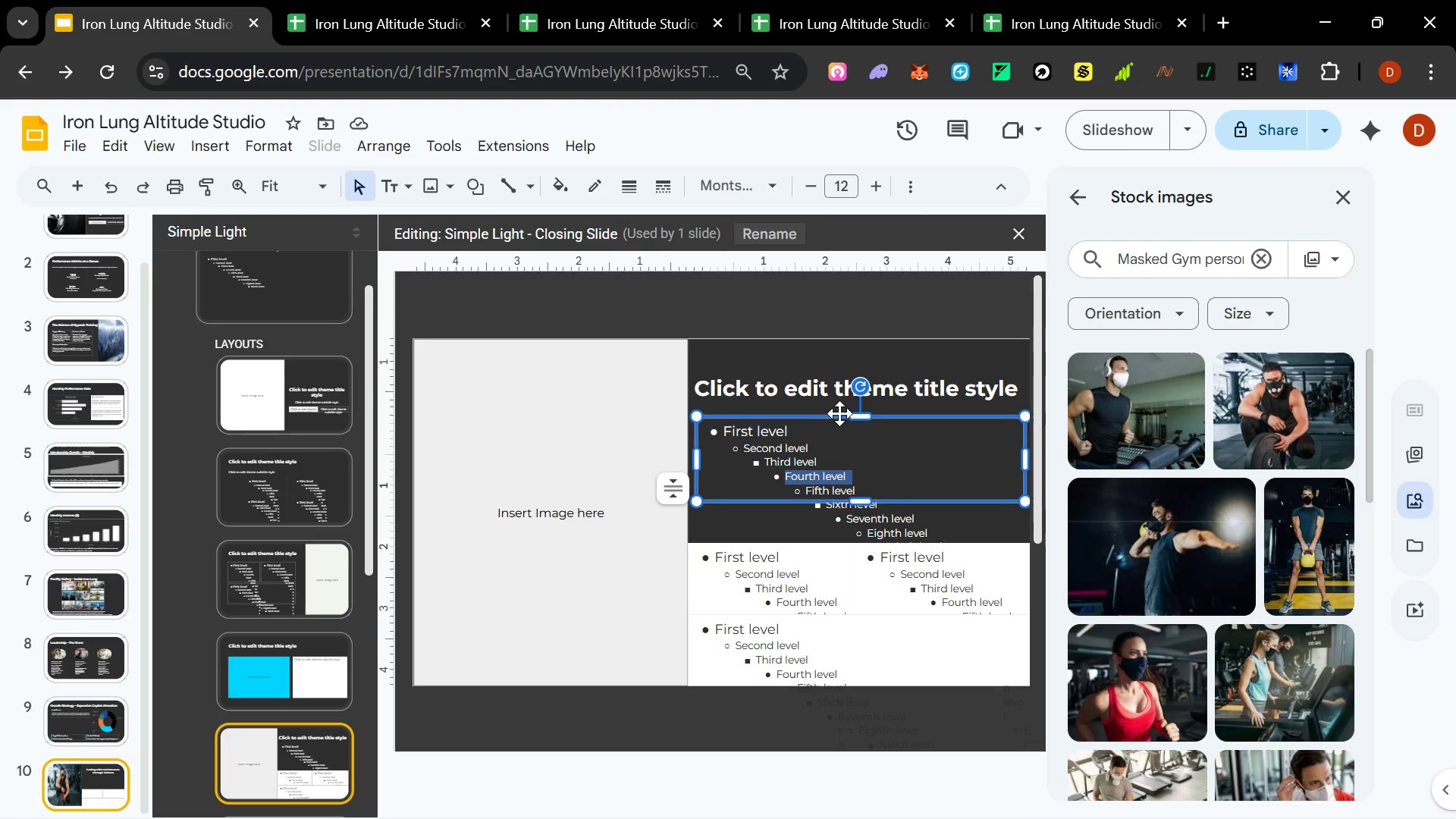 
left_click([839, 414])
 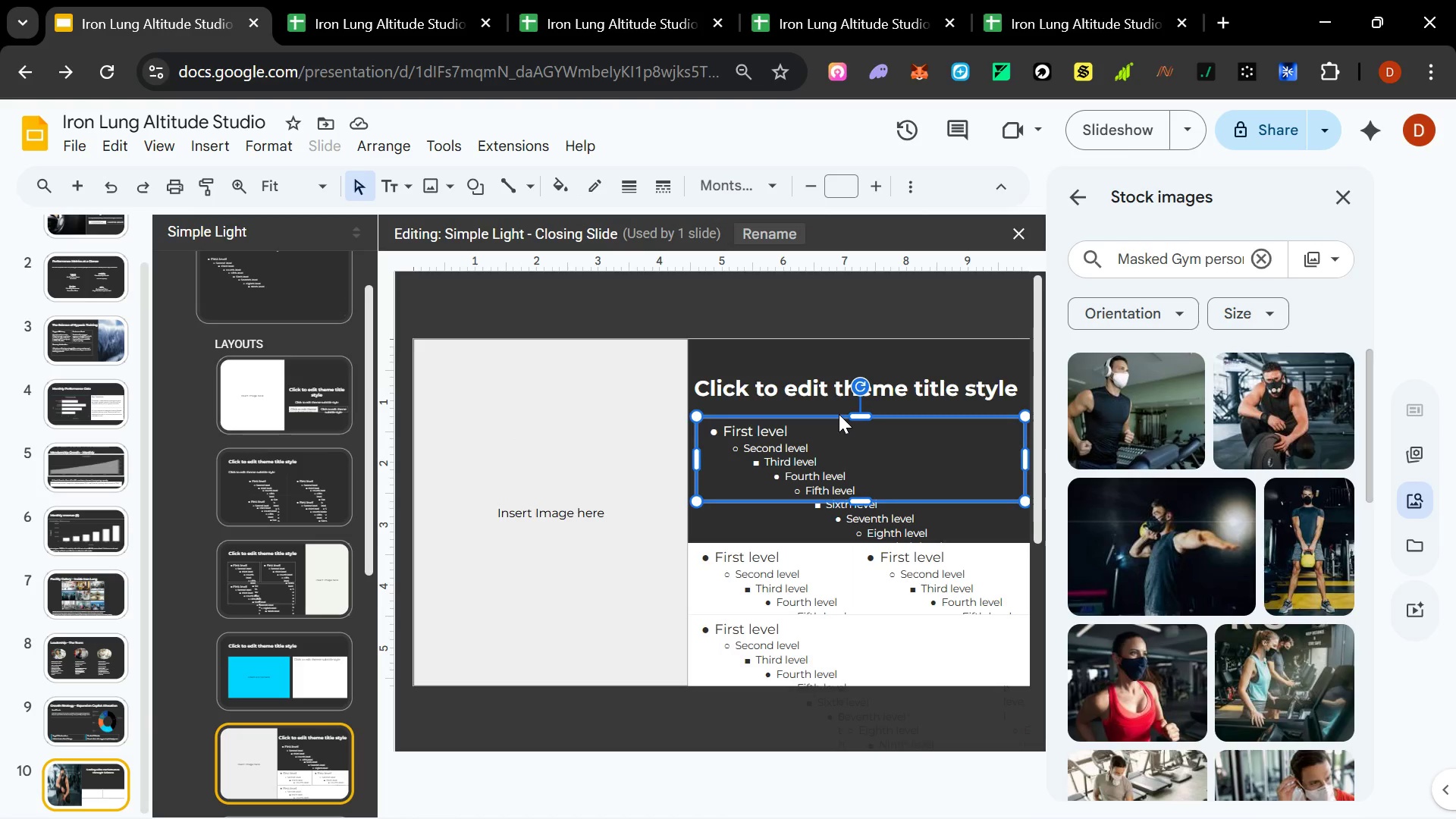 
key(ArrowDown)
 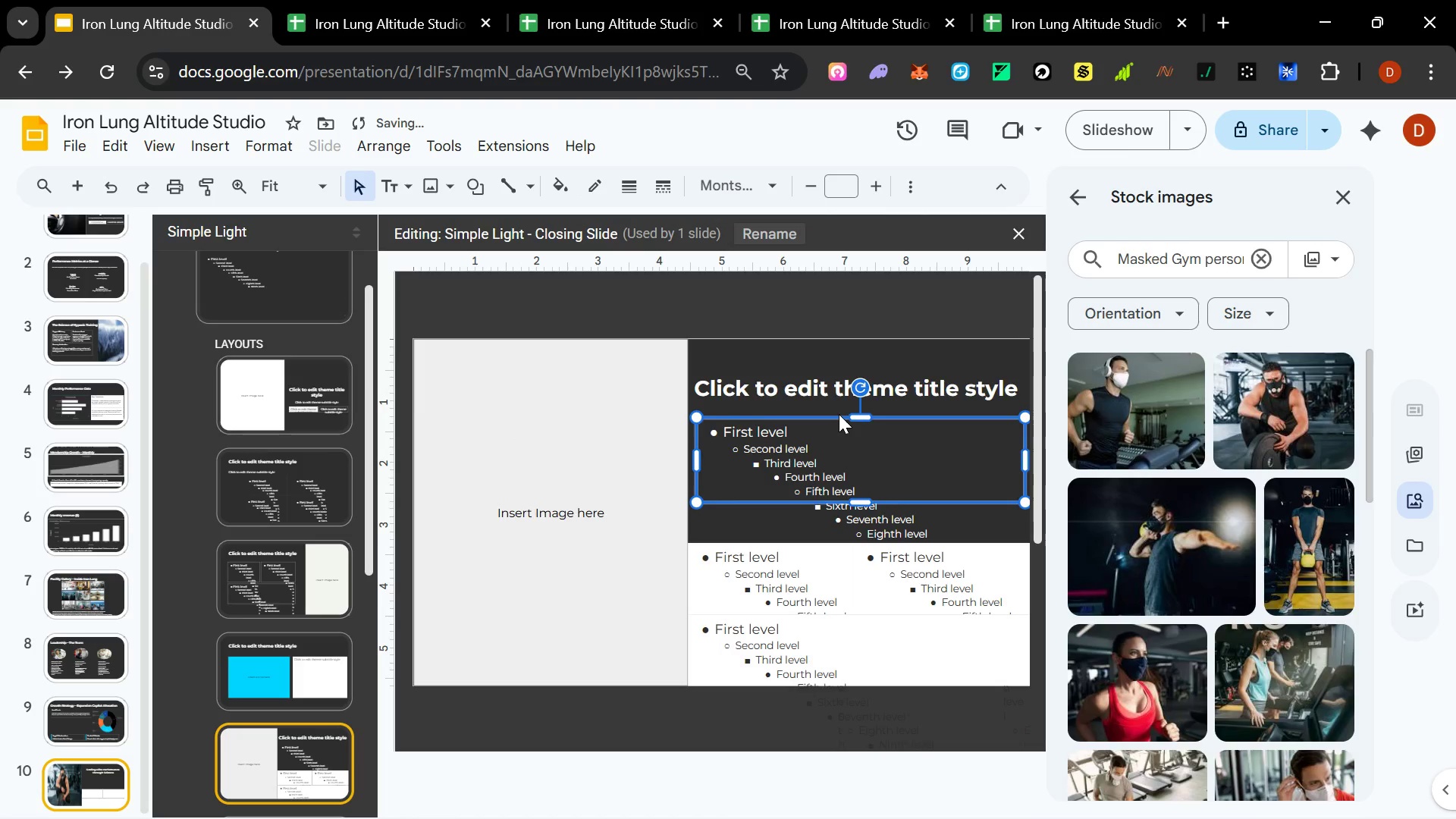 
key(ArrowDown)
 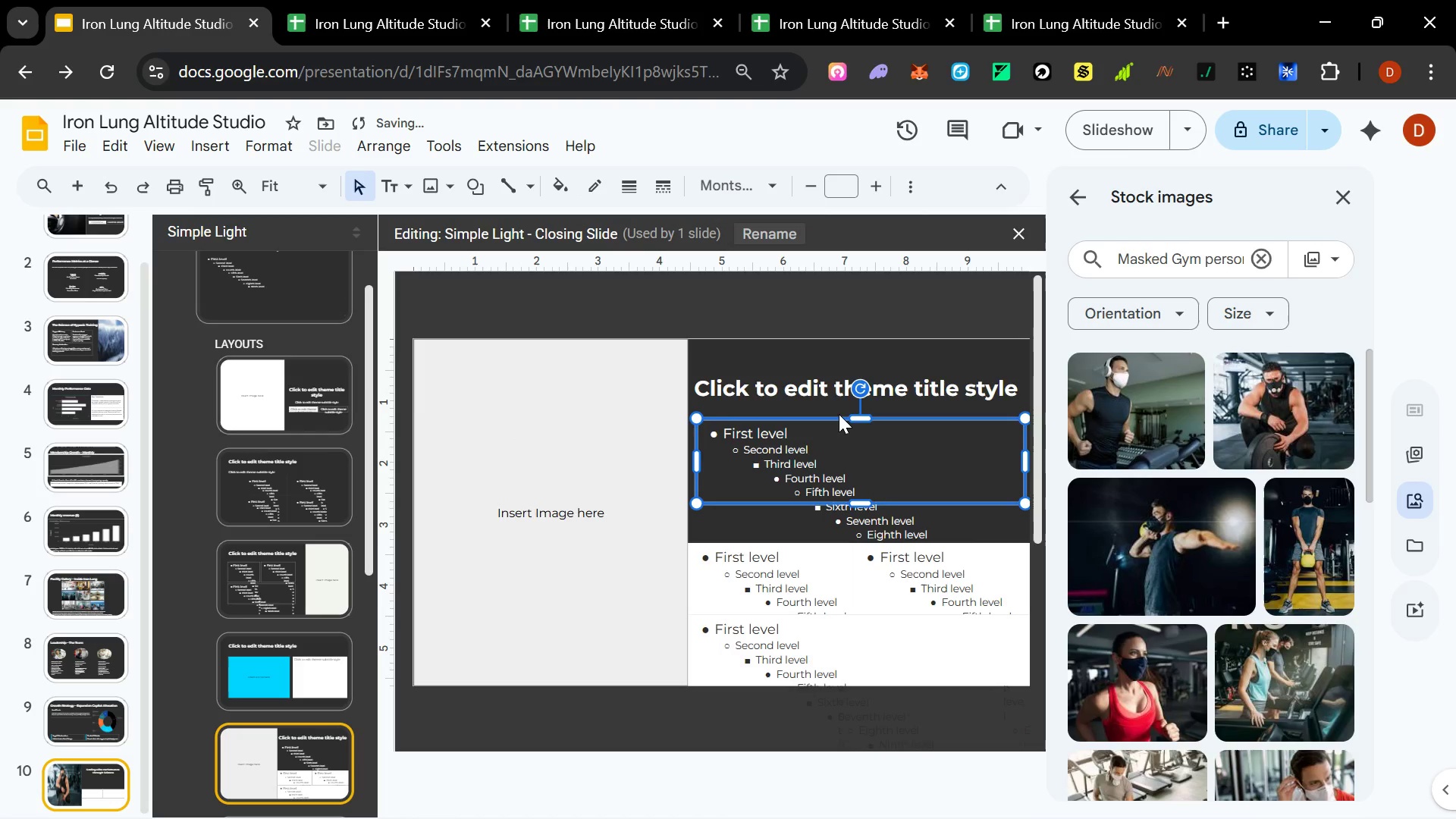 
key(ArrowDown)
 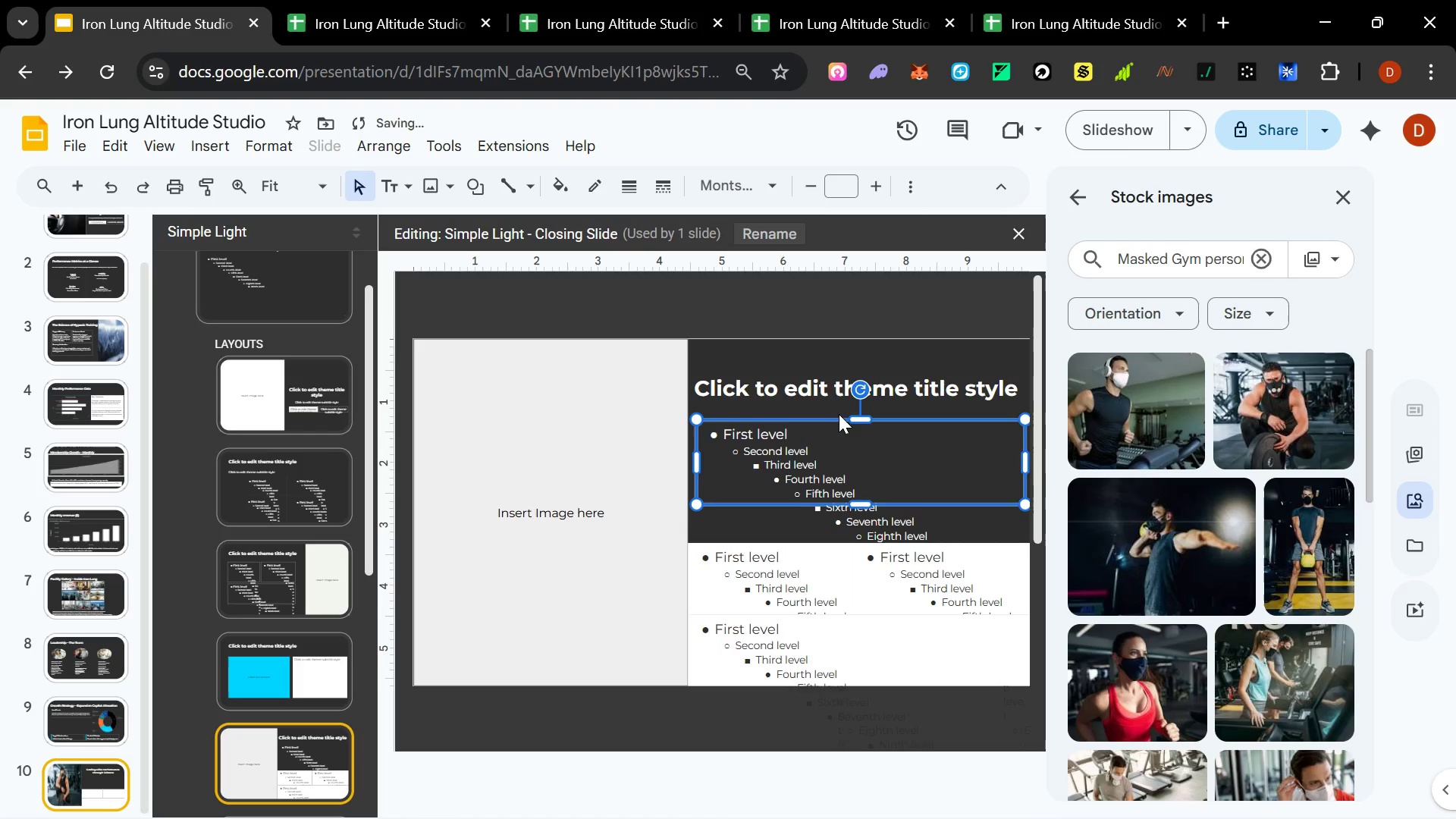 
key(ArrowDown)
 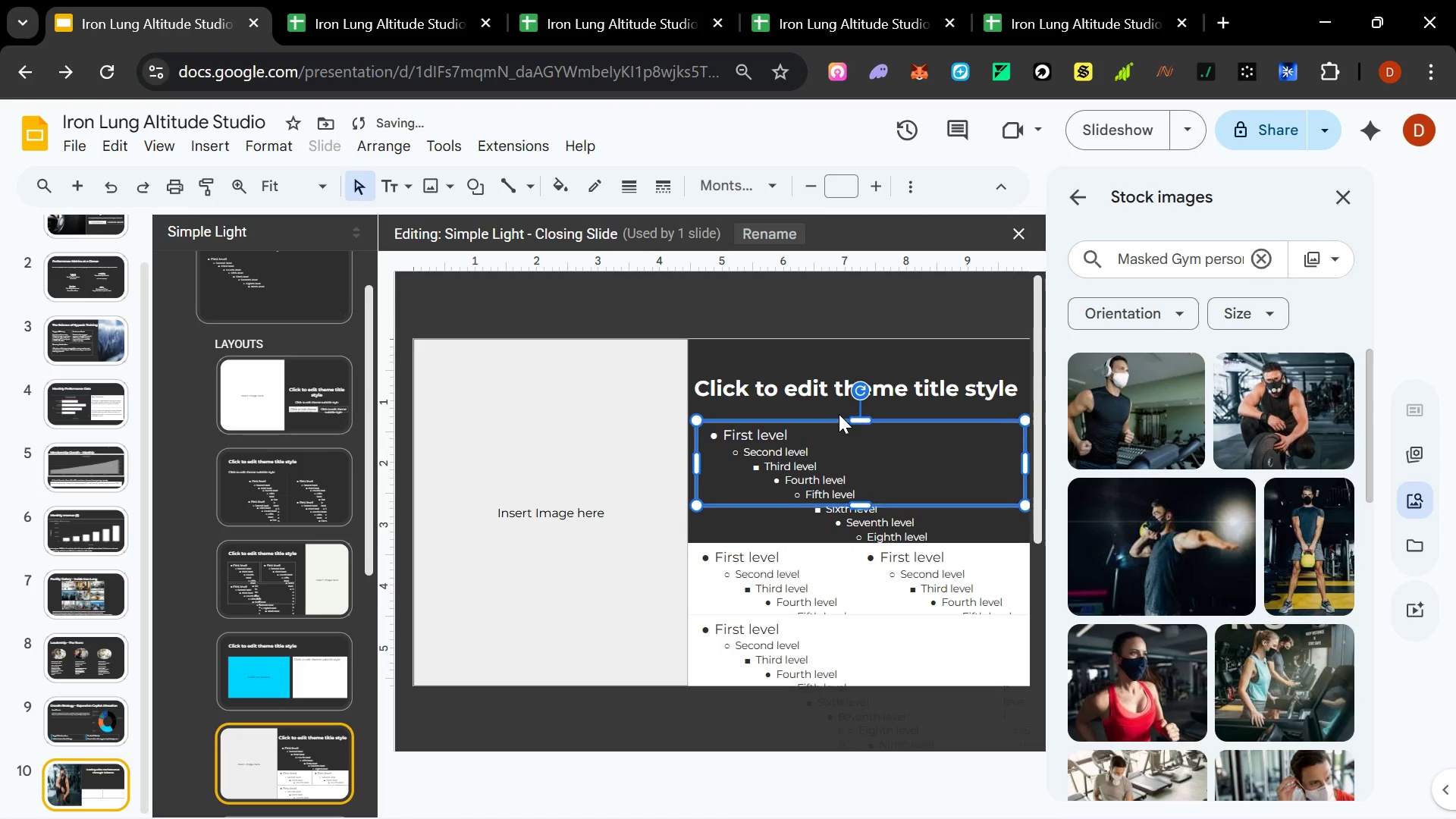 
key(ArrowDown)
 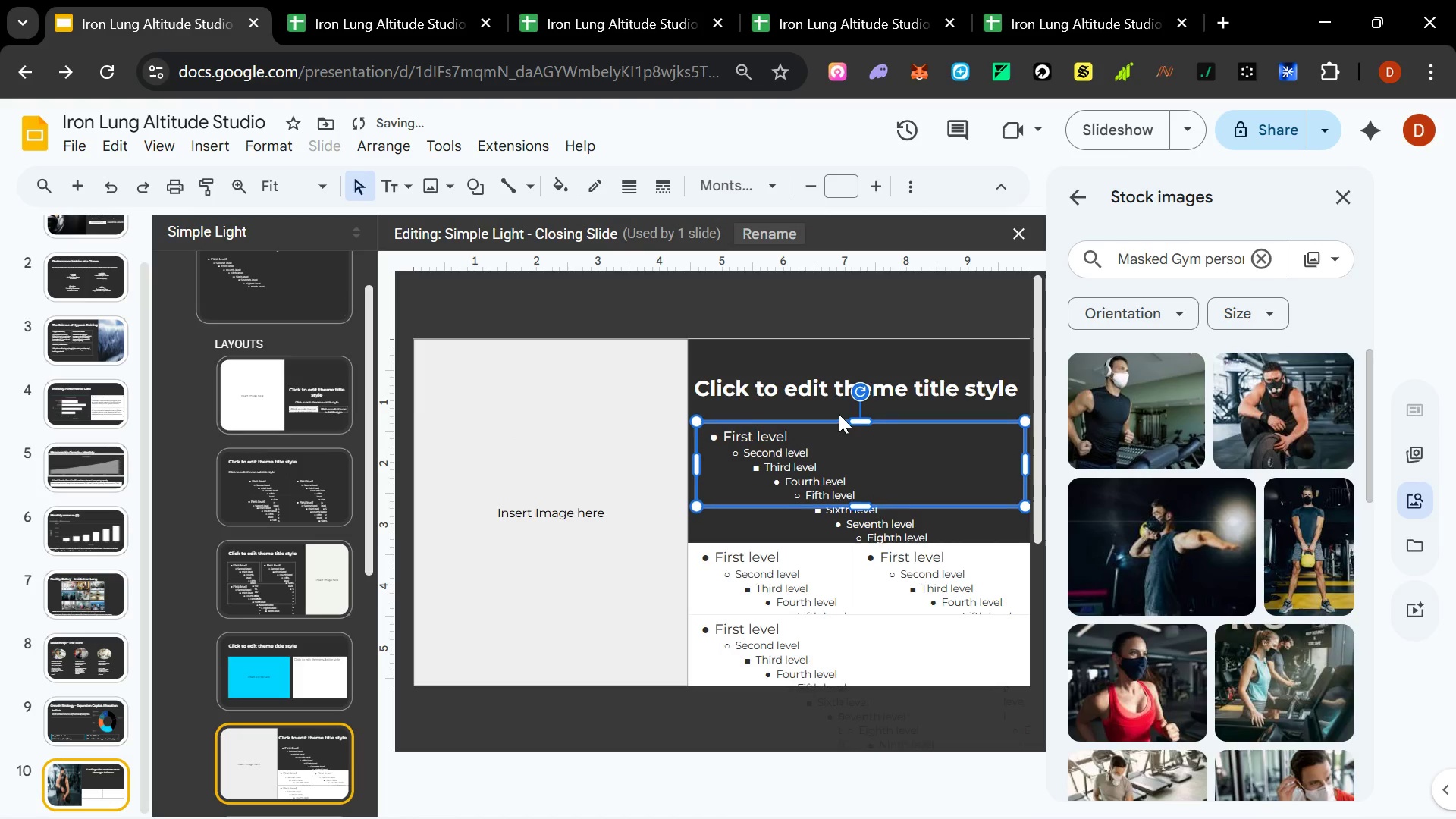 
key(ArrowDown)
 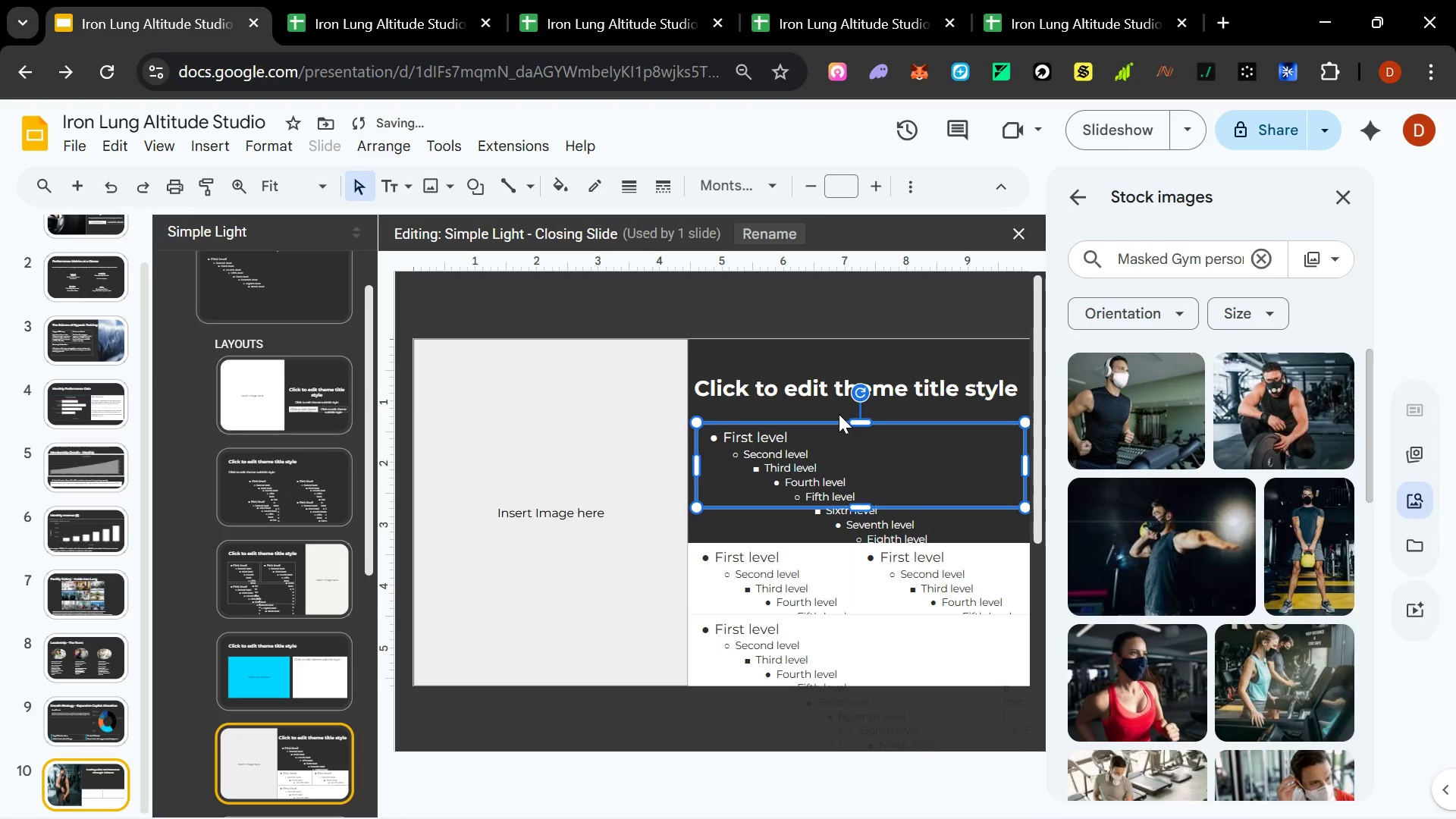 
key(ArrowDown)
 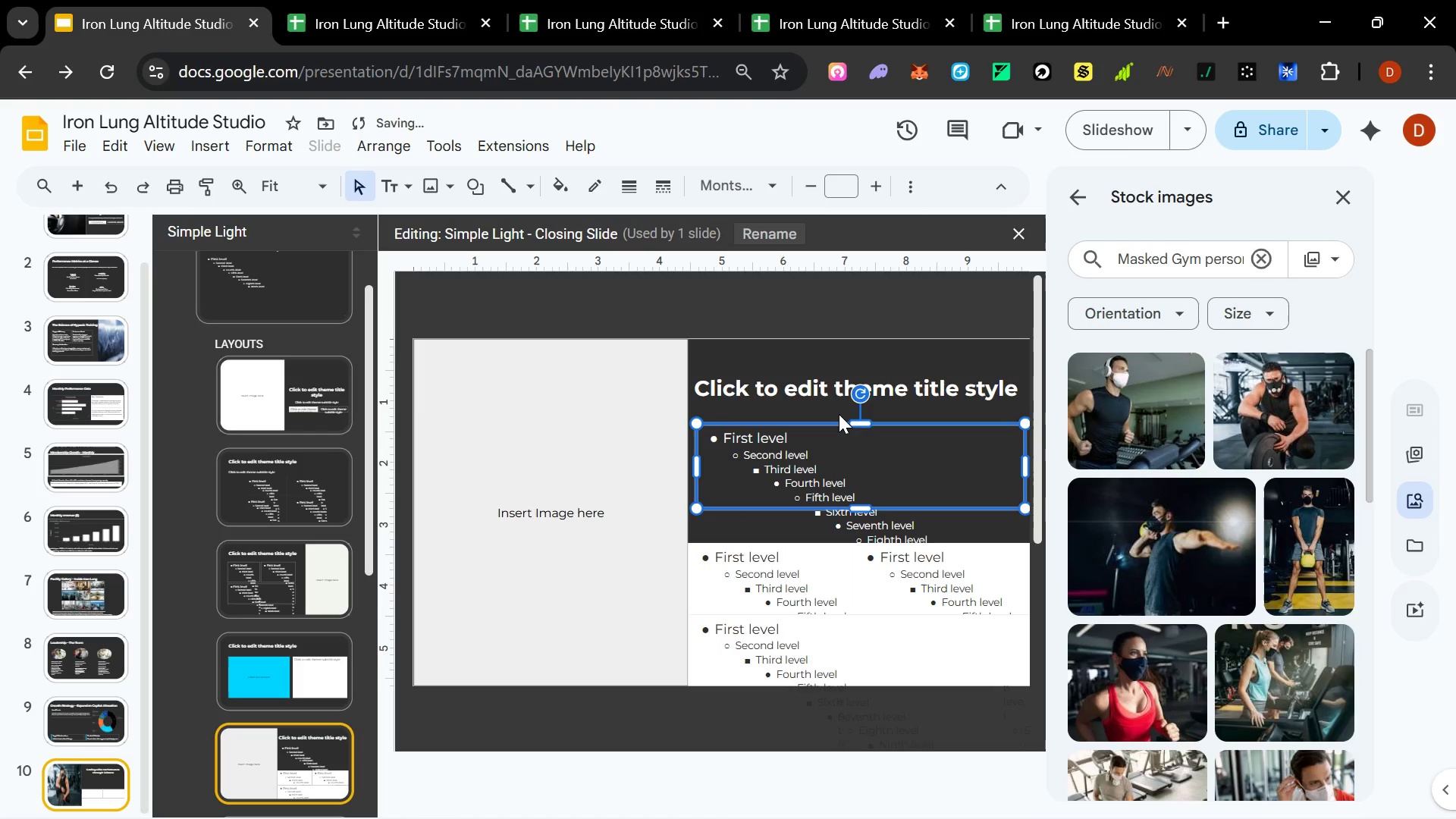 
key(ArrowDown)
 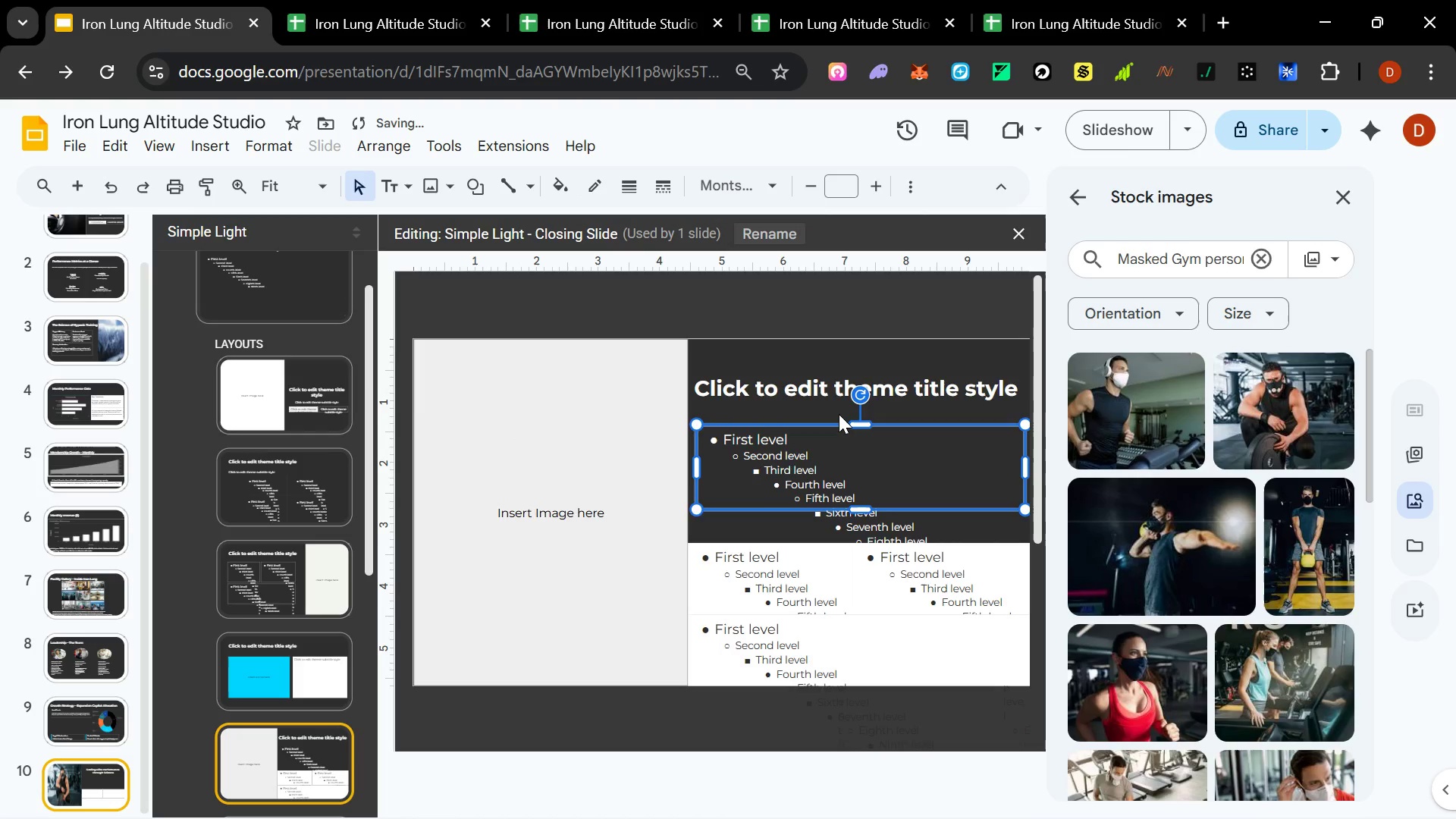 
key(ArrowDown)
 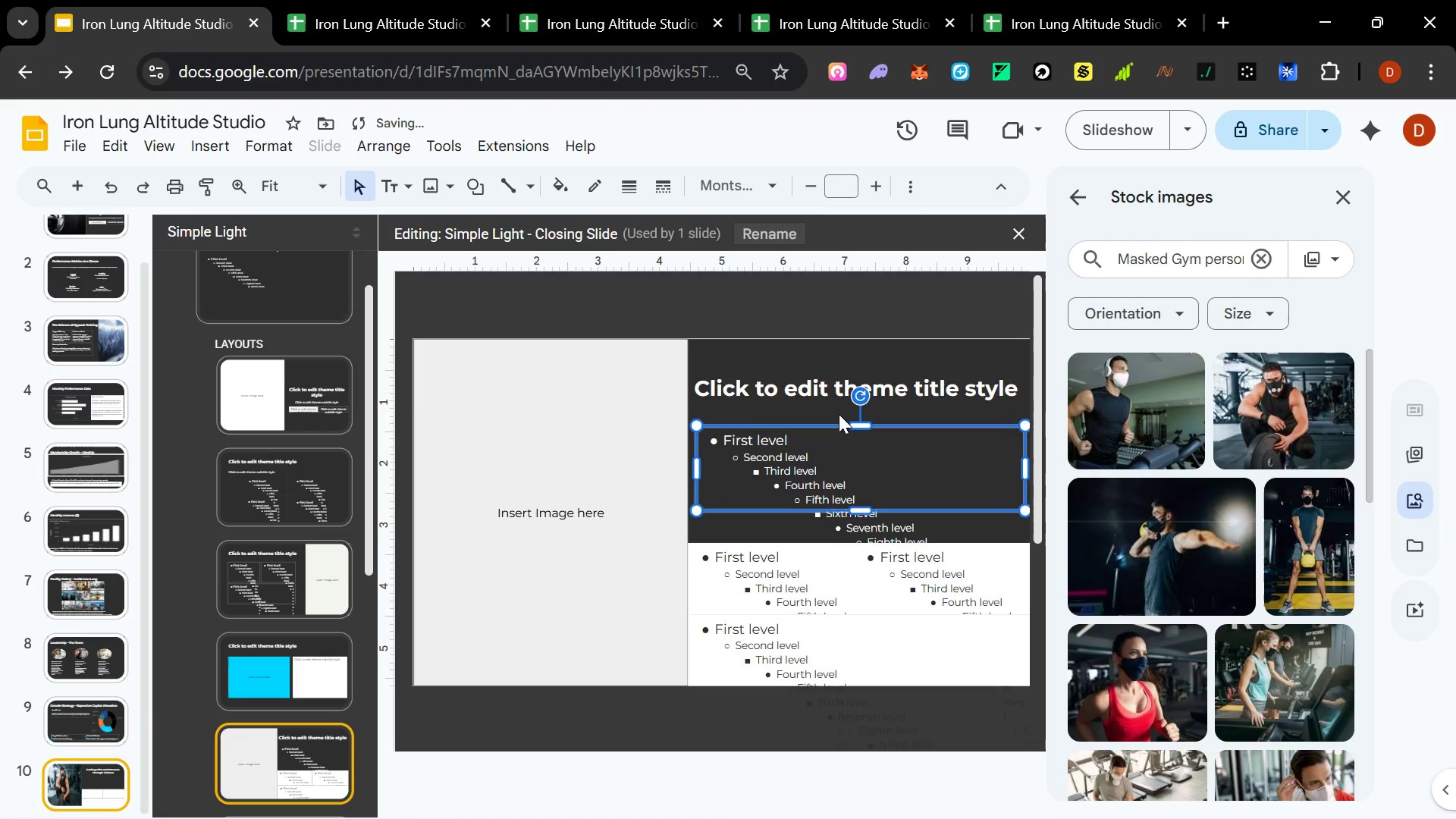 
key(ArrowDown)
 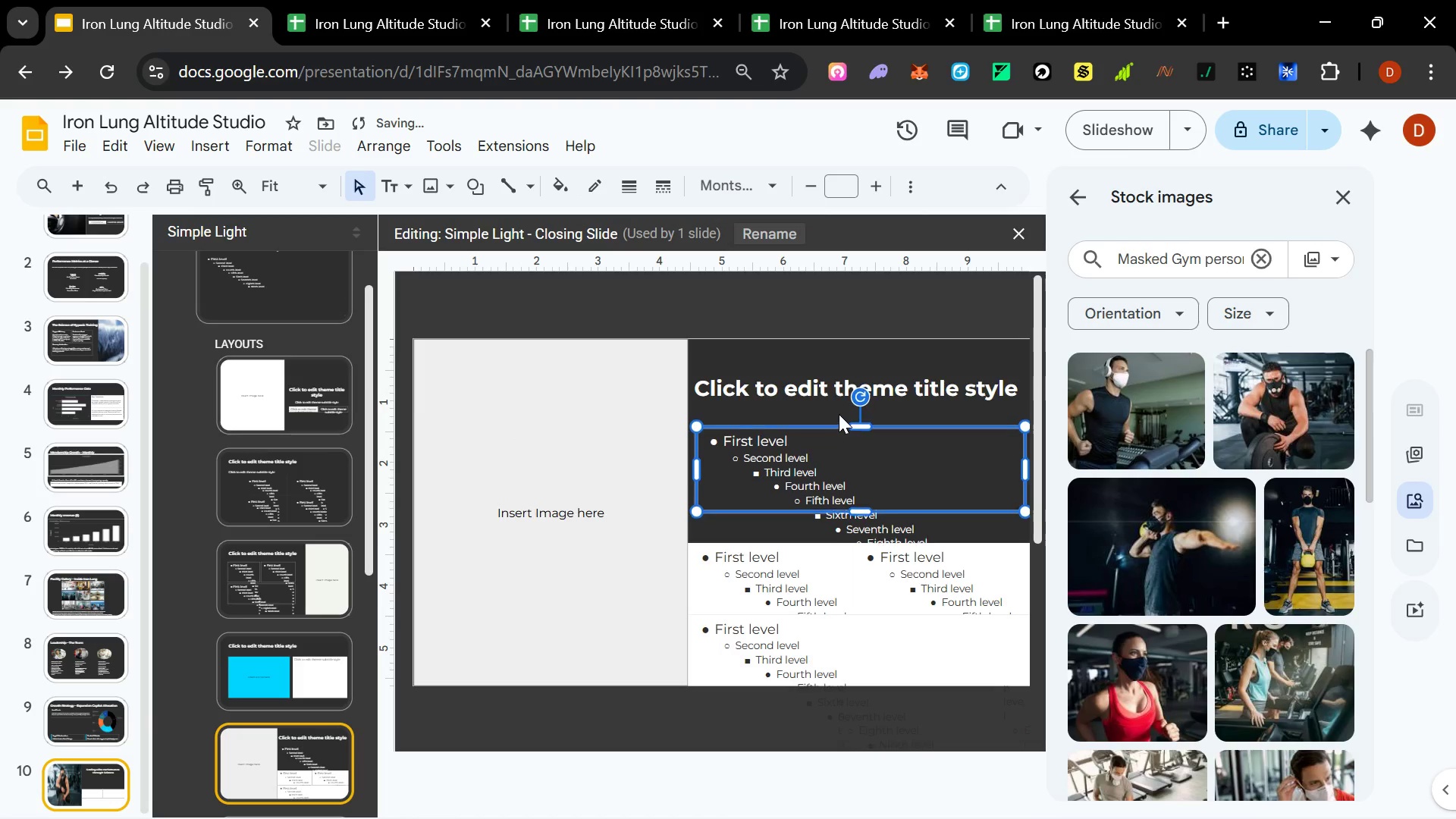 
key(ArrowDown)
 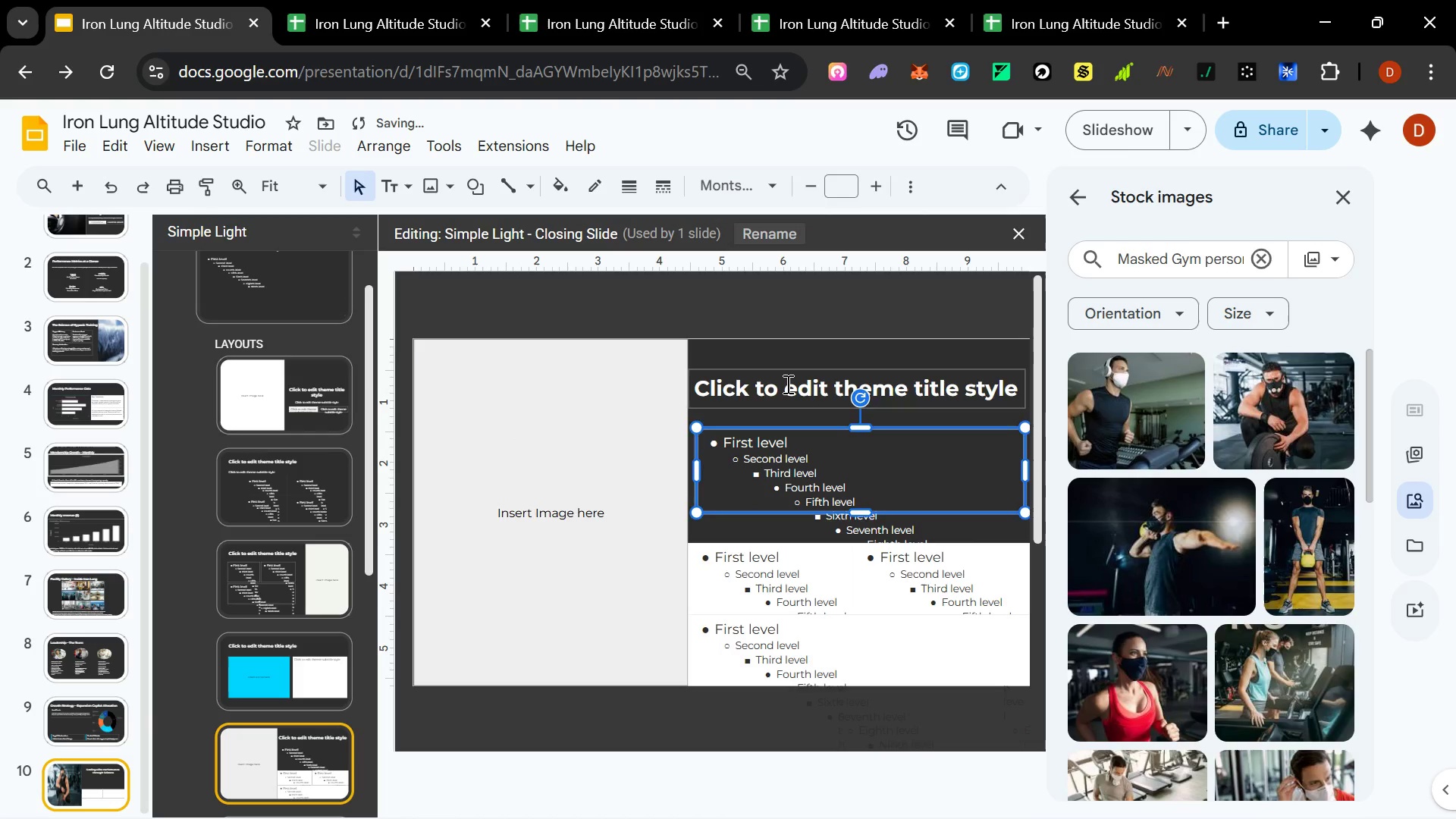 
key(Escape)
 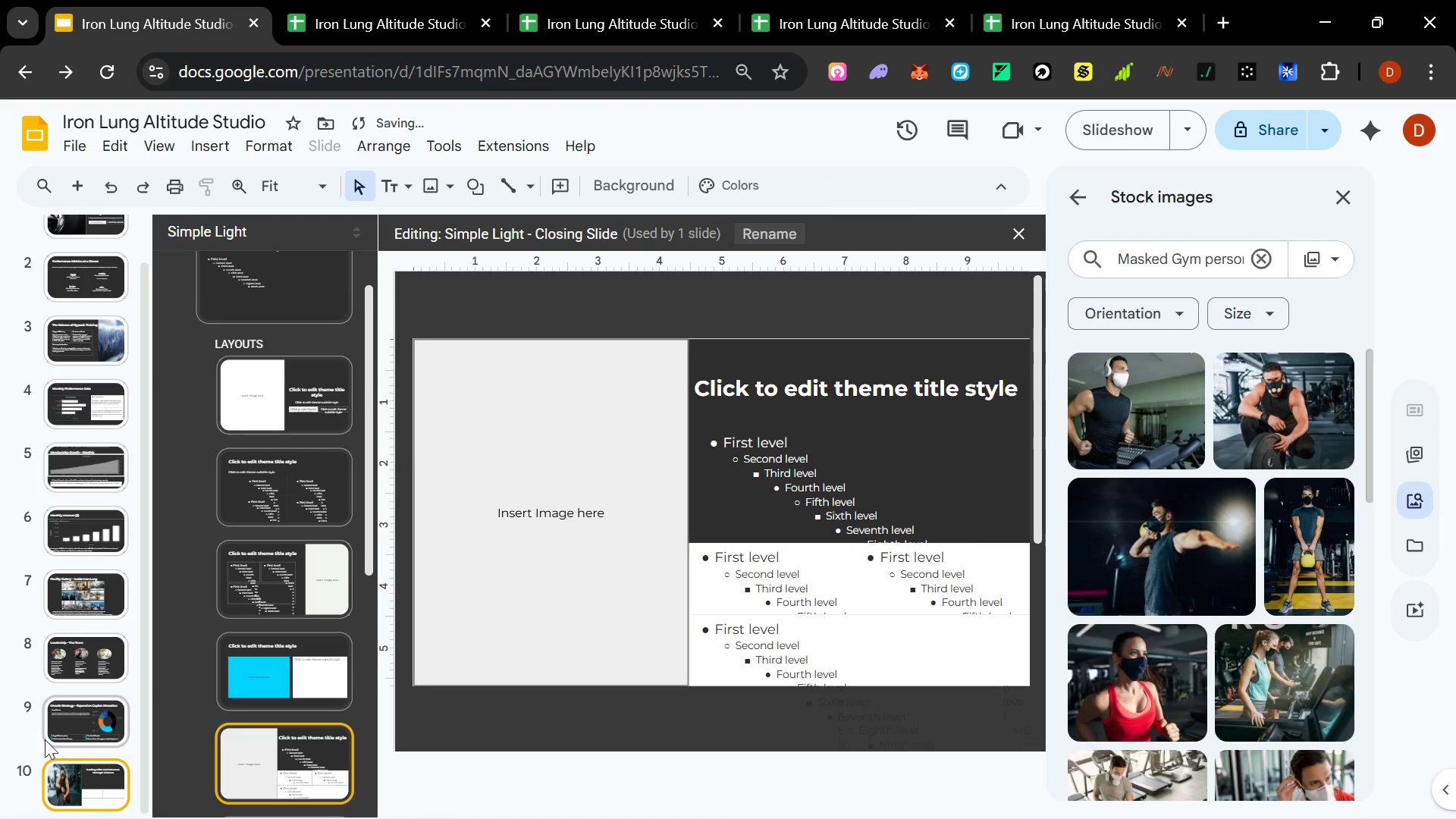 
left_click([75, 761])
 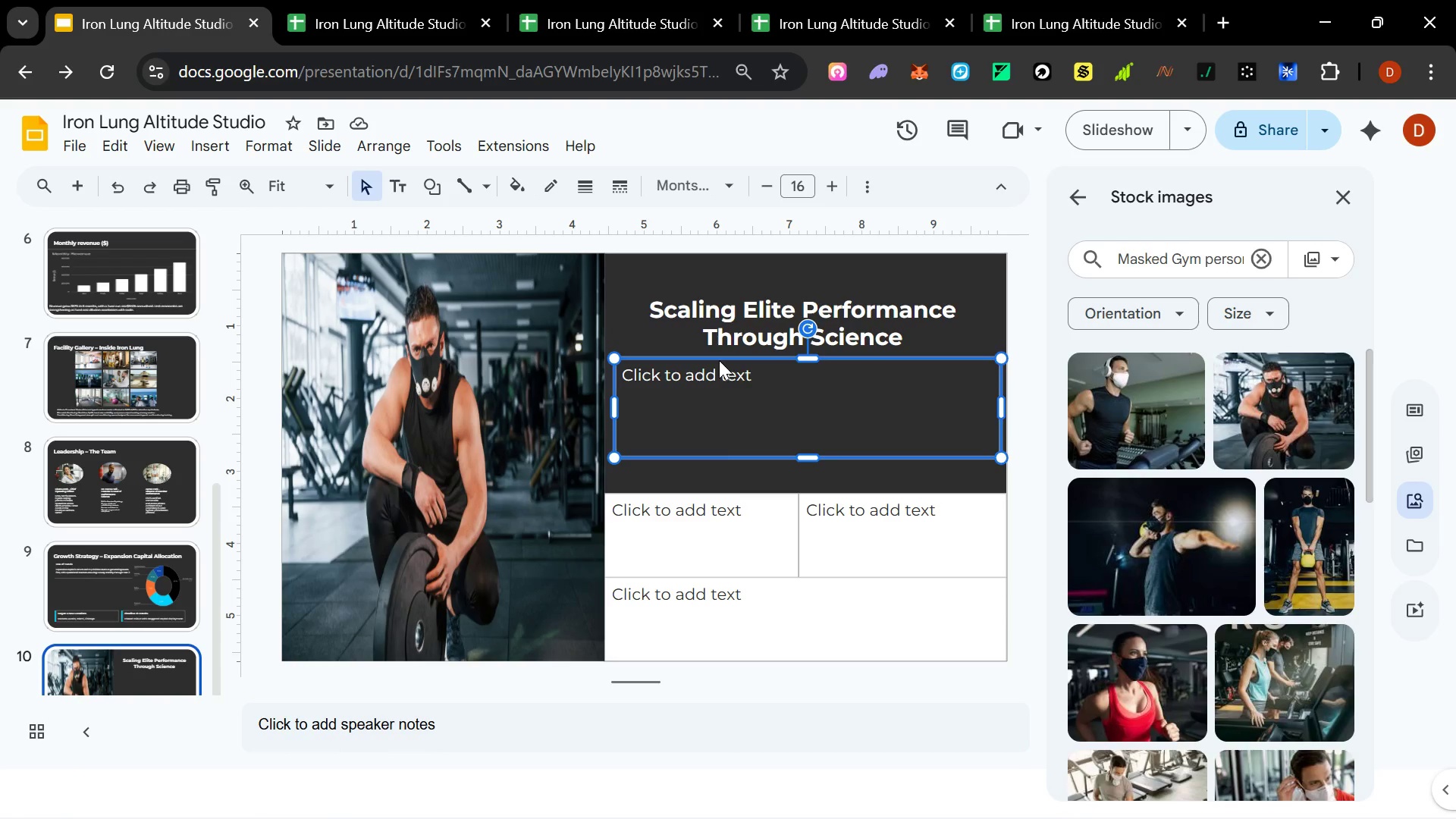 
wait(6.38)
 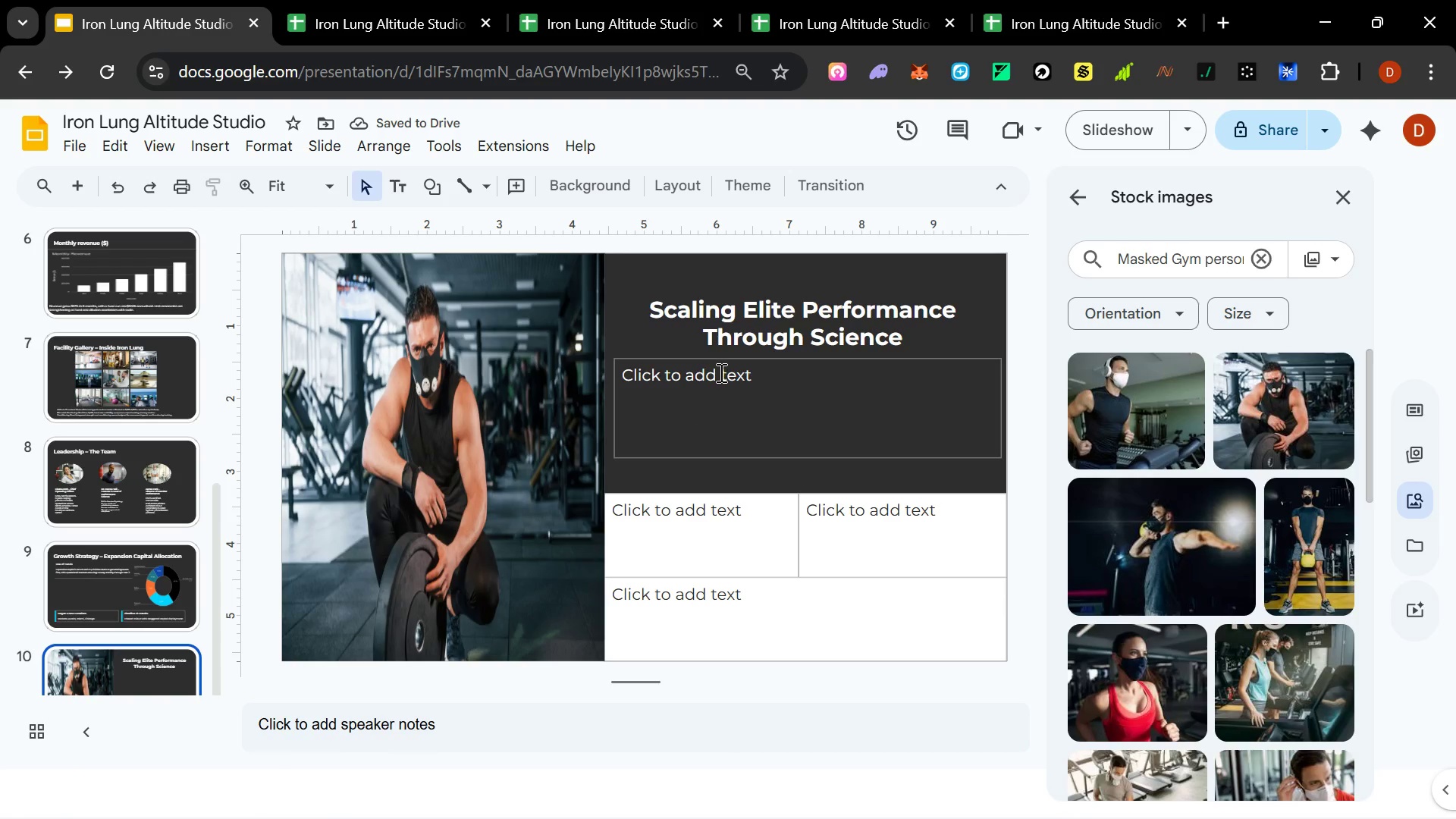 
double_click([716, 373])
 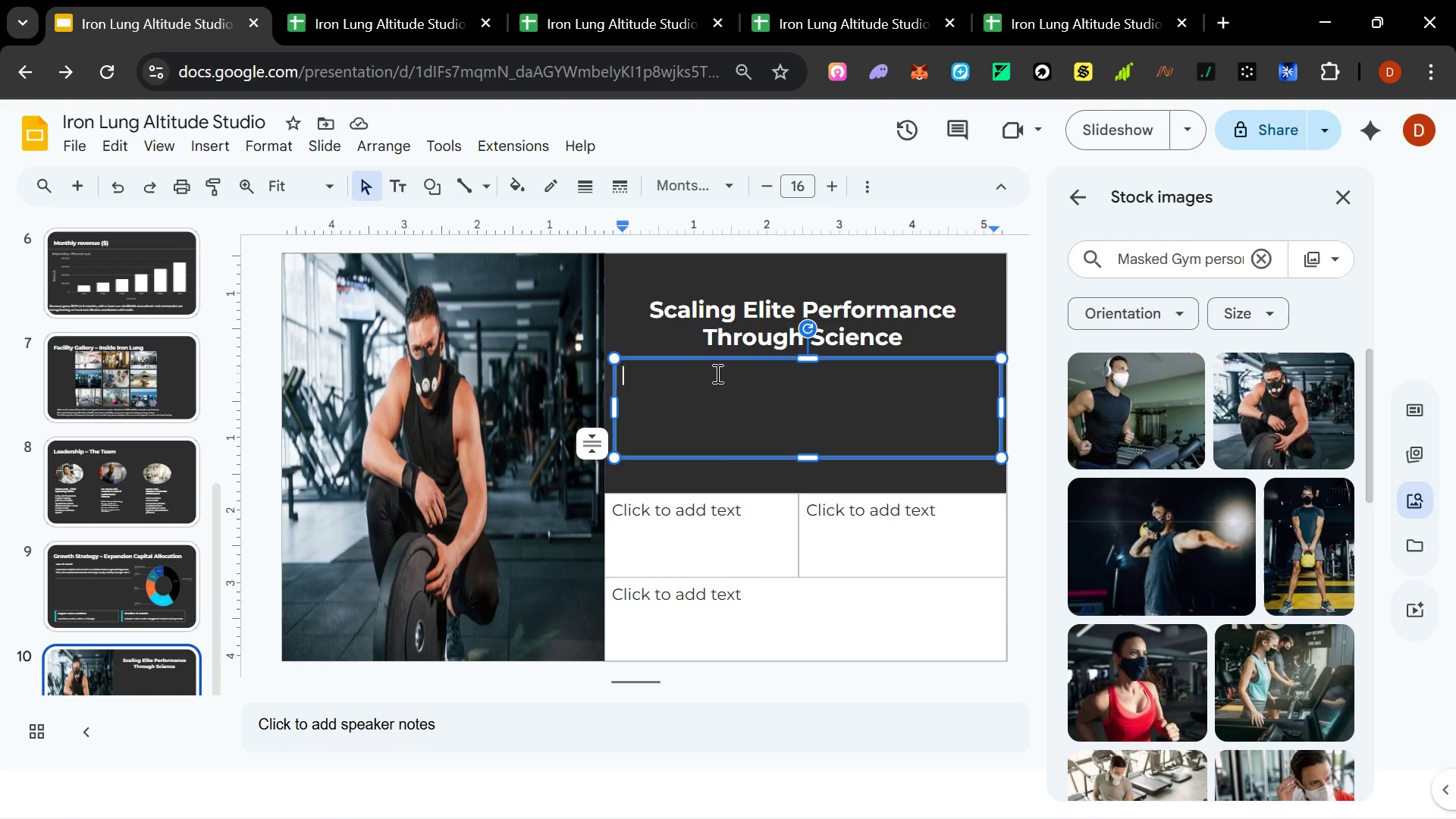 
type(Iron Lung Studio)
 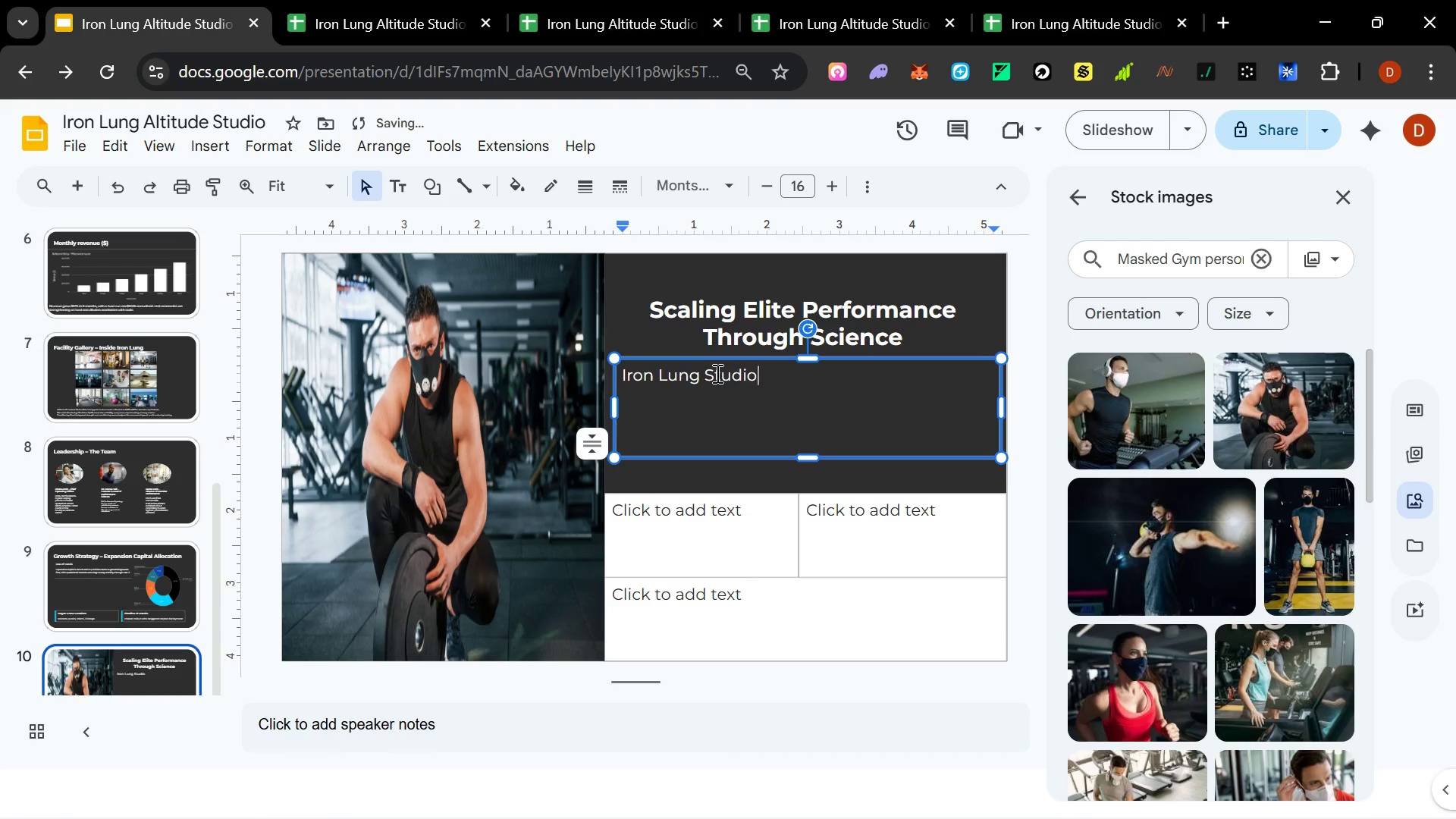 
key(ArrowLeft)
 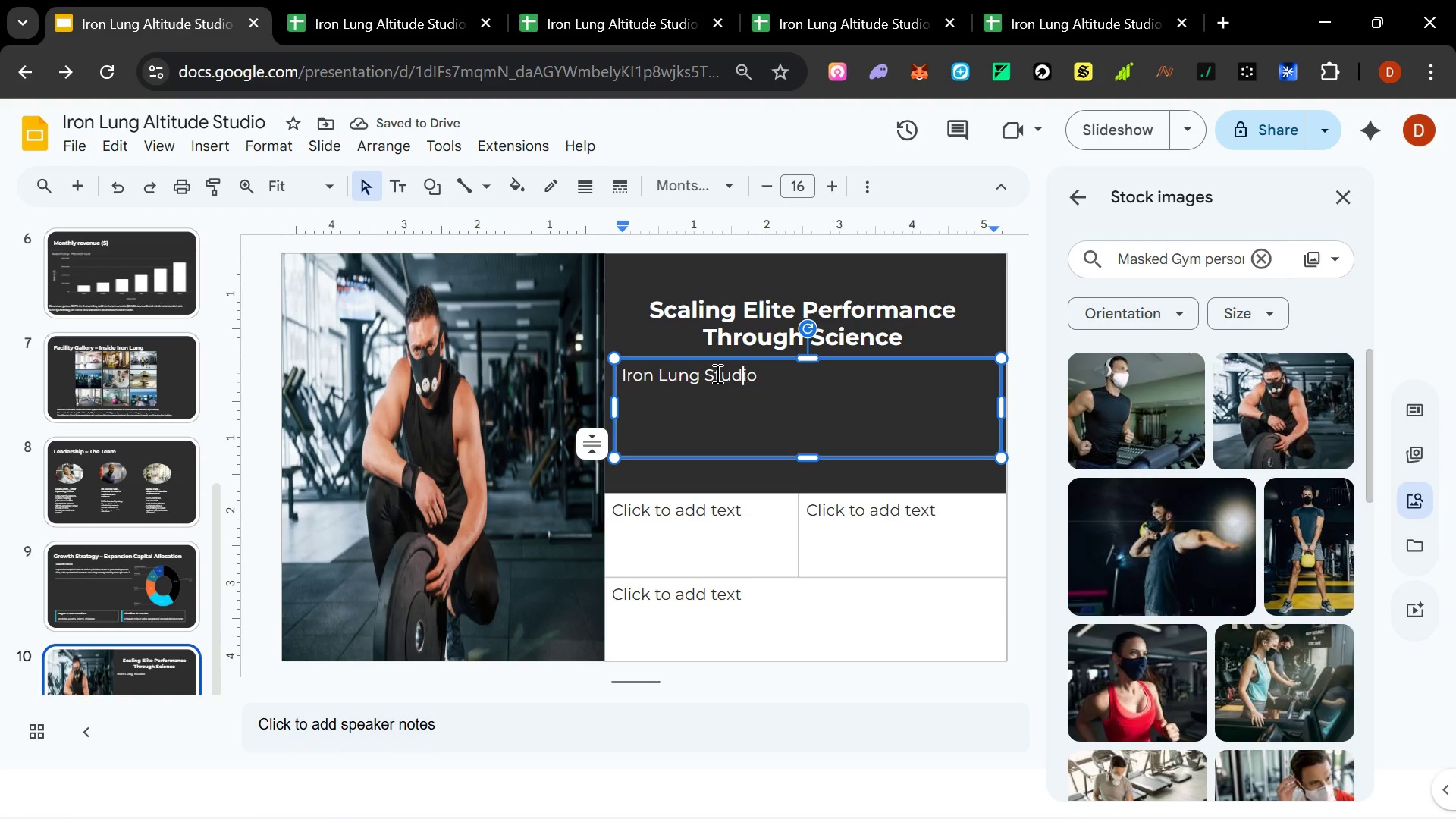 
key(ArrowLeft)
 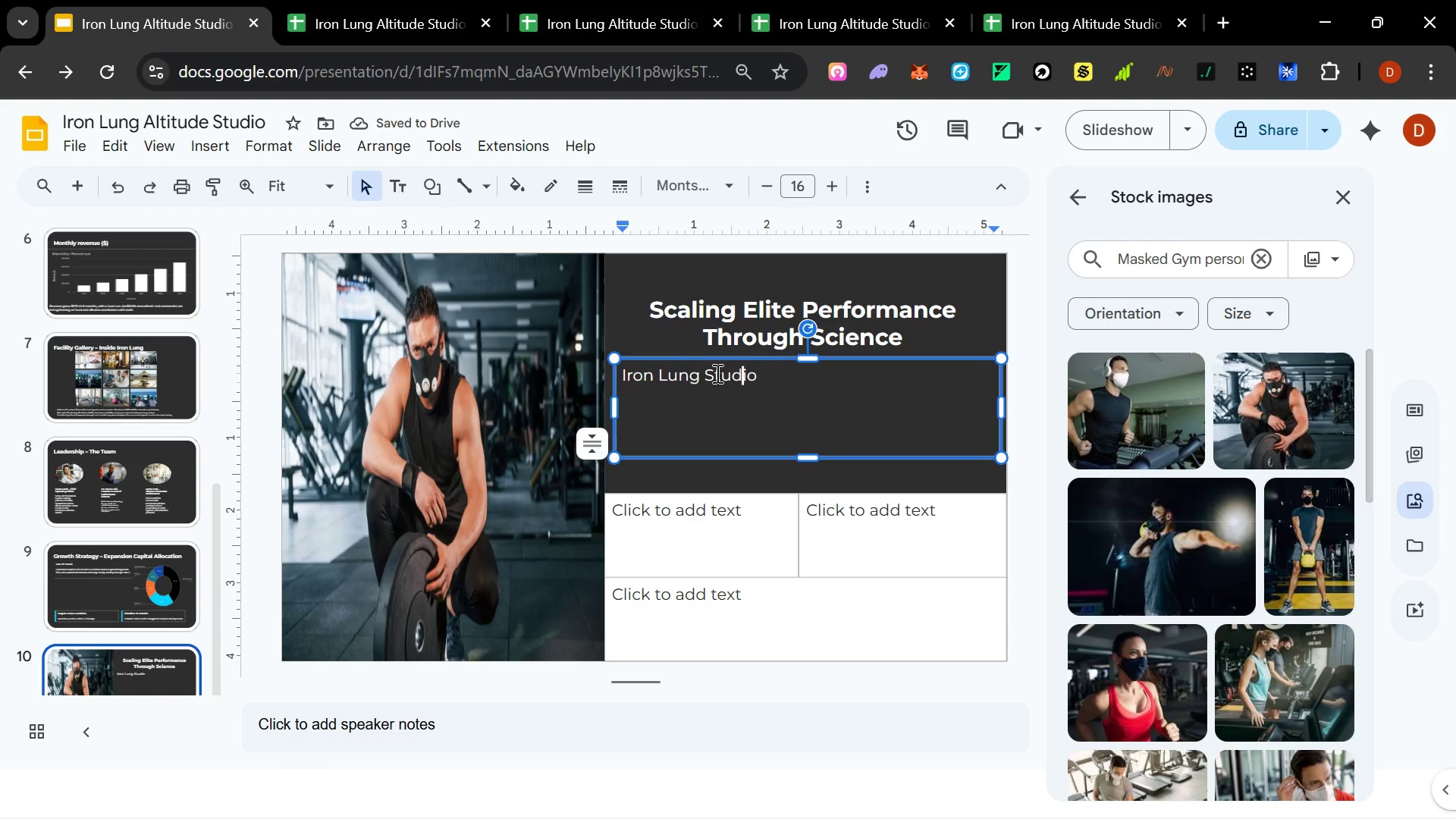 
key(ArrowLeft)
 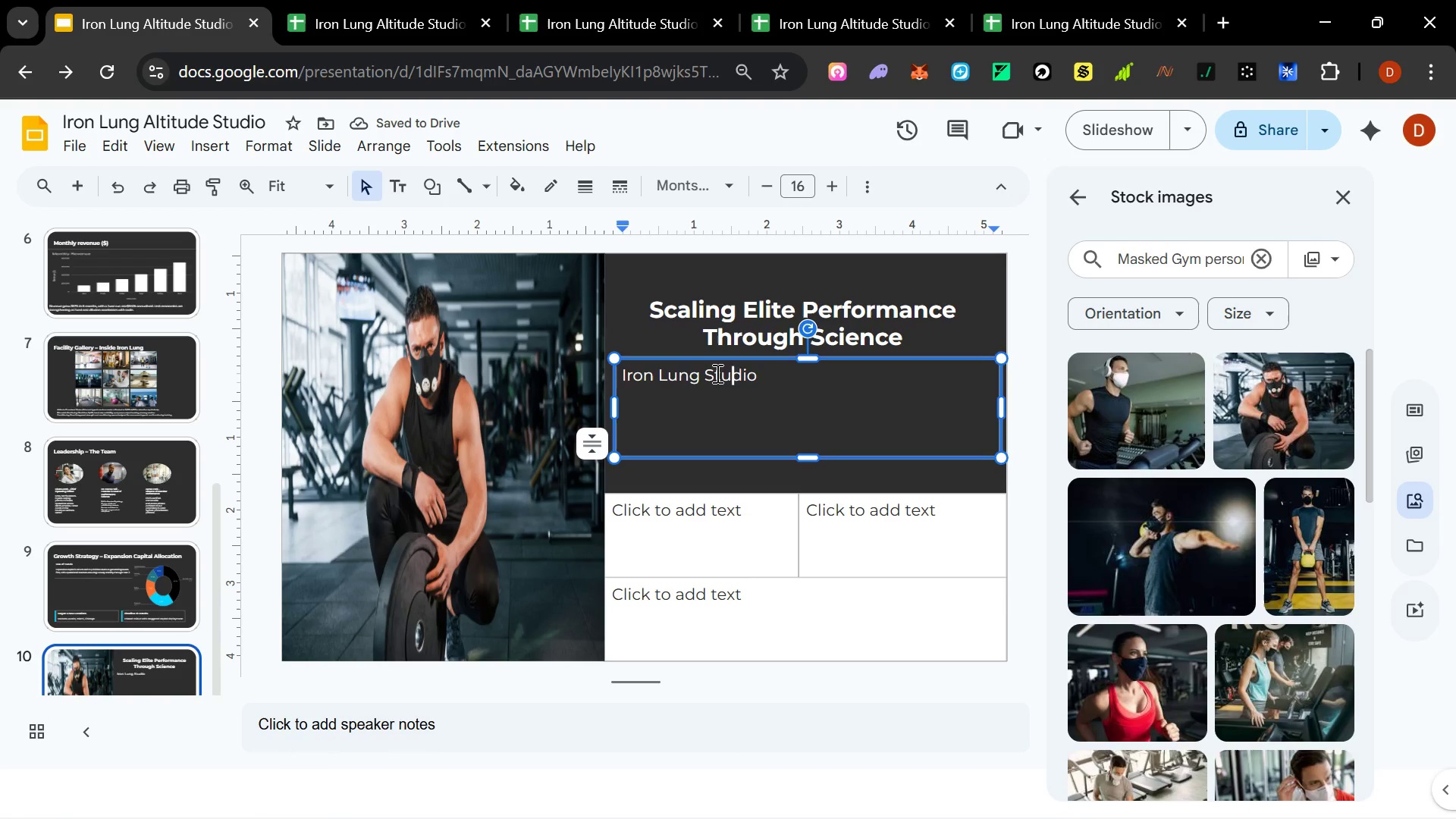 
key(ArrowLeft)
 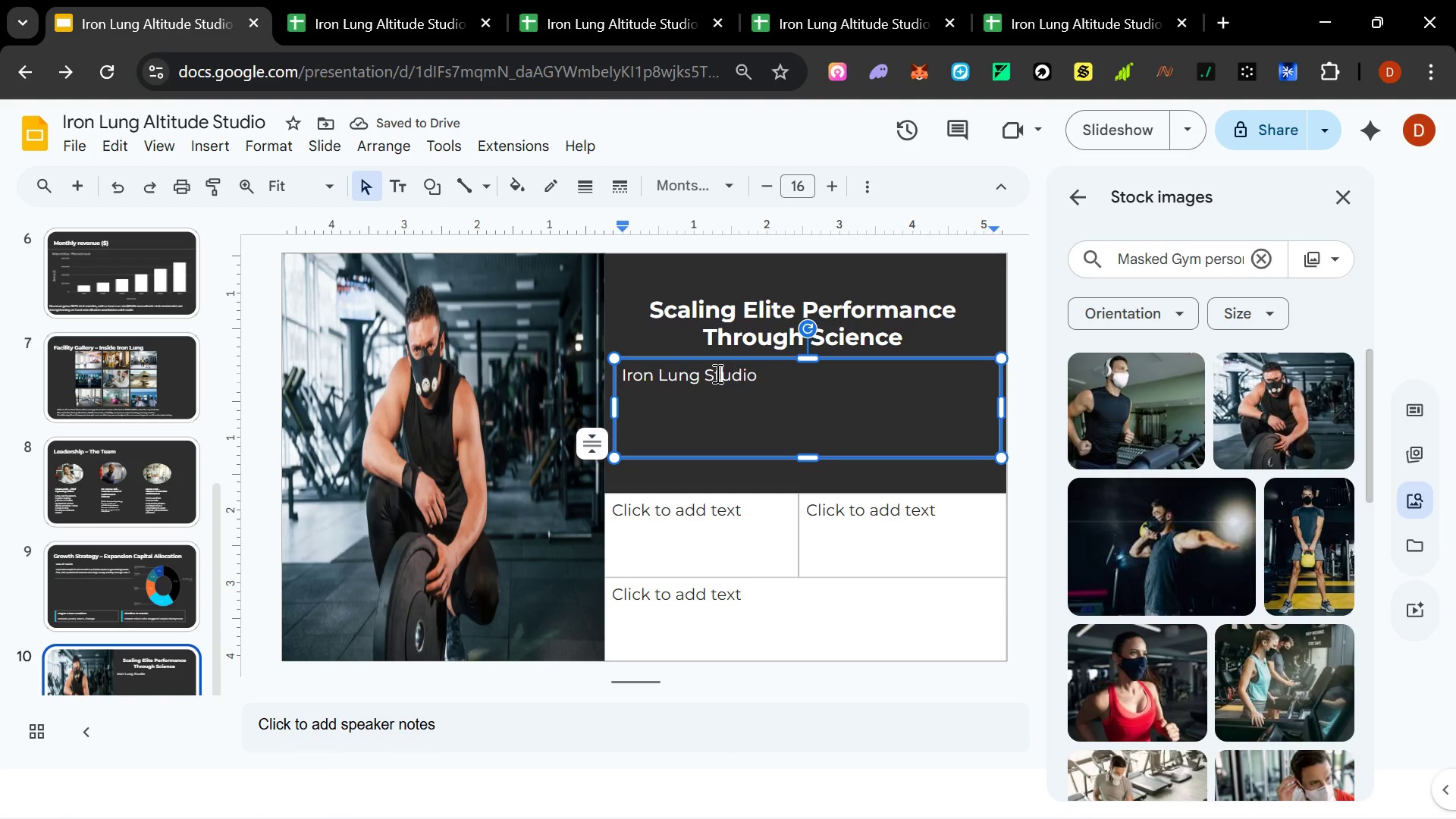 
key(ArrowLeft)
 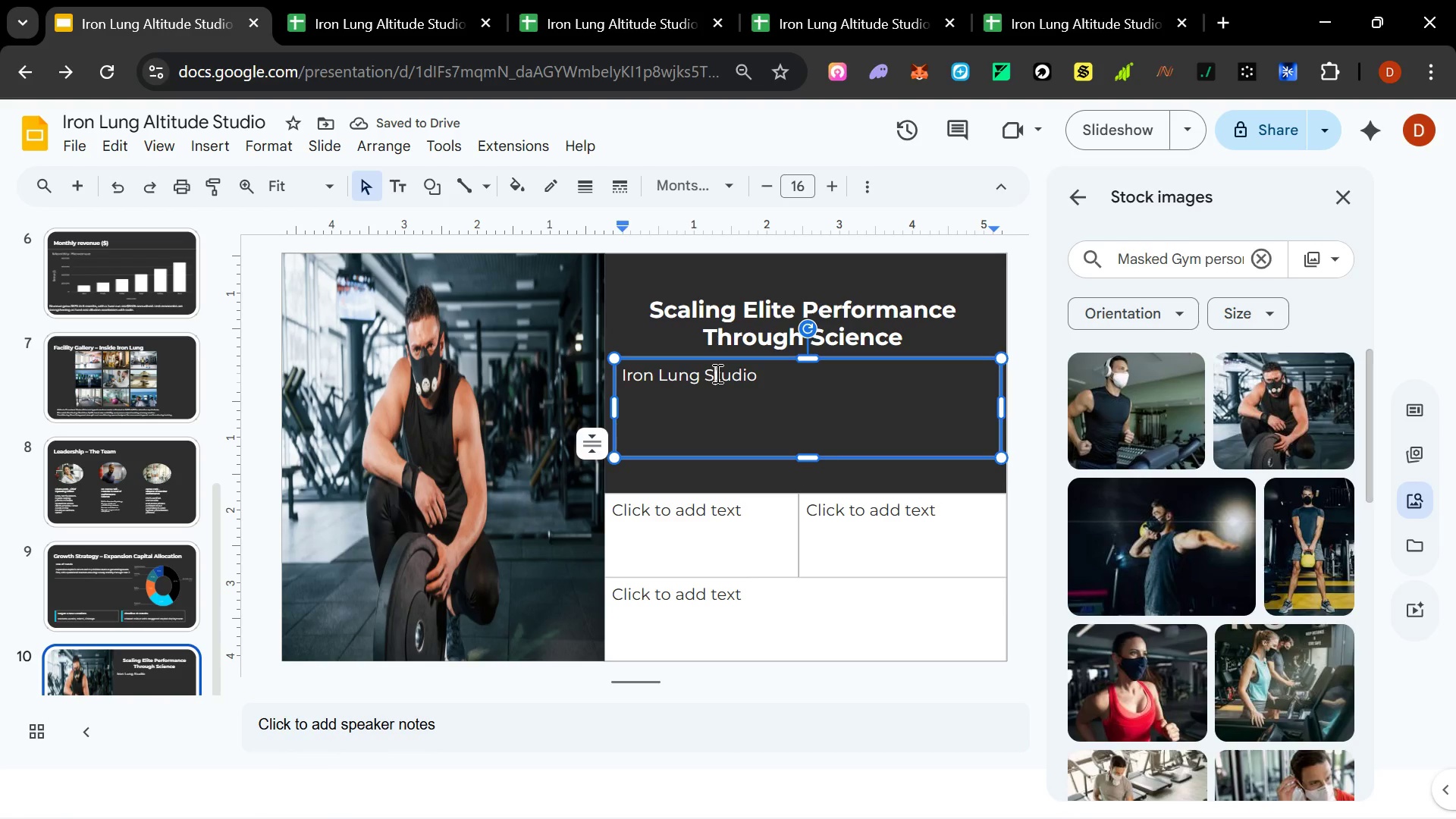 
key(ArrowLeft)
 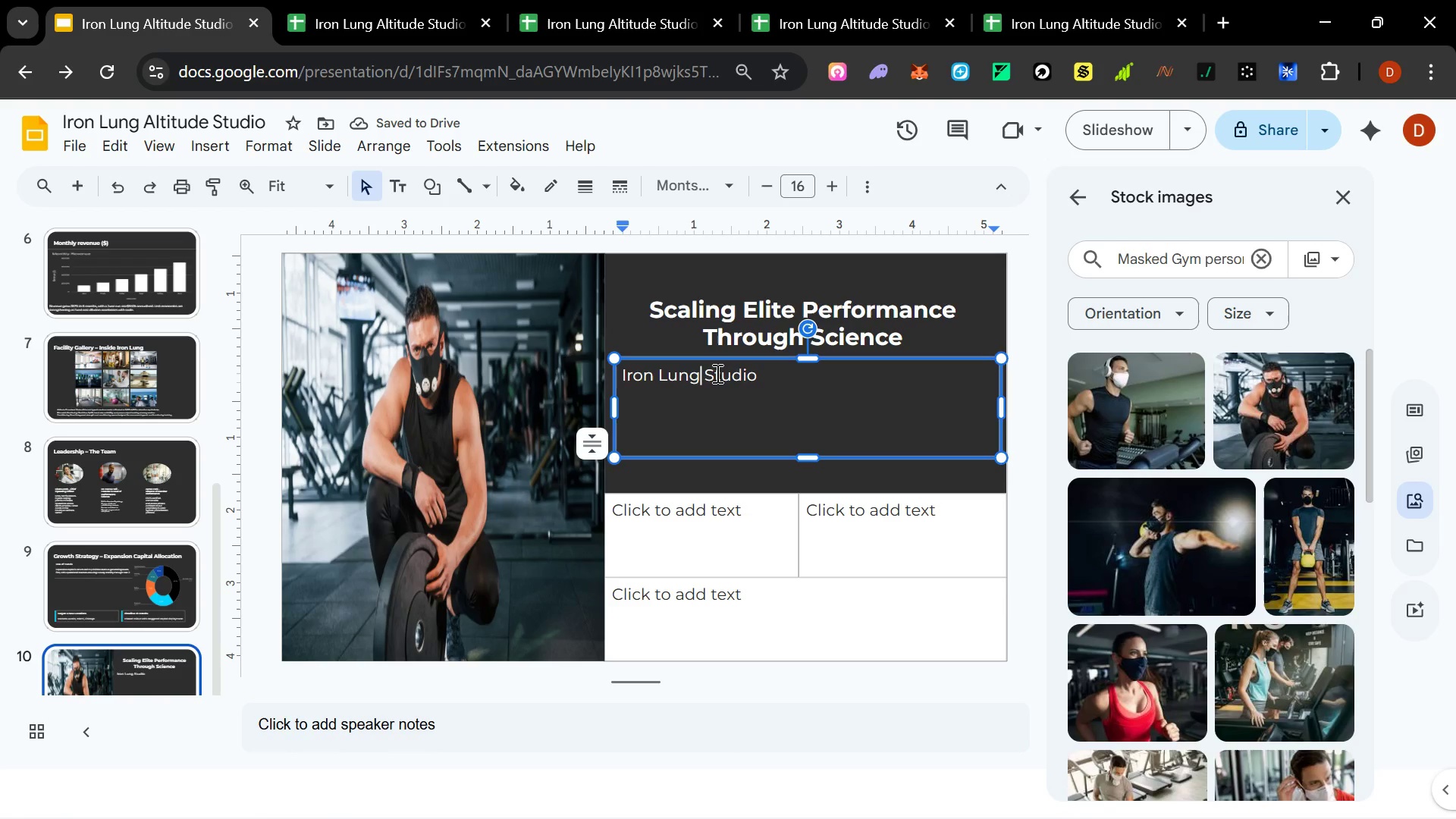 
key(ArrowLeft)
 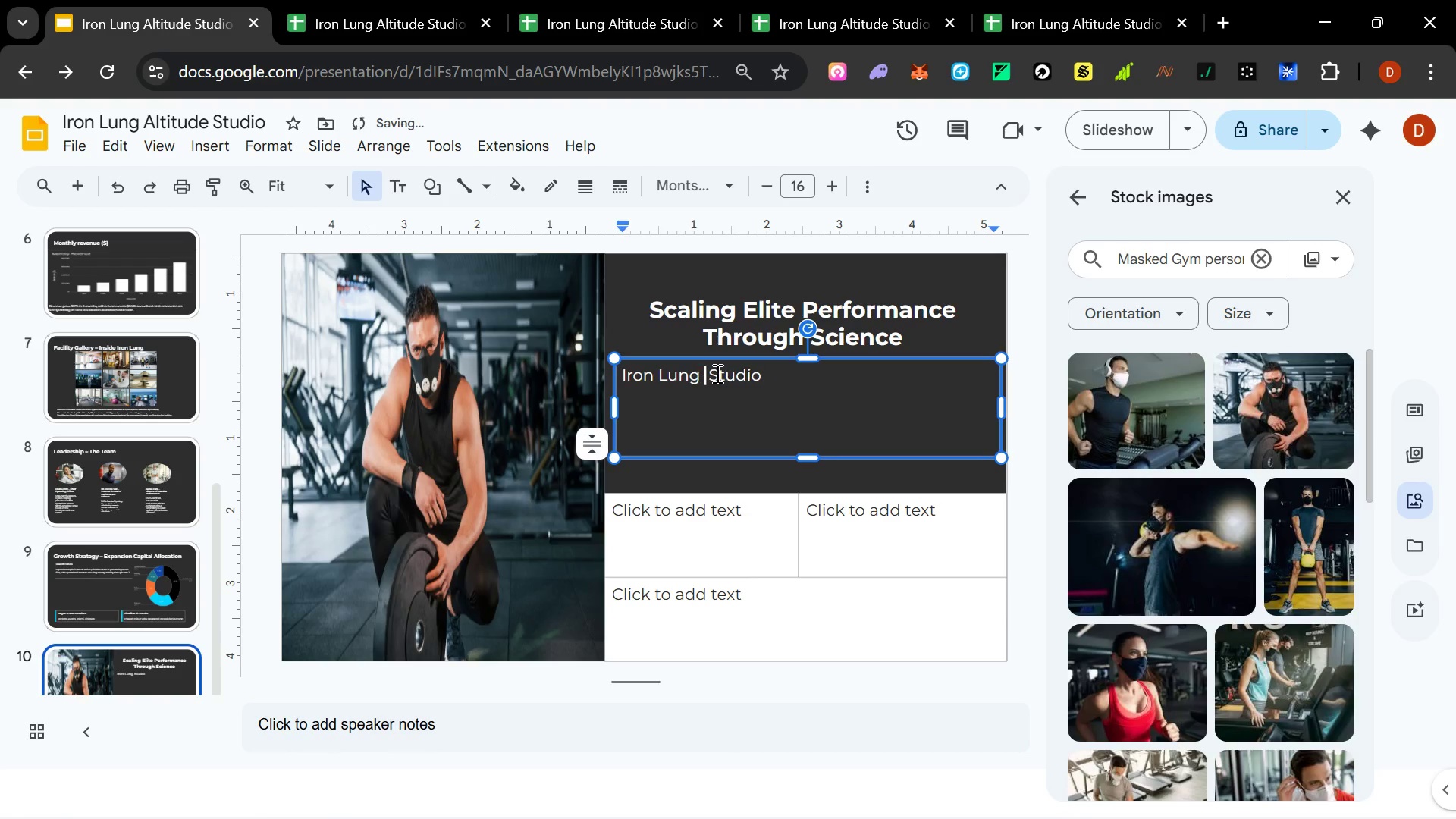 
type( Altu)
key(Backspace)
type(itude[End])
 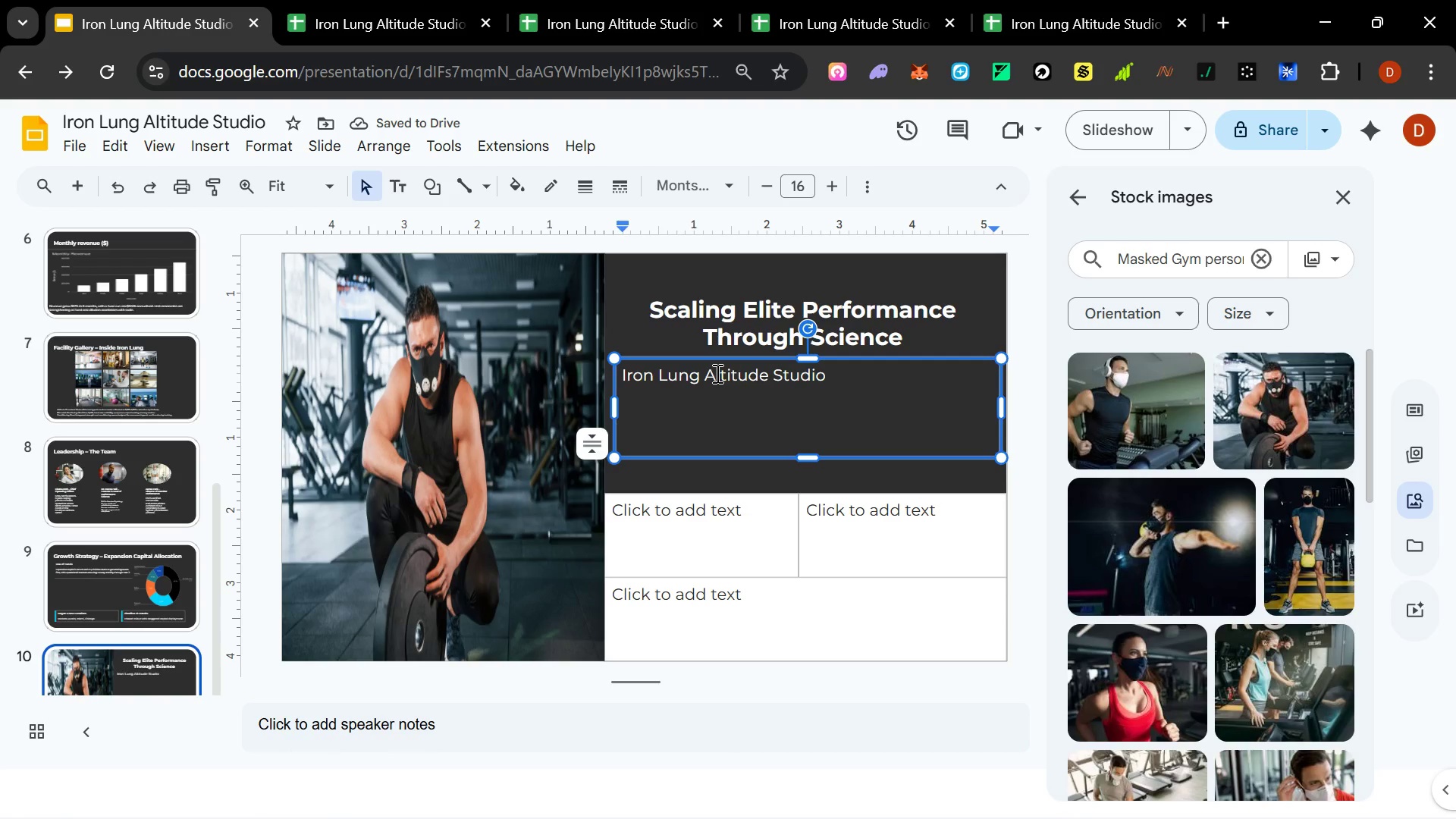 
type( is )
 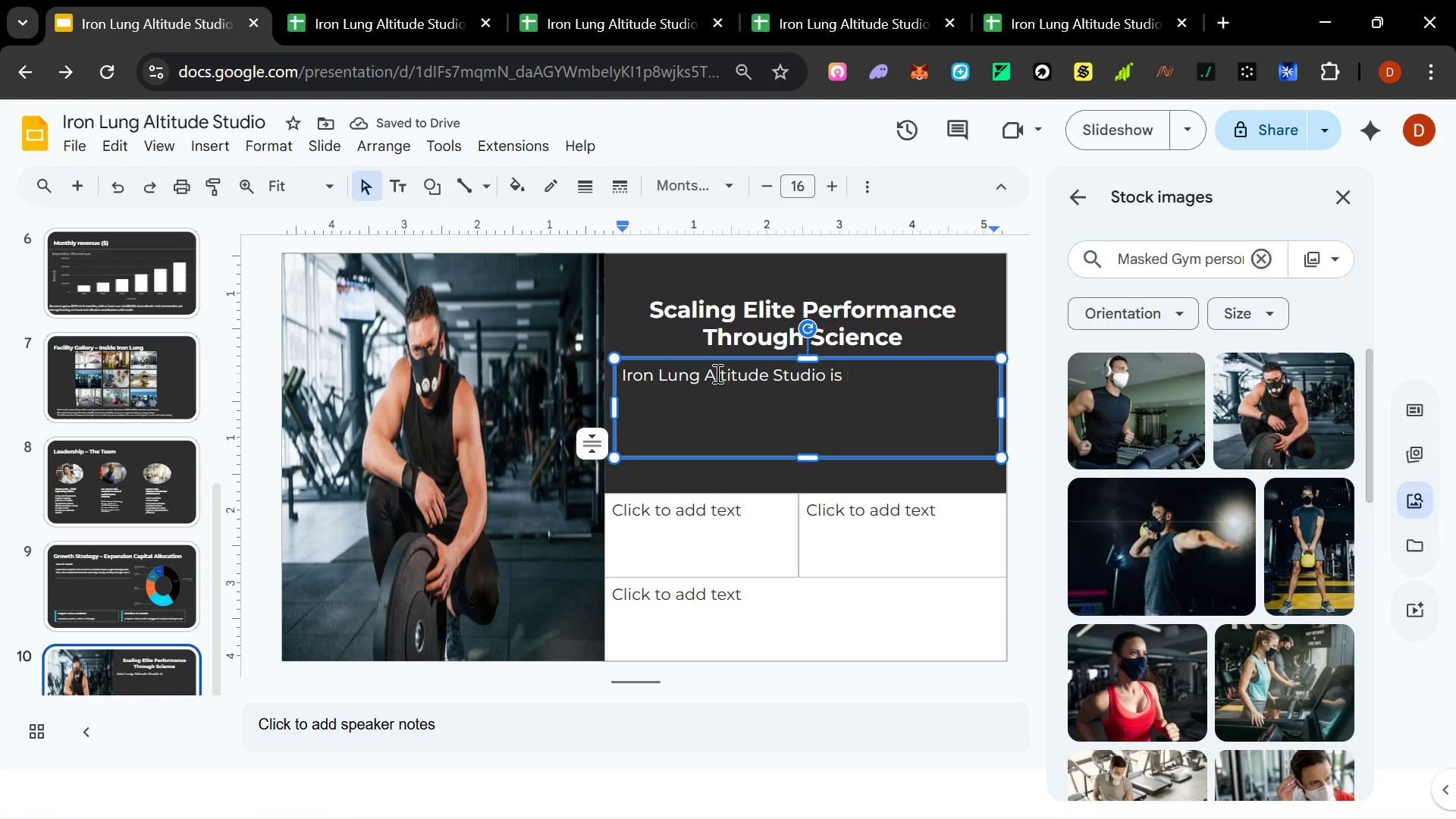 
wait(5.88)
 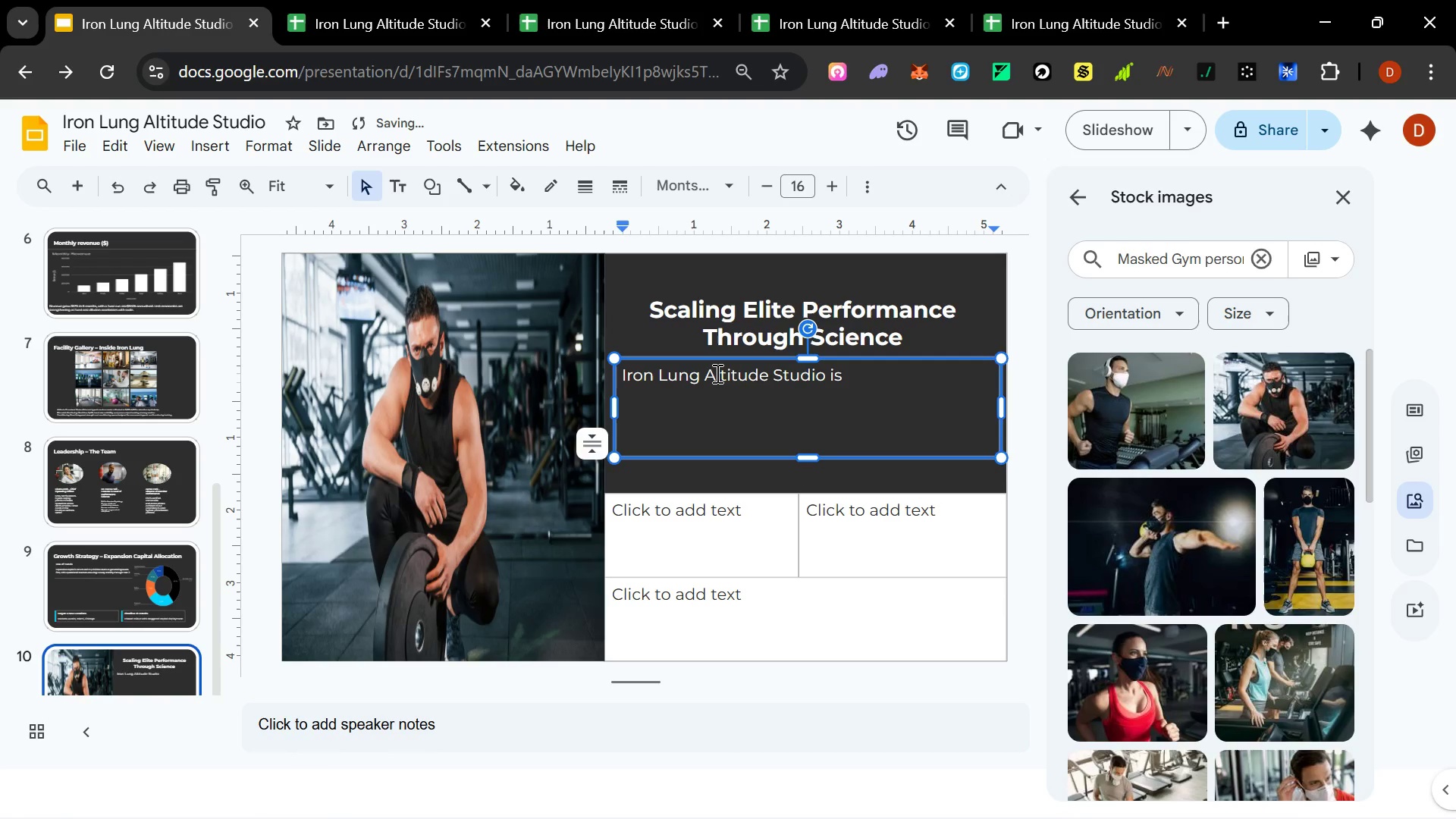 
type(positioned at the )
 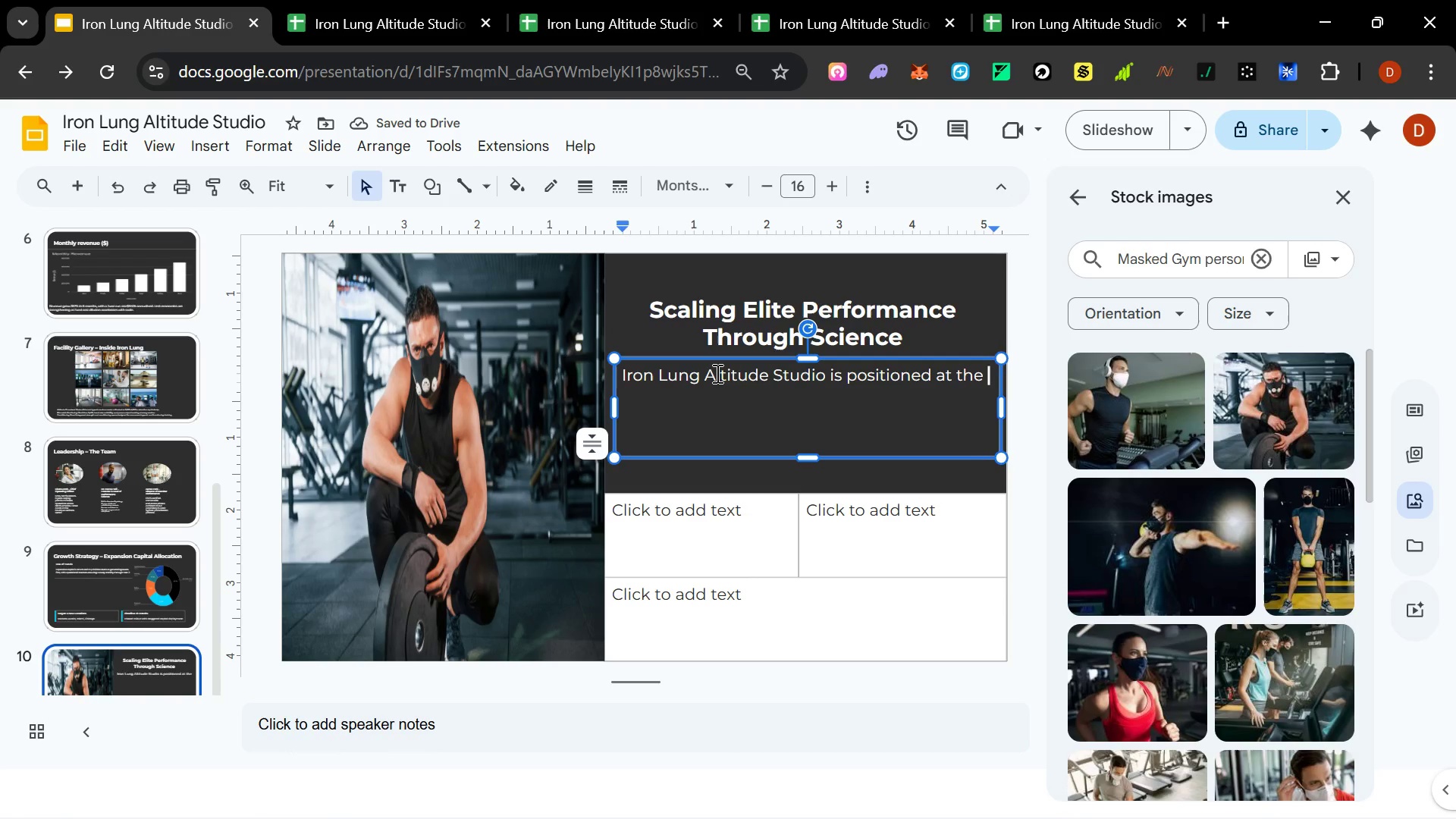 
type(iintersection of sports and)
 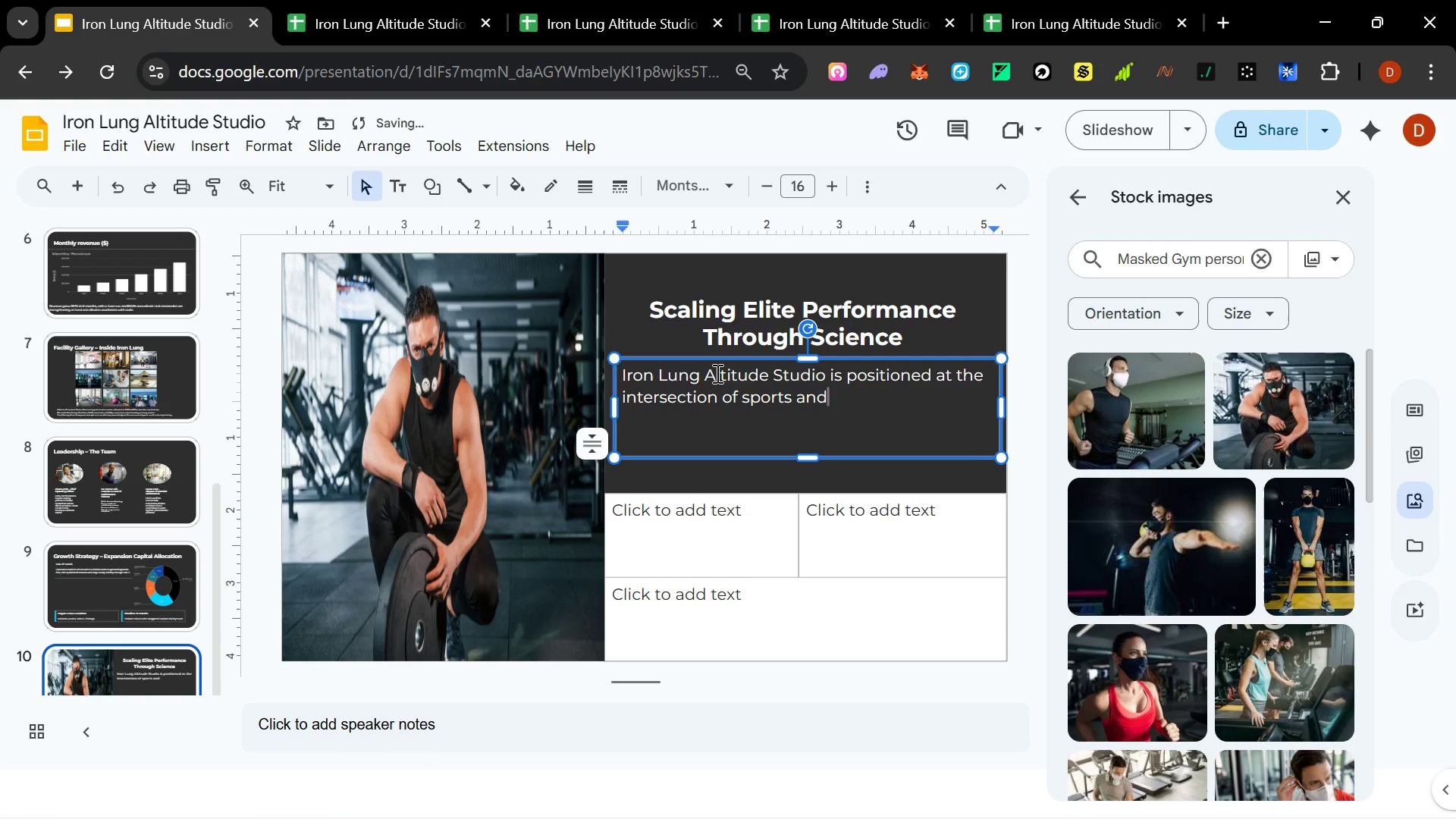 
key(Backspace)
key(Backspace)
key(Backspace)
type(science and premium)
 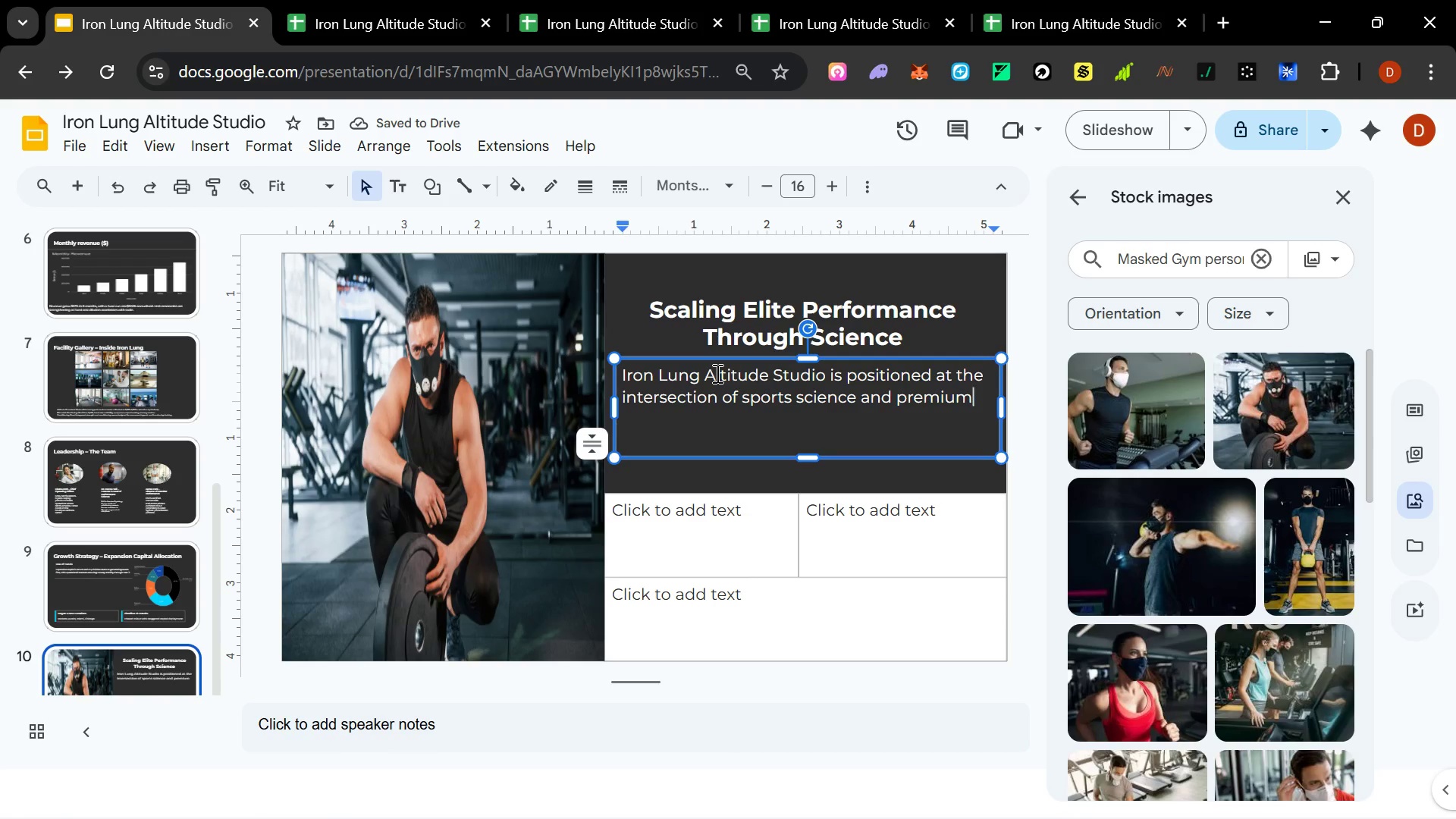 
type( wellness -- a capital-efficient effort)
 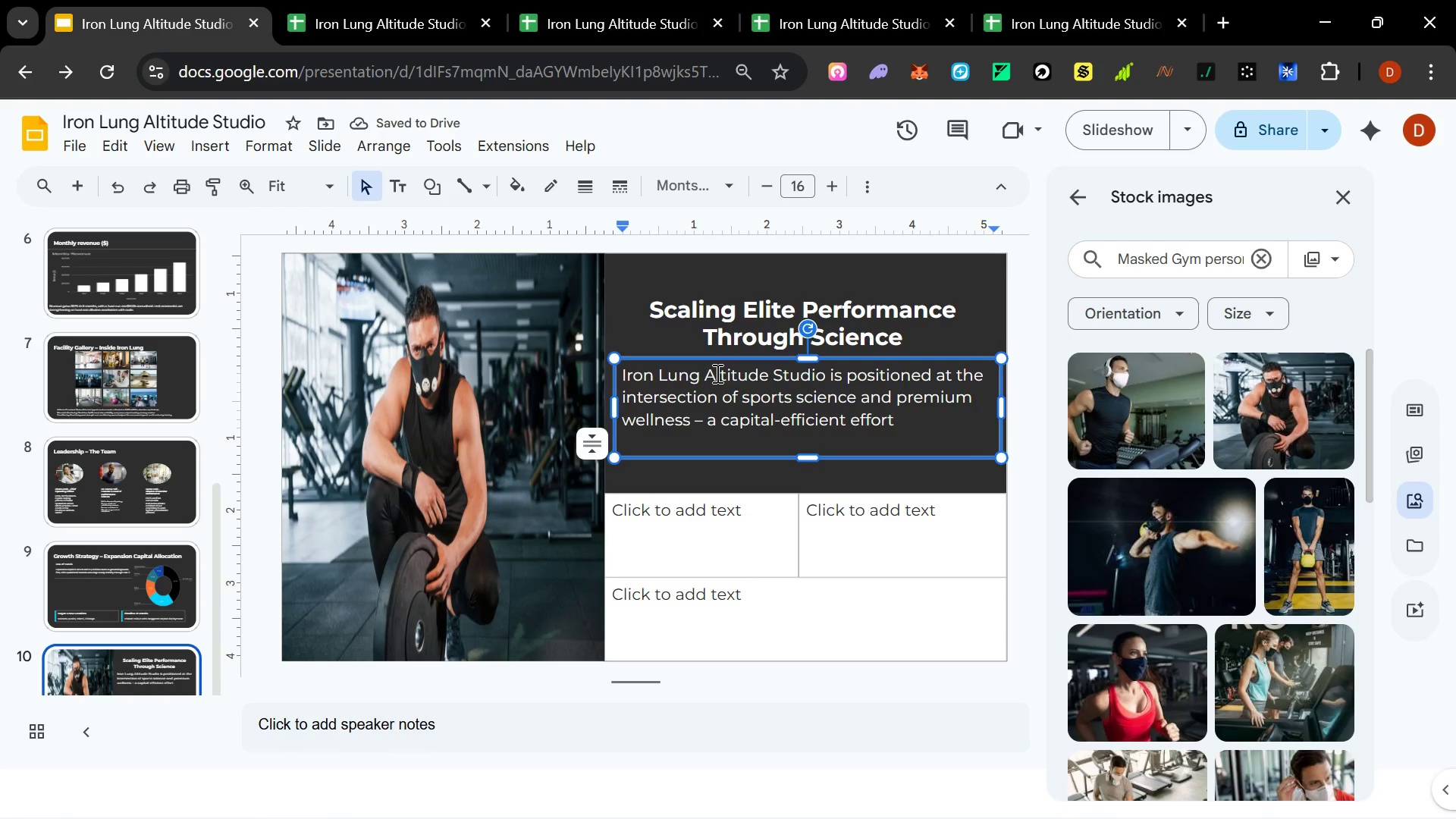 
key(Backspace)
key(Backspace)
key(Backspace)
key(Backspace)
key(Backspace)
key(Backspace)
key(Backspace)
type(, gigh)
key(Backspace)
key(Backspace)
key(Backspace)
key(Backspace)
type(high )
key(Backspace)
type(-retention model)
 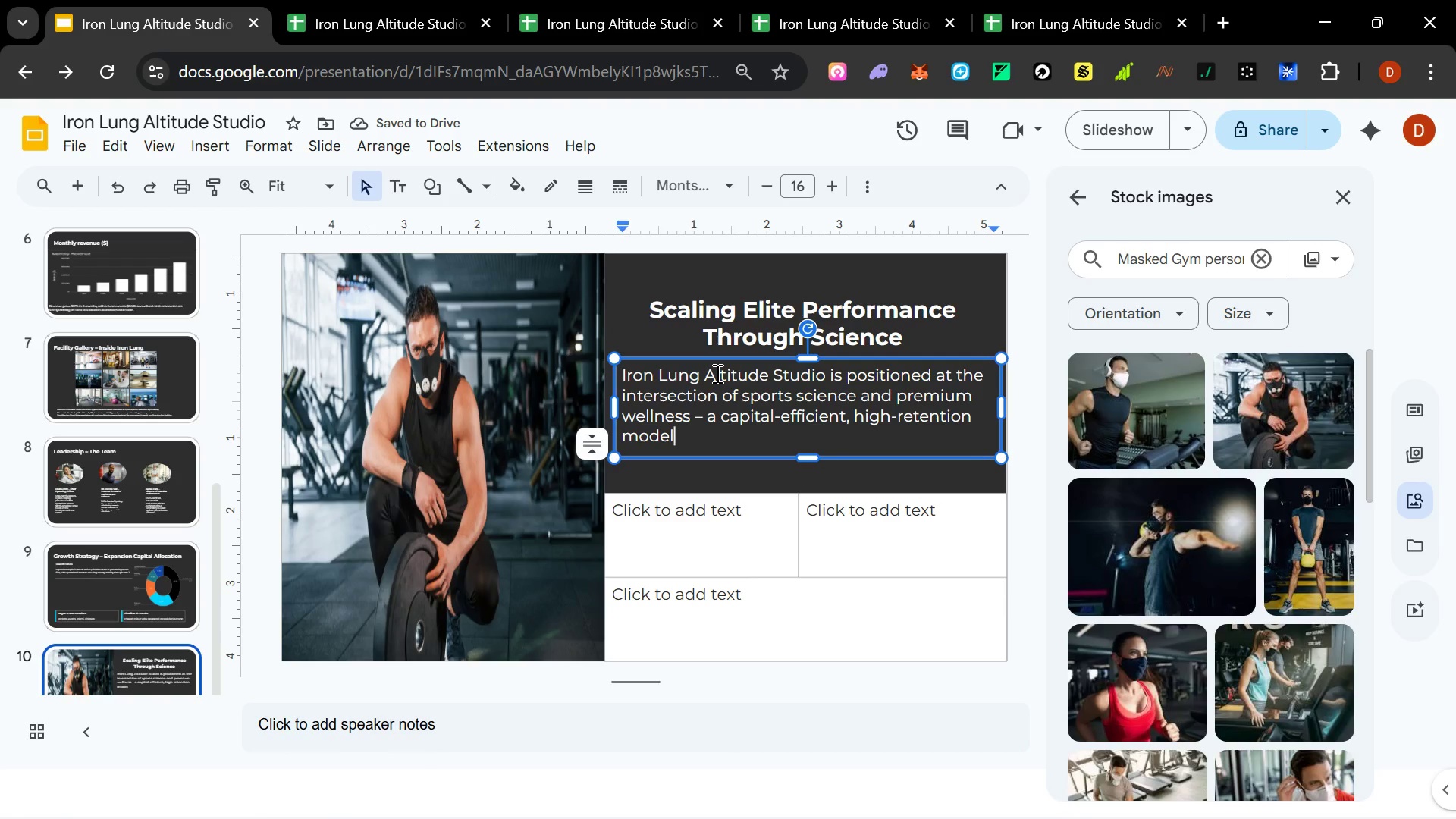 
type( with proven unt)
key(Backspace)
type(it economo)
key(Backspace)
type(ics)
 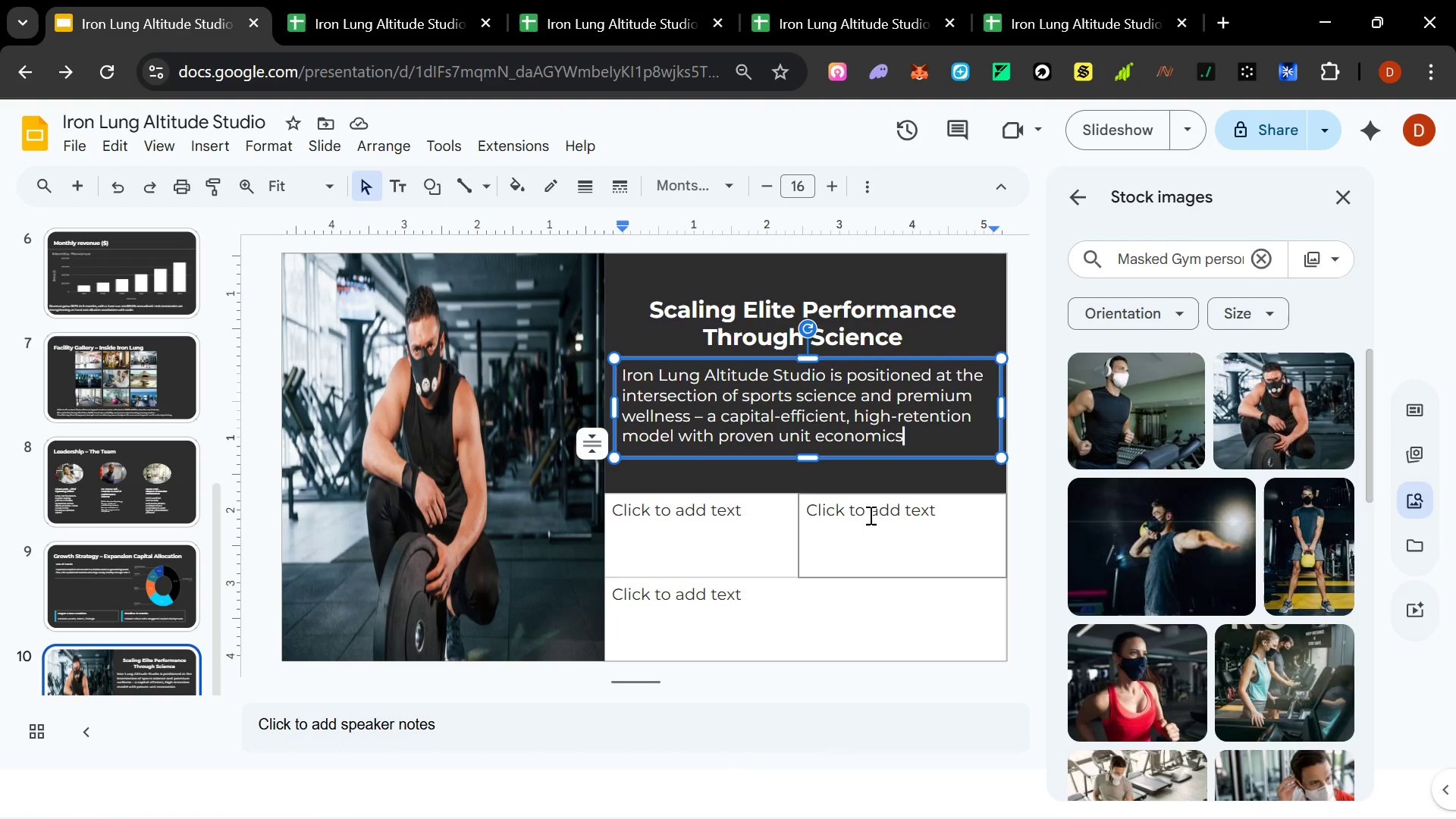 
wait(10.66)
 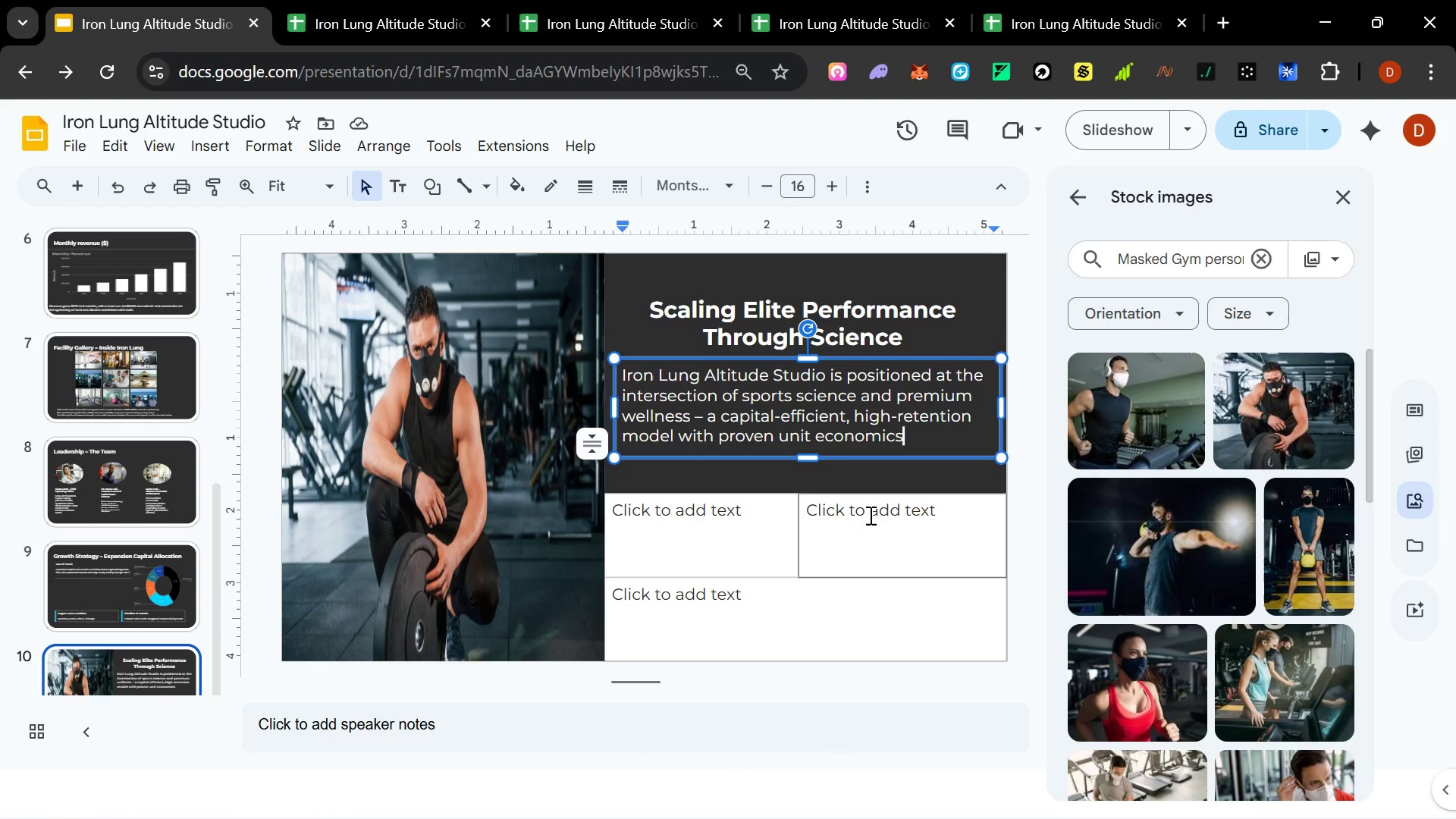 
type( and a different path)
 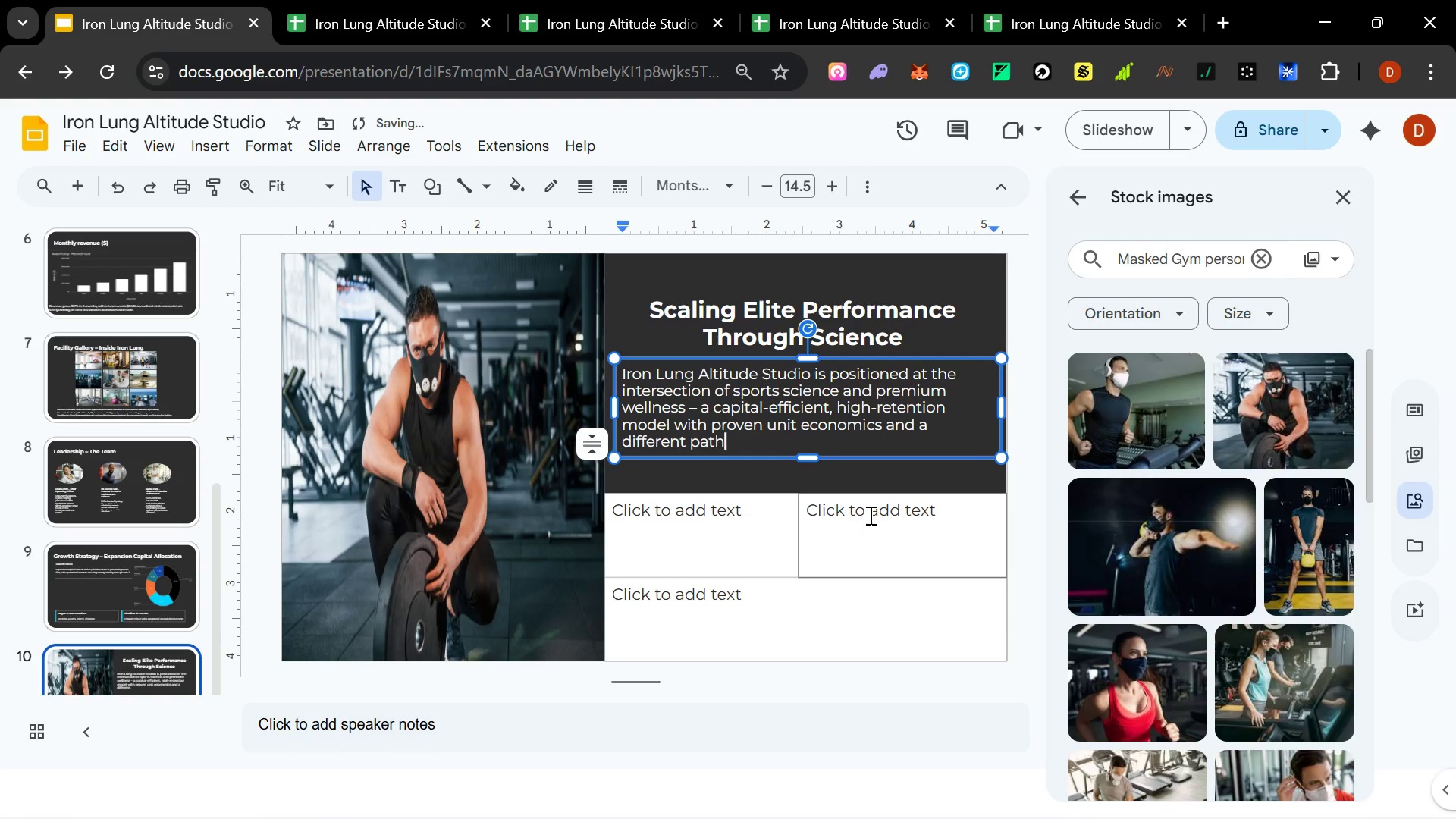 
mouse_move([538, -3])
 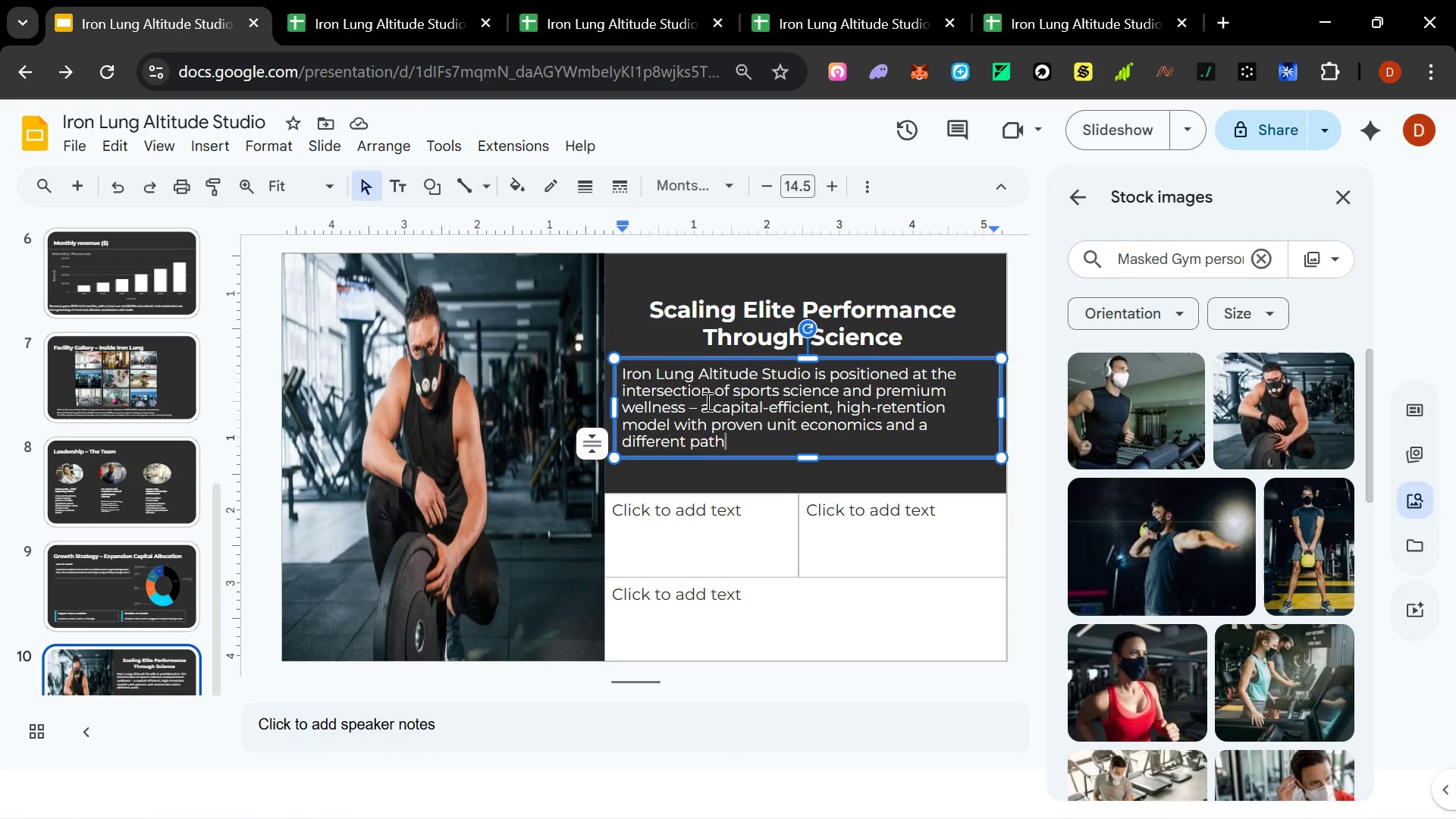 
hold_key(key=ArrowLeft, duration=0.59)
 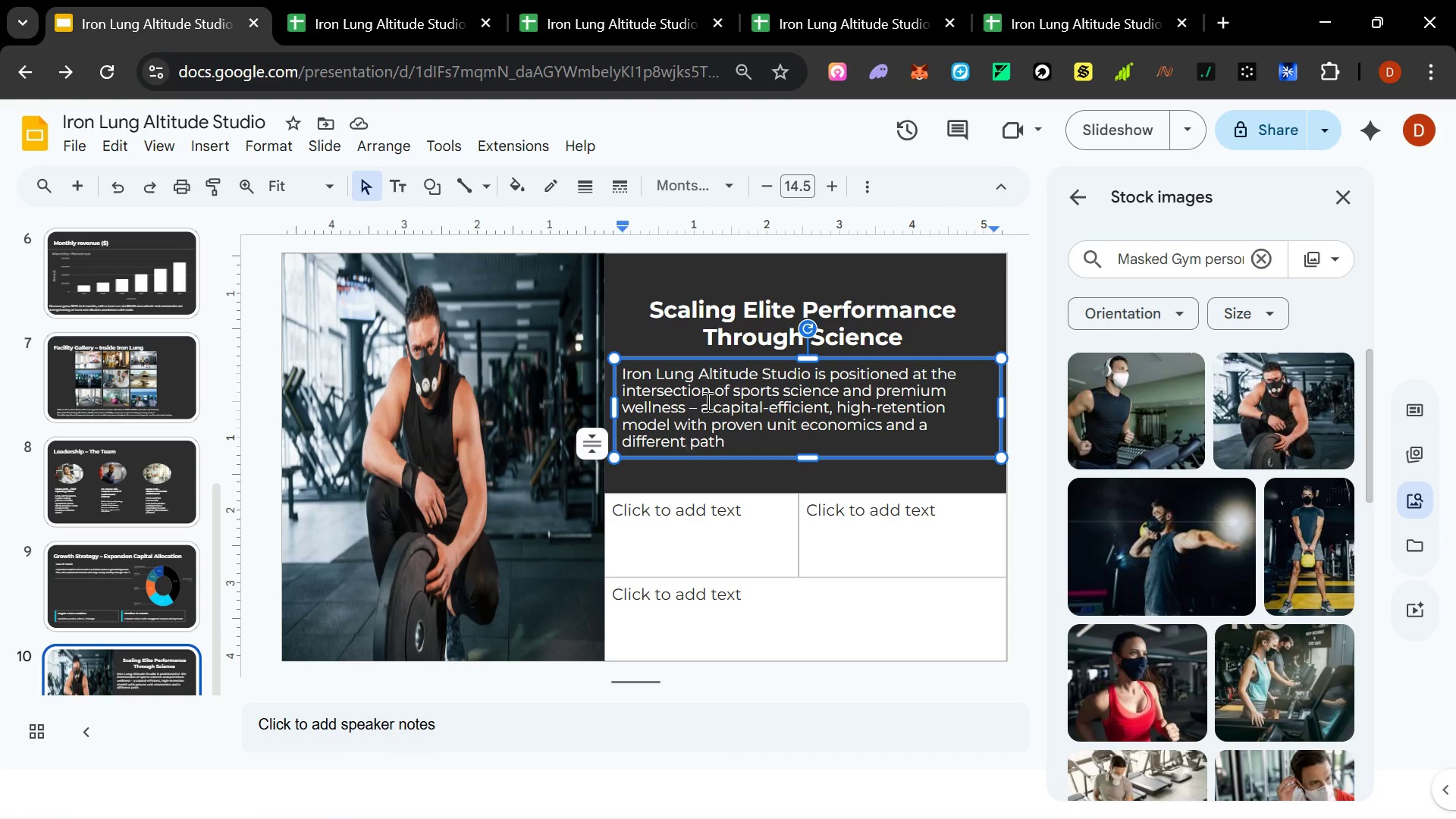 
key(Backspace)
key(Backspace)
key(Backspace)
key(Backspace)
key(Backspace)
key(Backspace)
key(Backspace)
key(Backspace)
type(efined)
 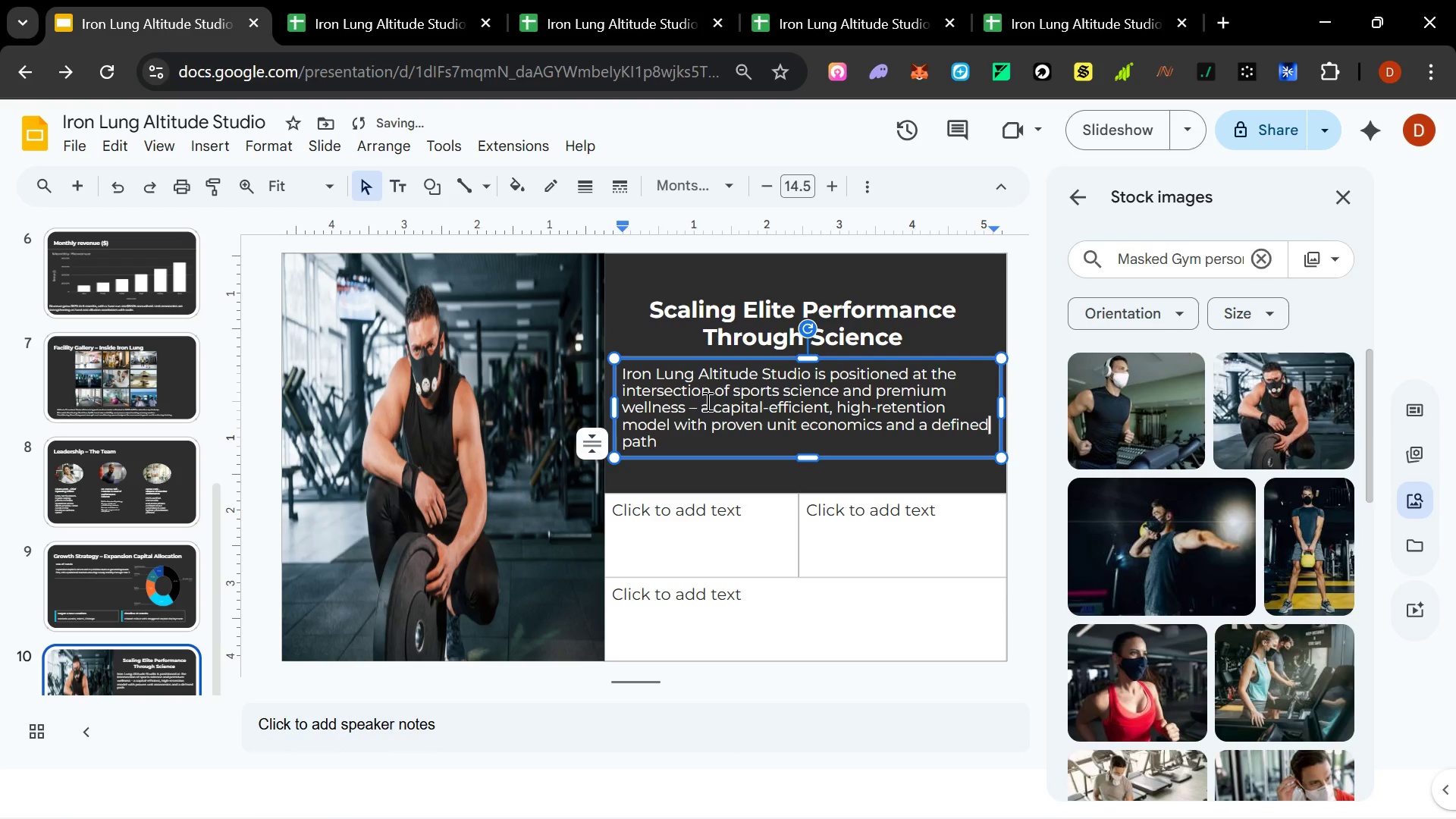 
key(ArrowDown)
 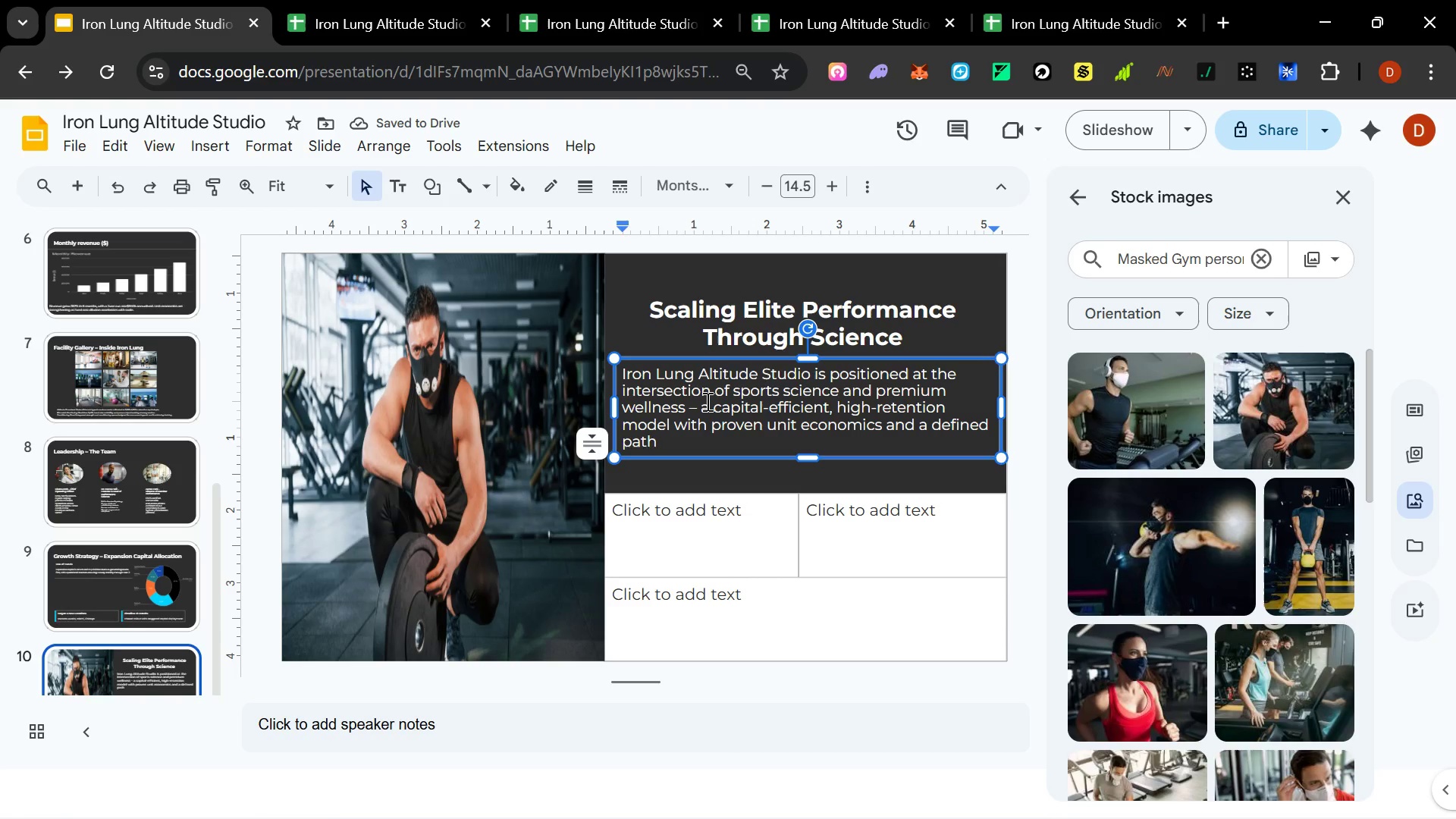 
type( to multi )
 